 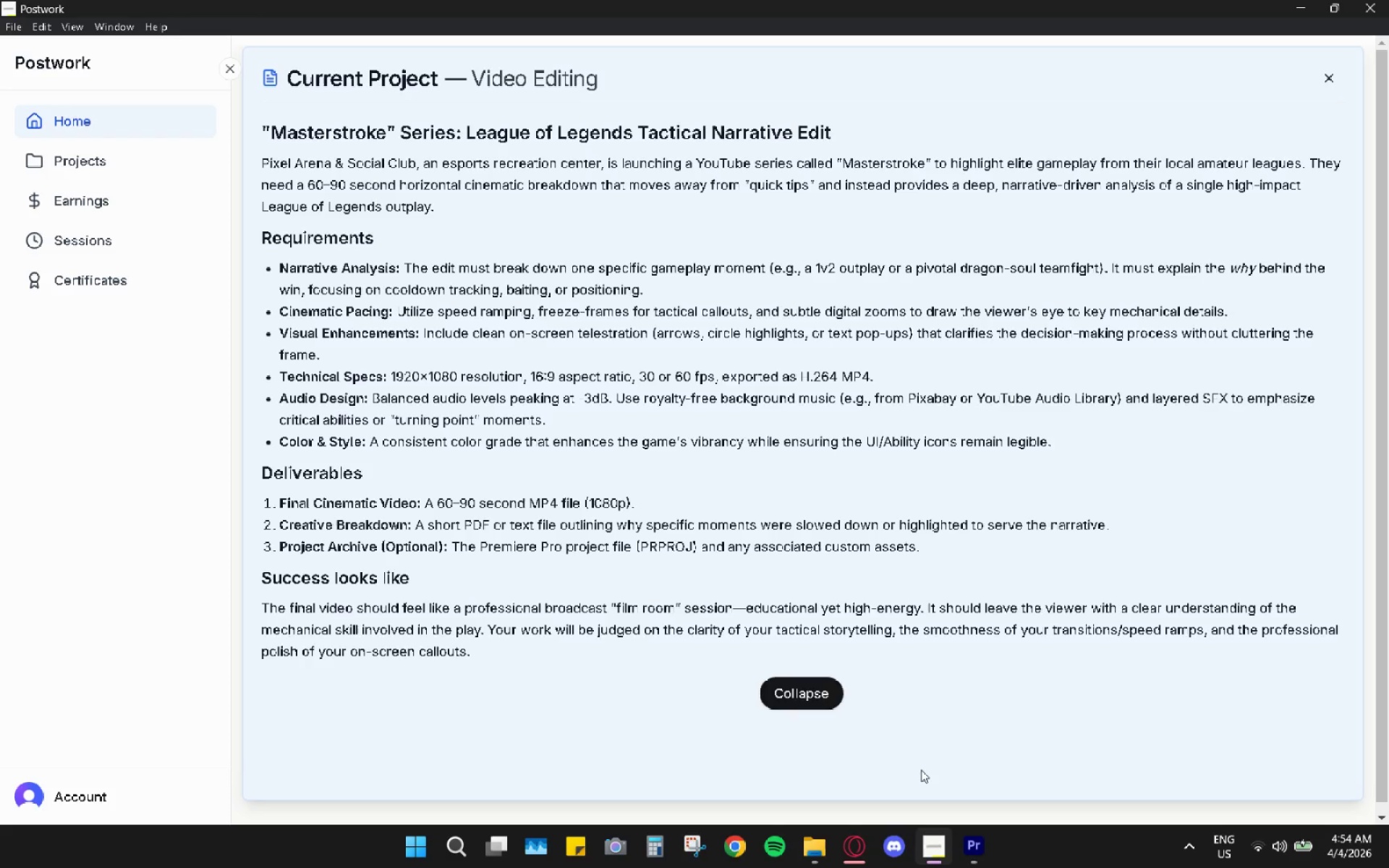 
scroll: coordinate [855, 635], scroll_direction: down, amount: 5.0
 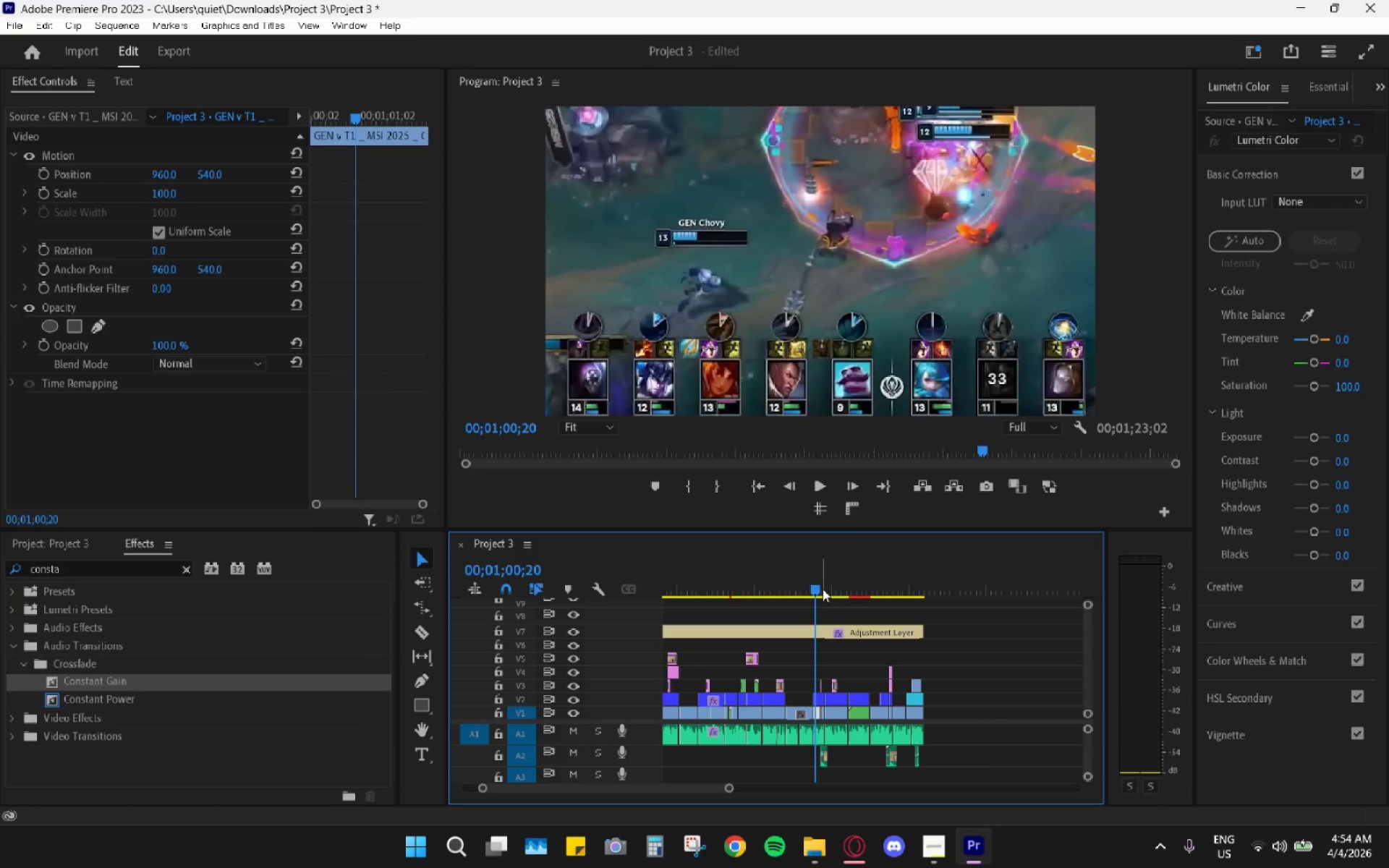 
left_click_drag(start_coordinate=[814, 582], to_coordinate=[612, 584])
 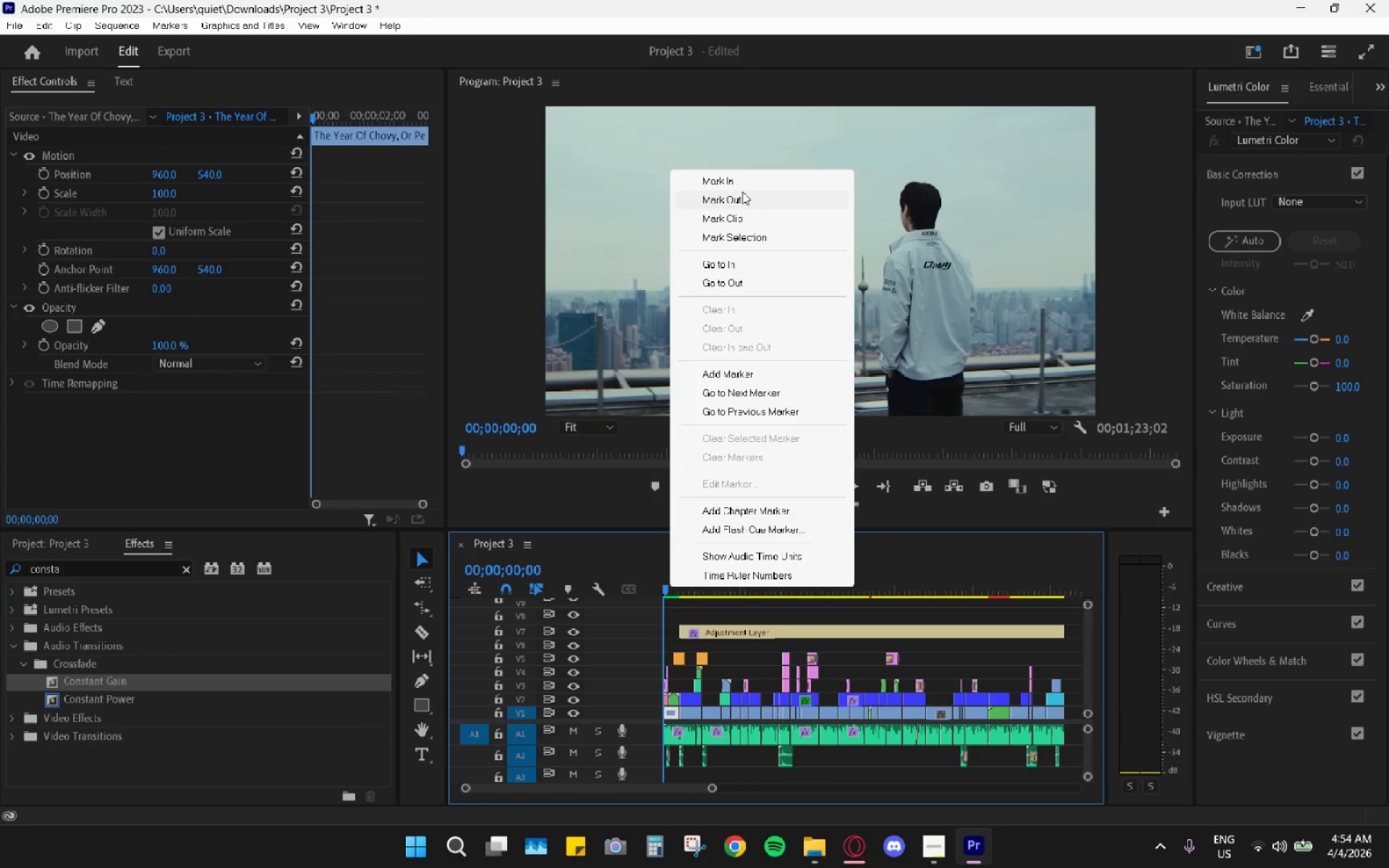 
left_click([743, 177])
 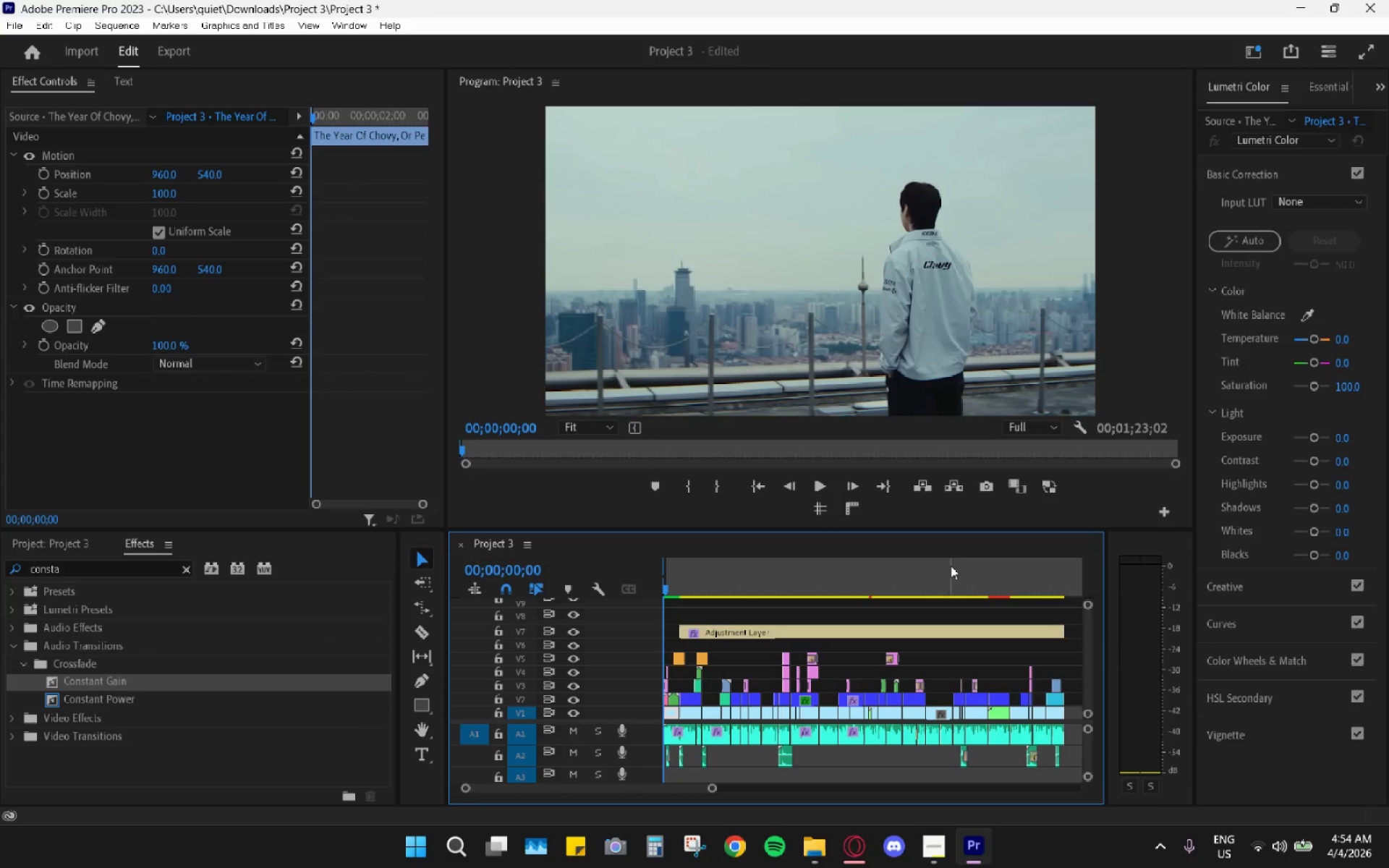 
left_click_drag(start_coordinate=[956, 563], to_coordinate=[1006, 575])
 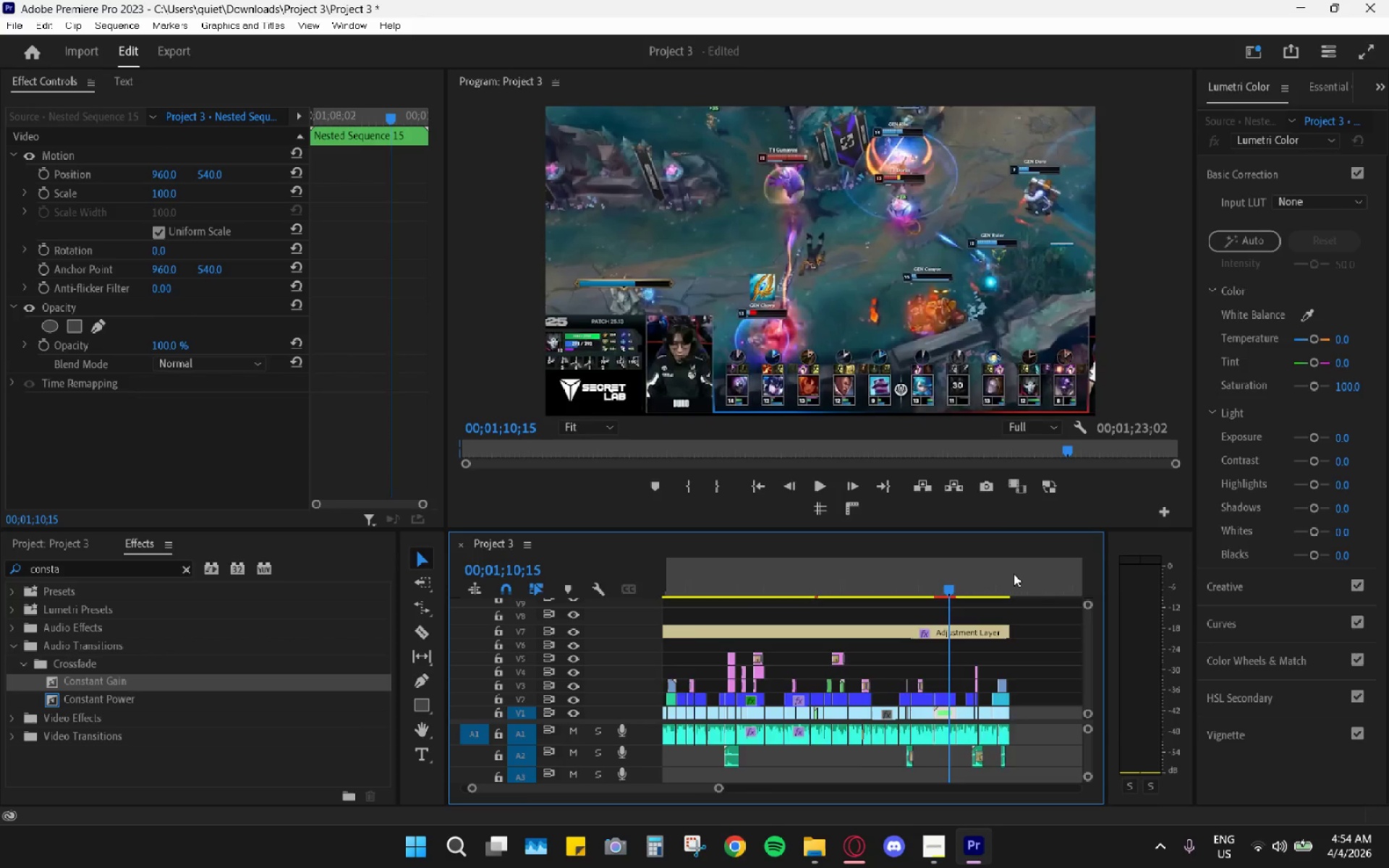 
scroll: coordinate [1014, 574], scroll_direction: down, amount: 4.0
 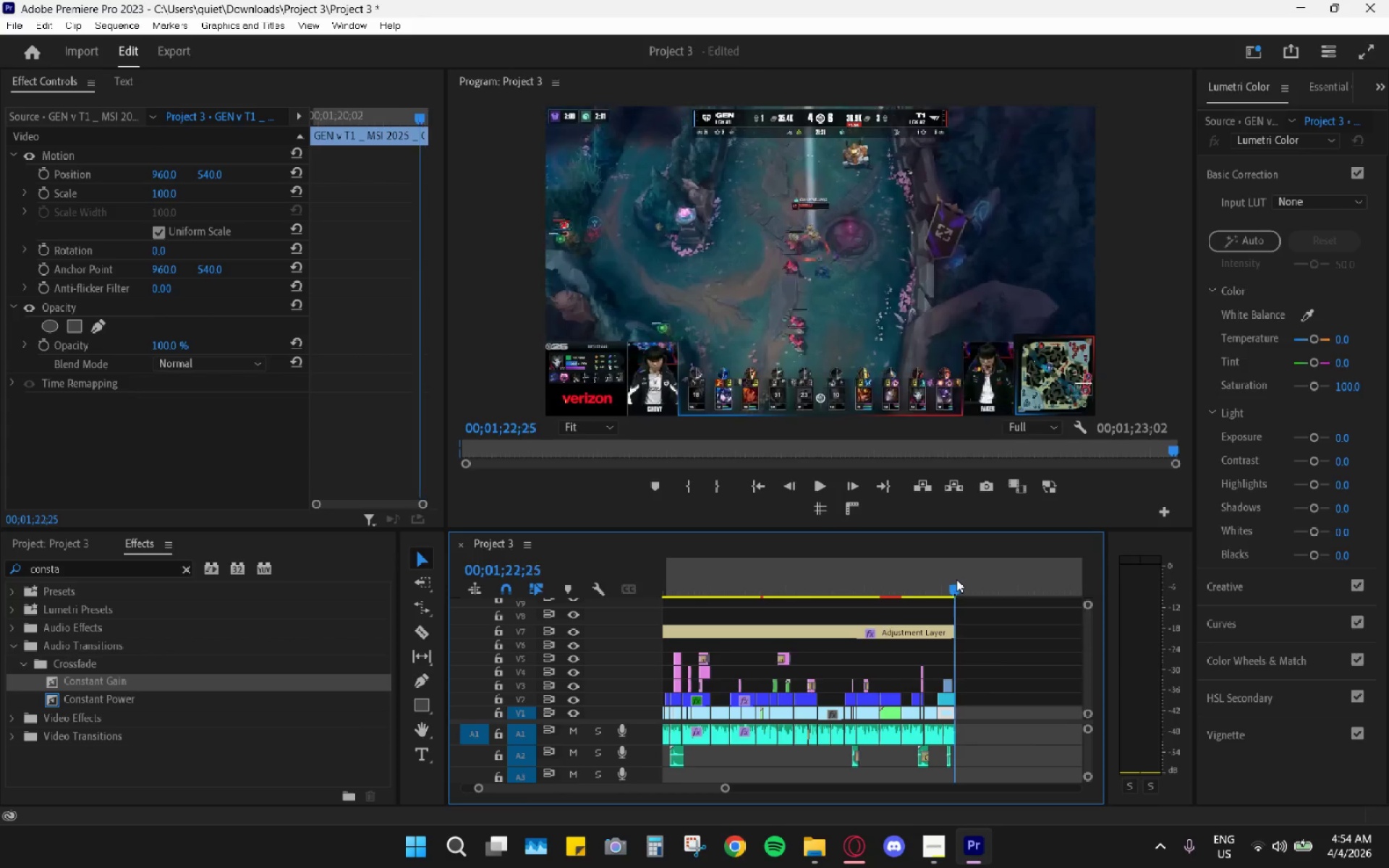 
right_click([956, 579])
 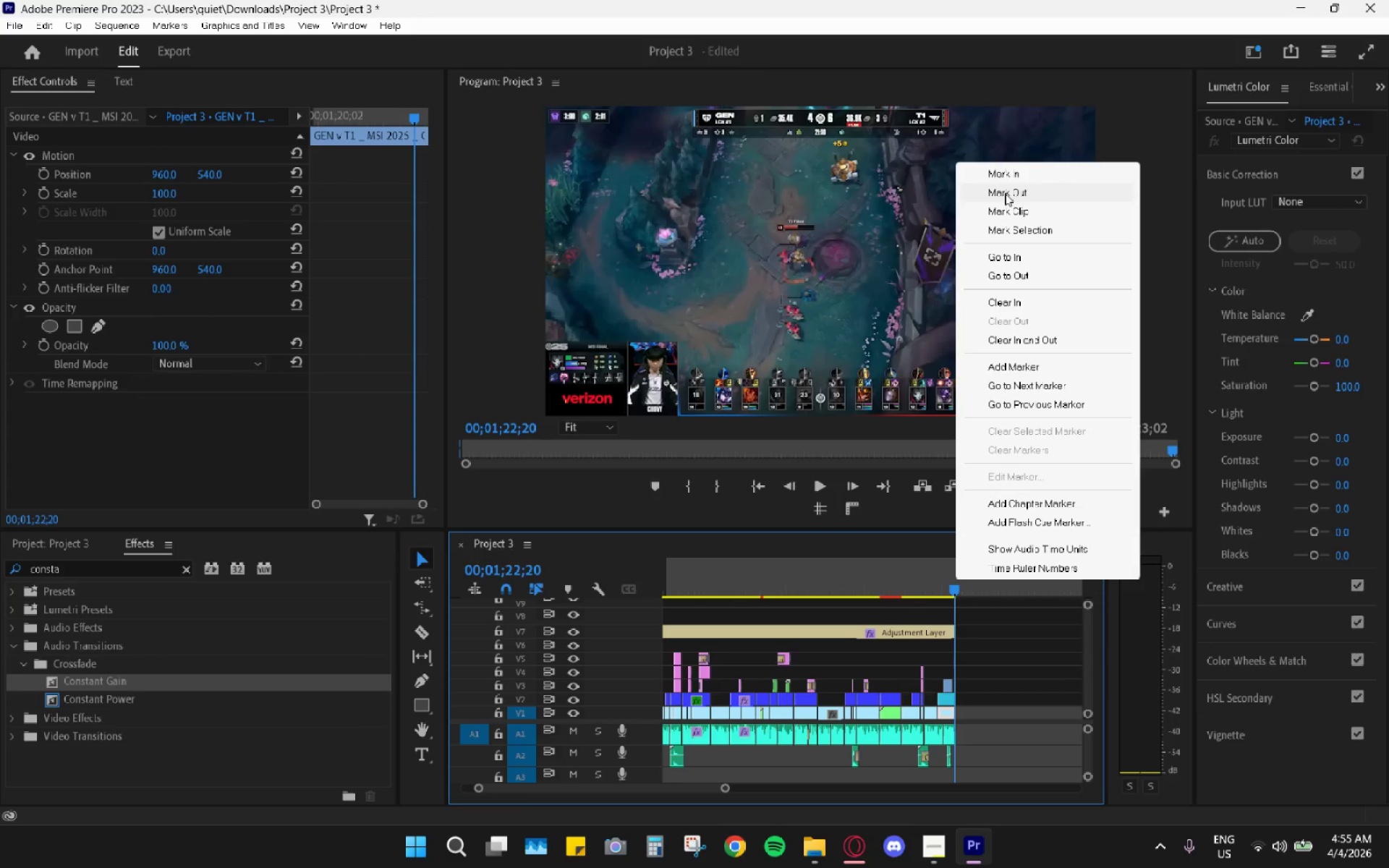 
left_click([1005, 193])
 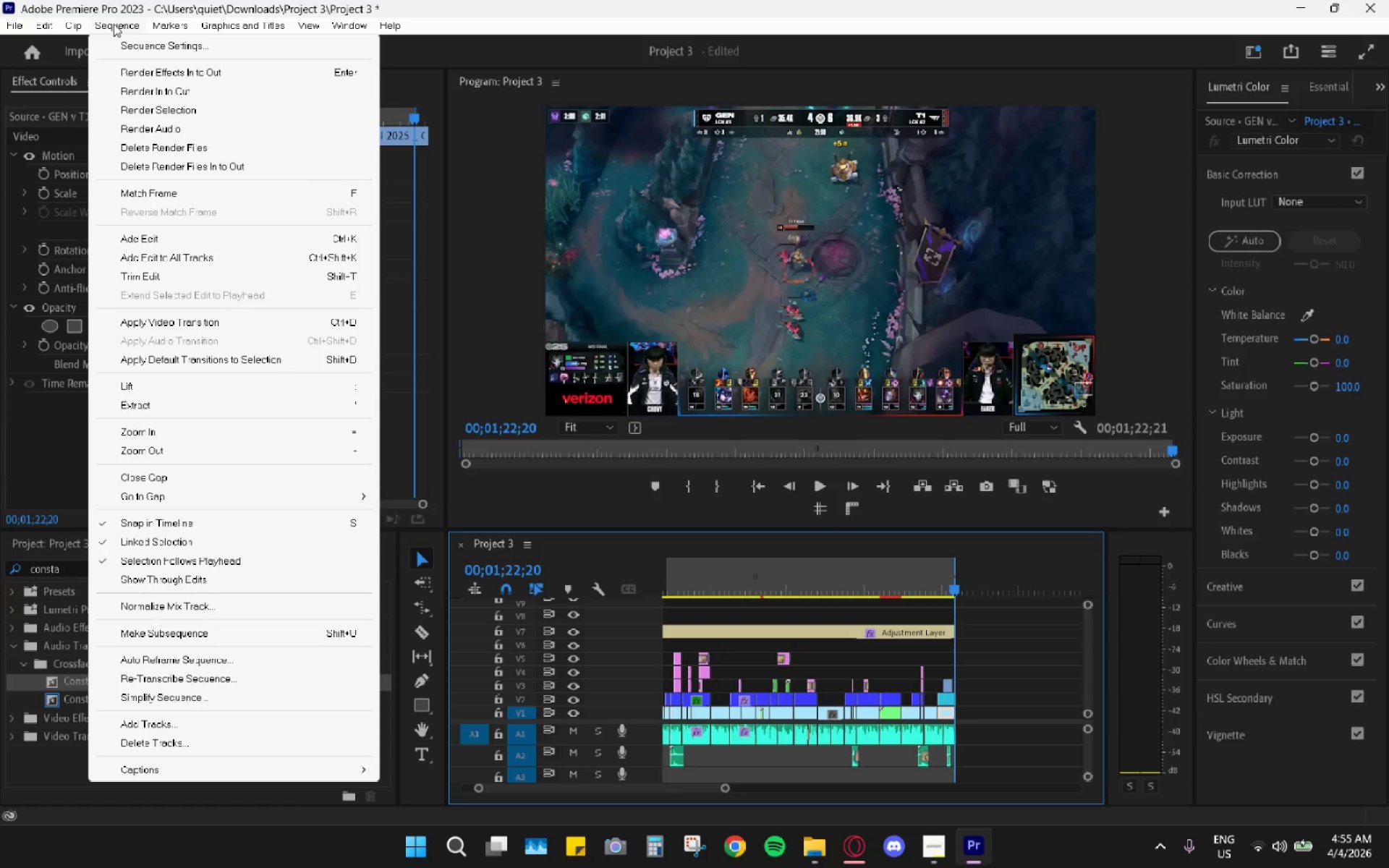 
left_click([121, 82])
 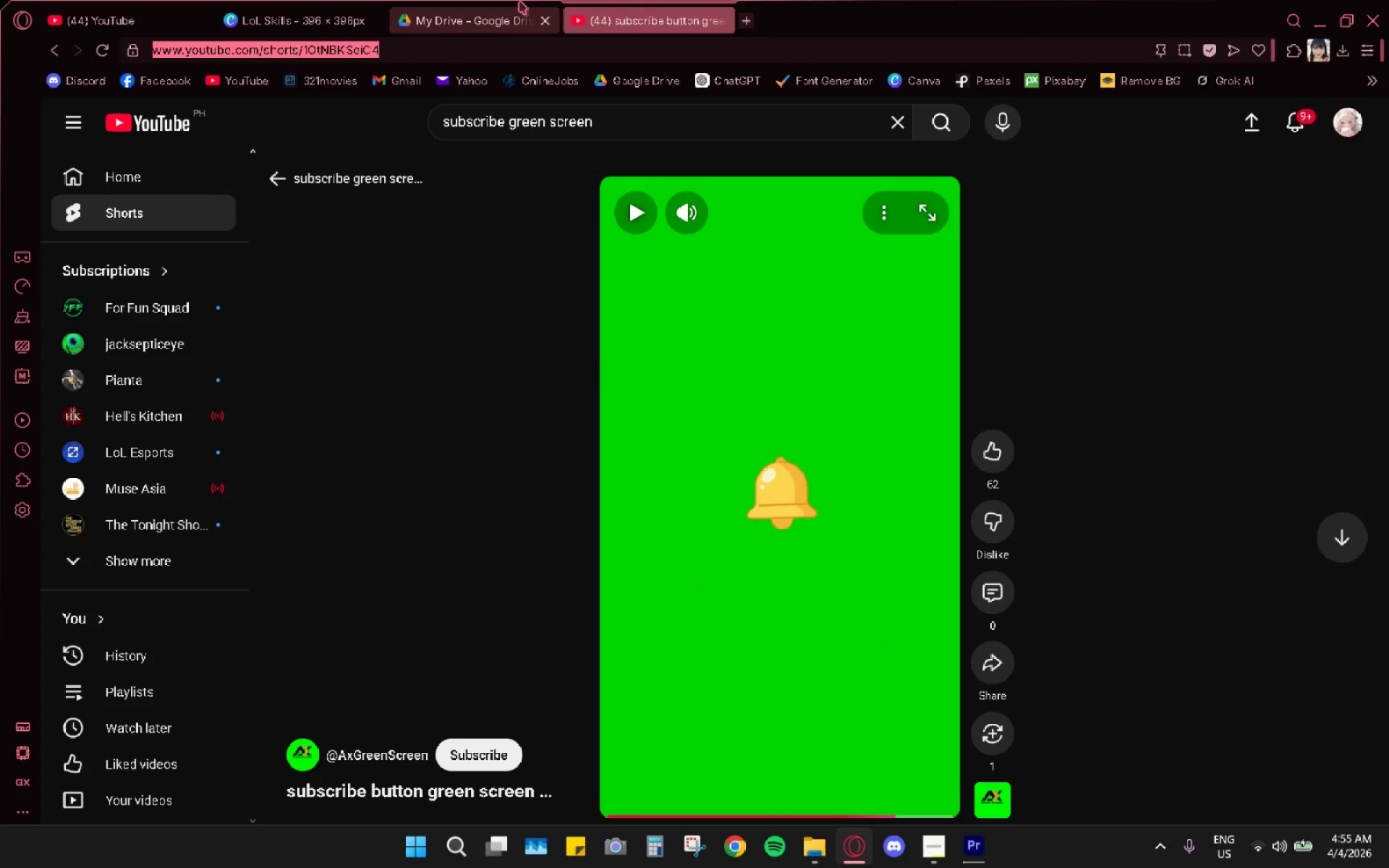 
left_click([718, 24])
 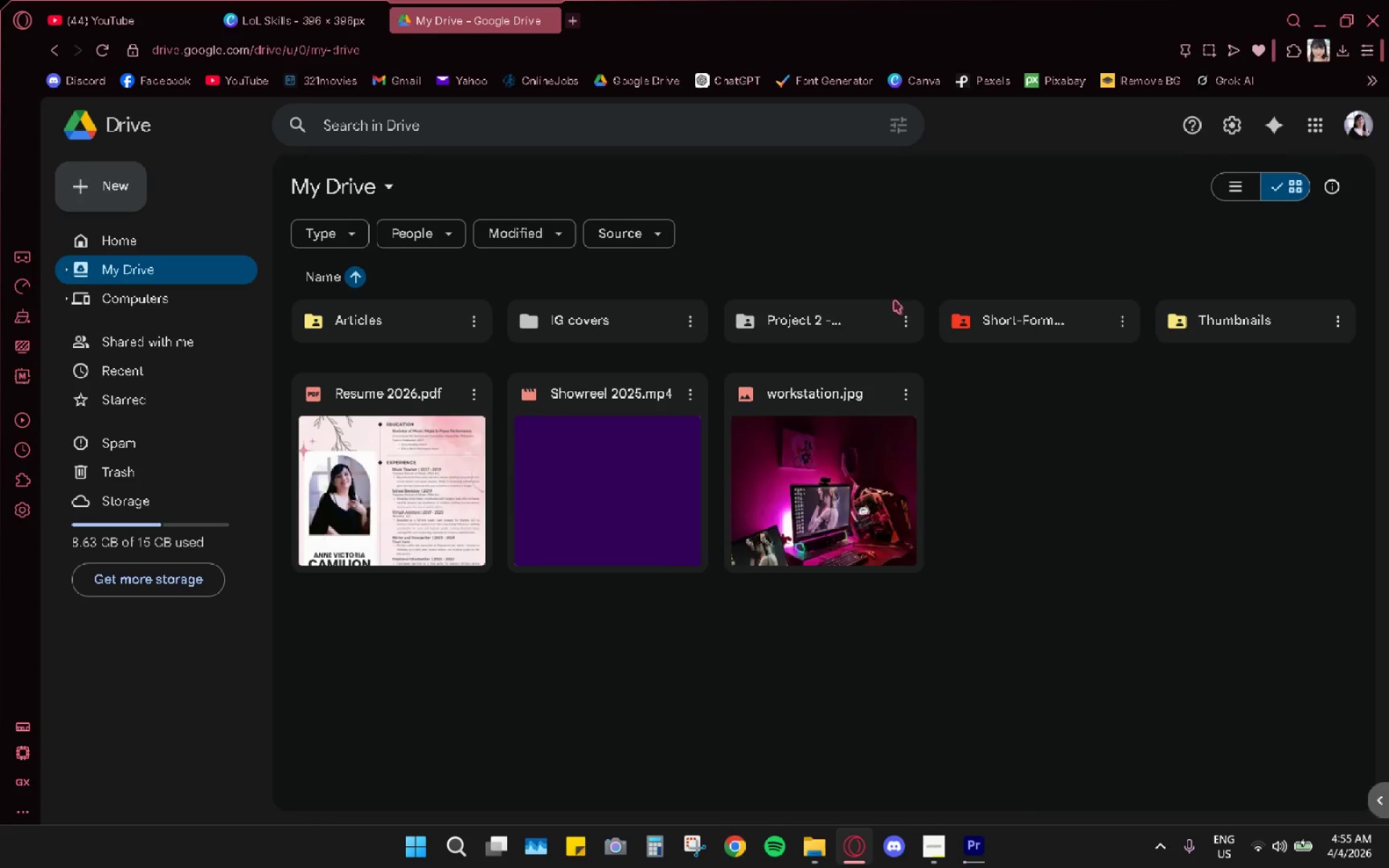 
mouse_move([927, 820])
 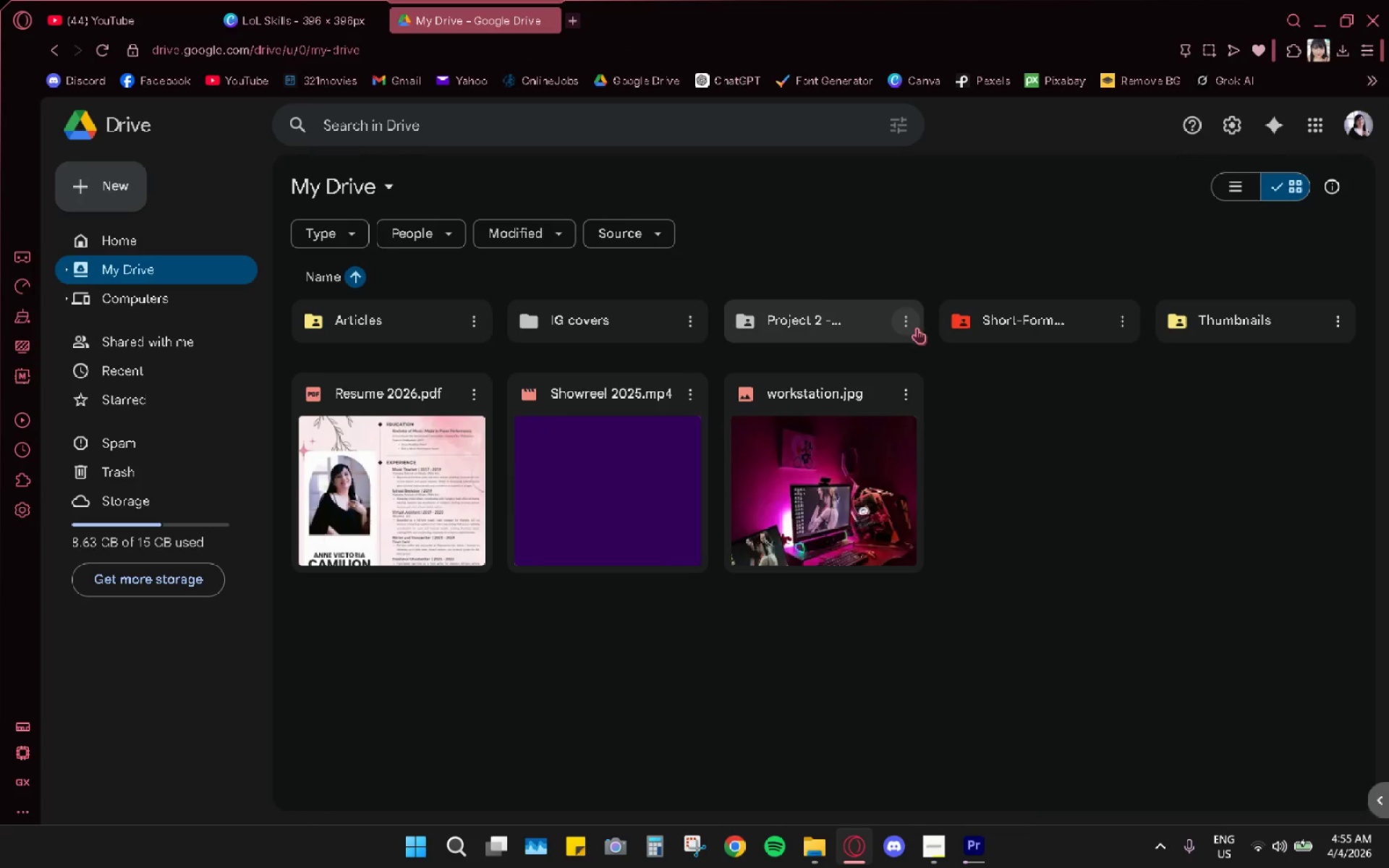 
left_click([917, 328])
 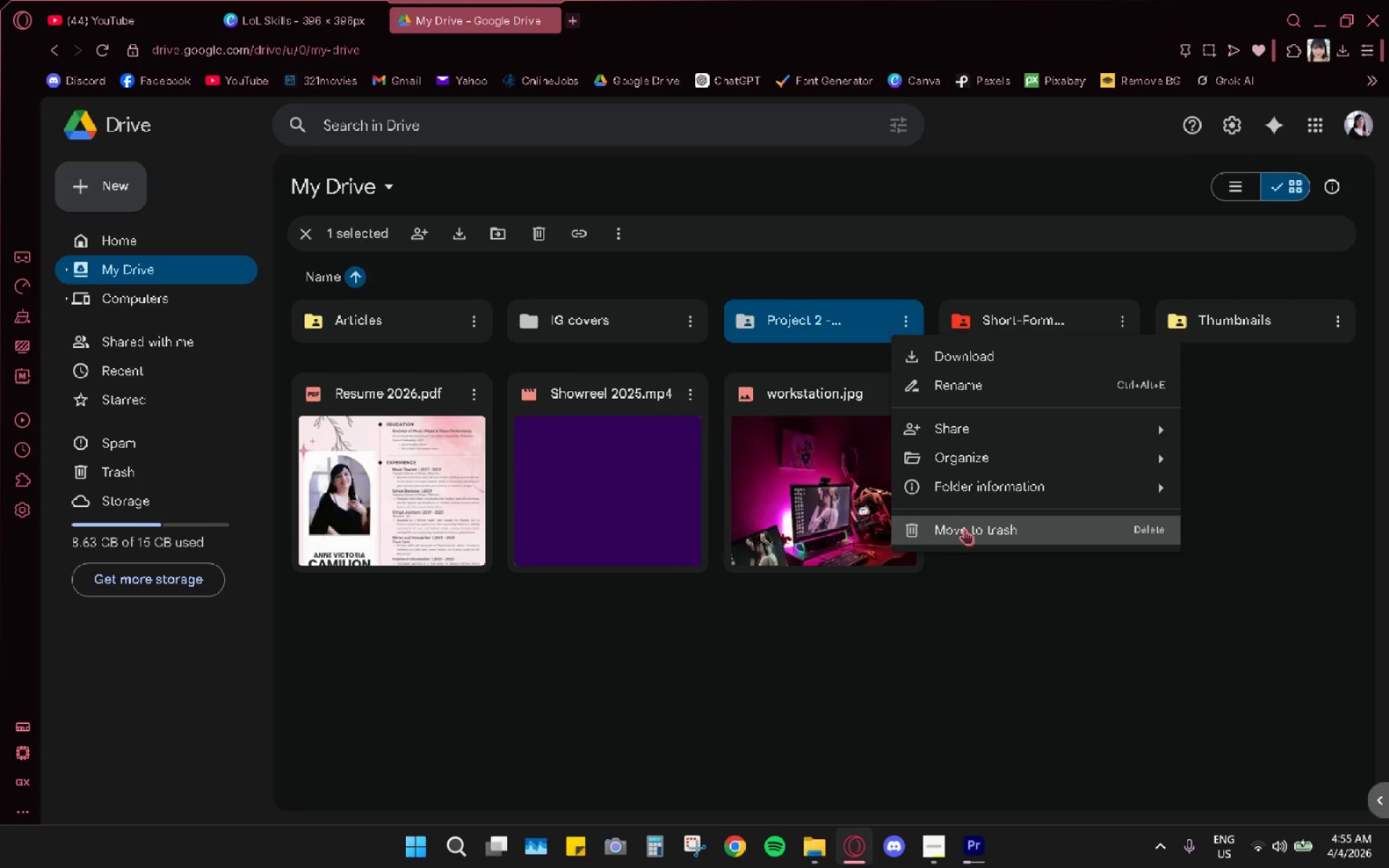 
left_click([964, 529])
 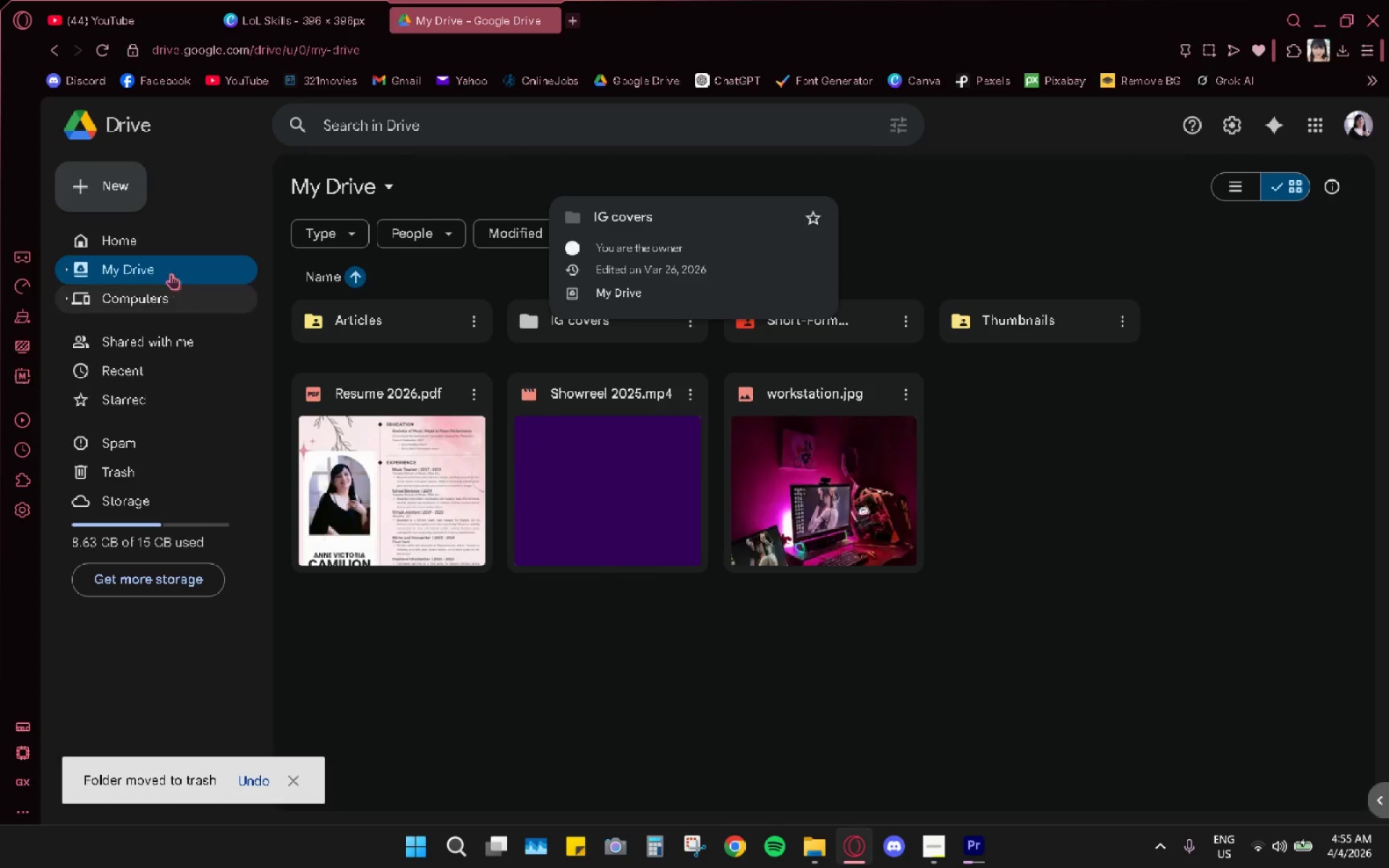 
left_click([98, 185])
 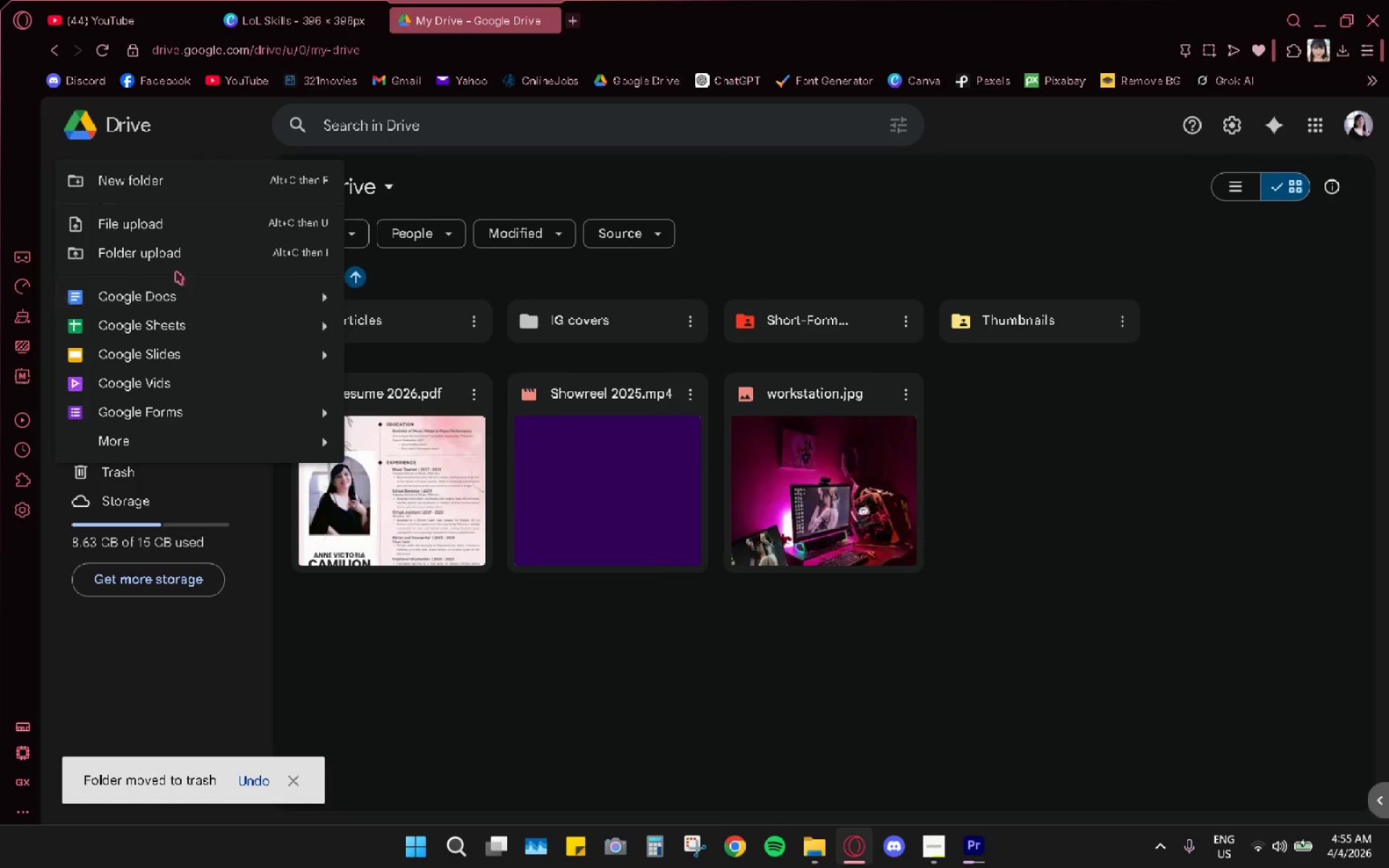 
left_click([143, 230])
 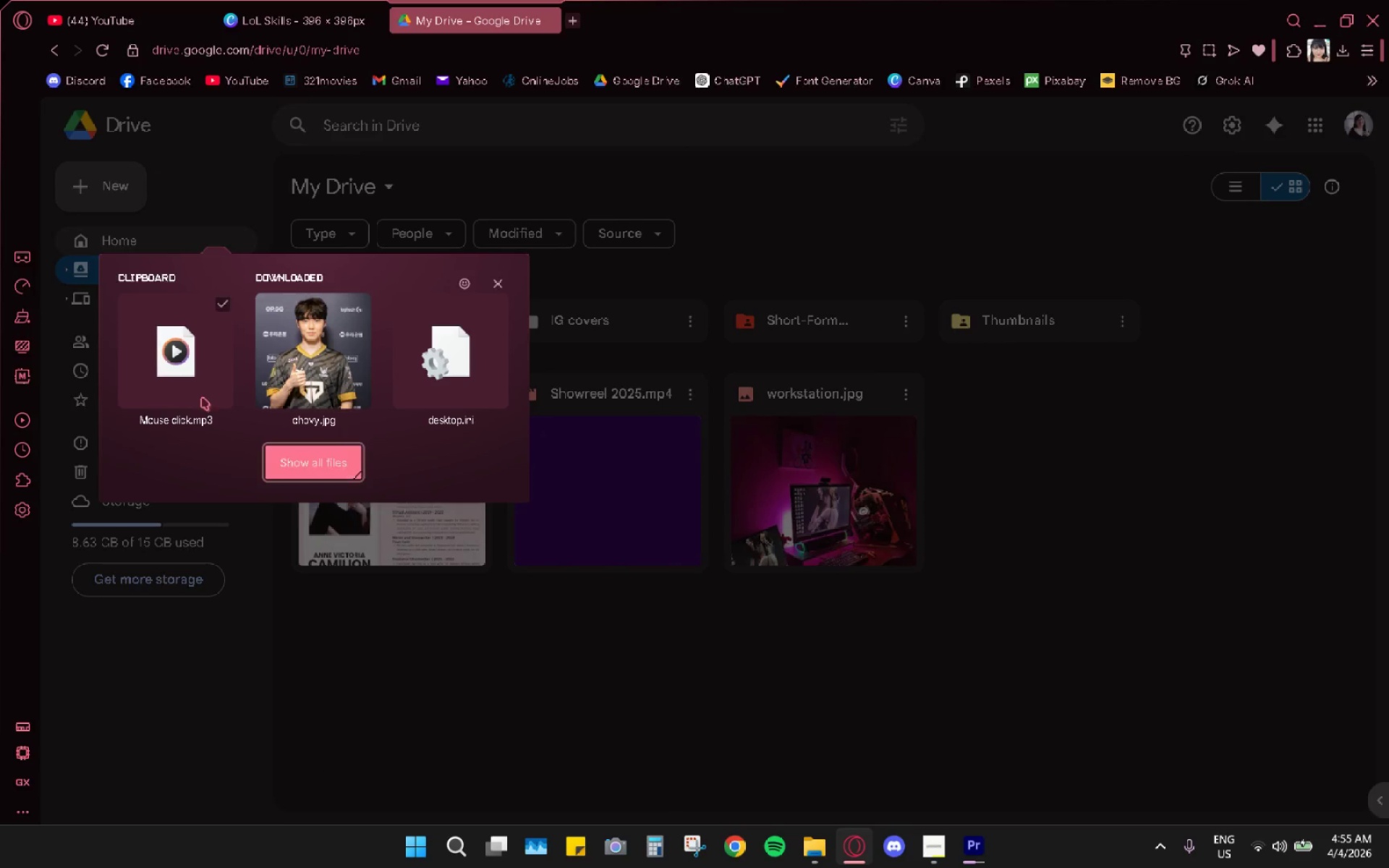 
left_click_drag(start_coordinate=[940, 628], to_coordinate=[945, 630])
 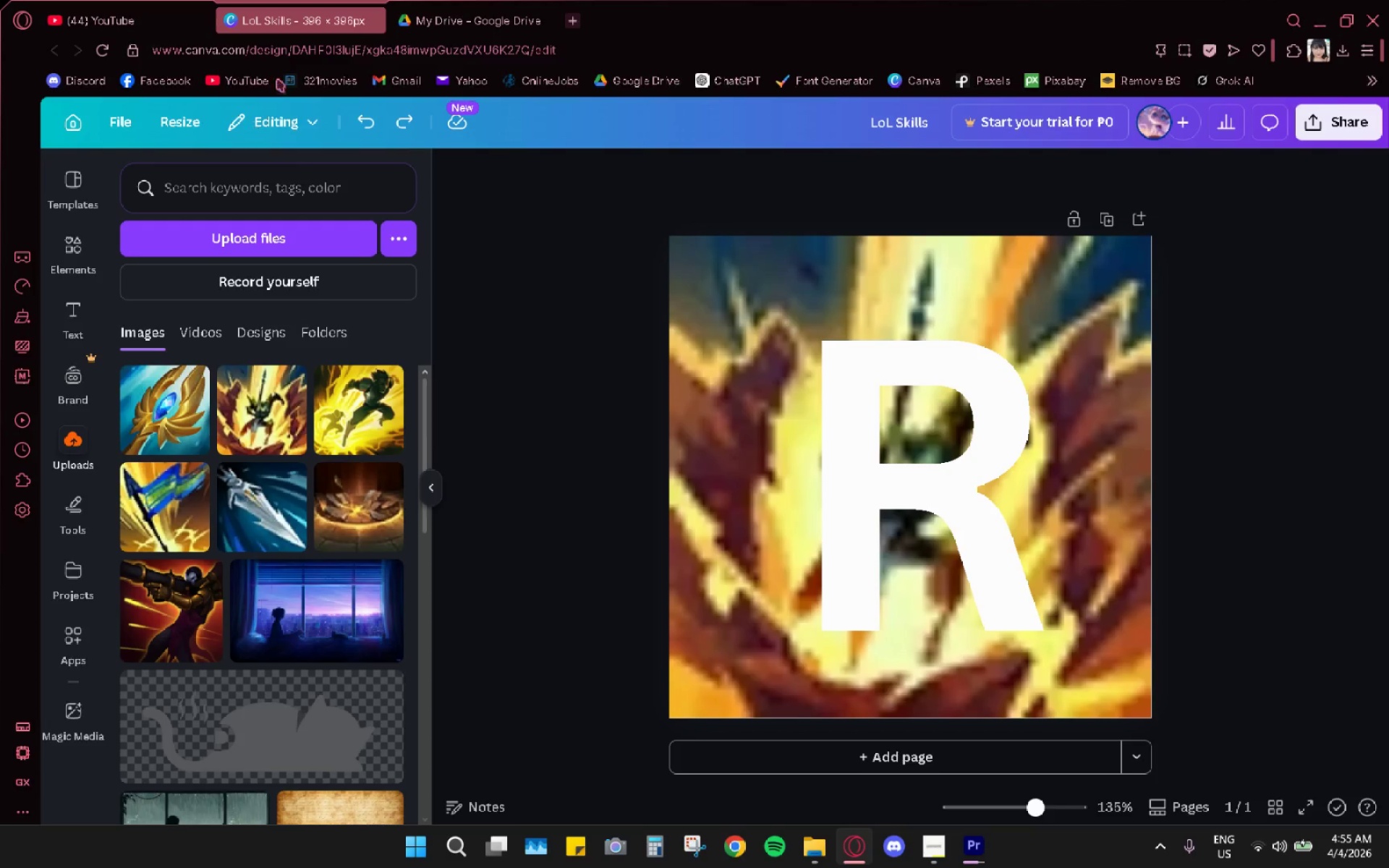 
left_click([369, 17])
 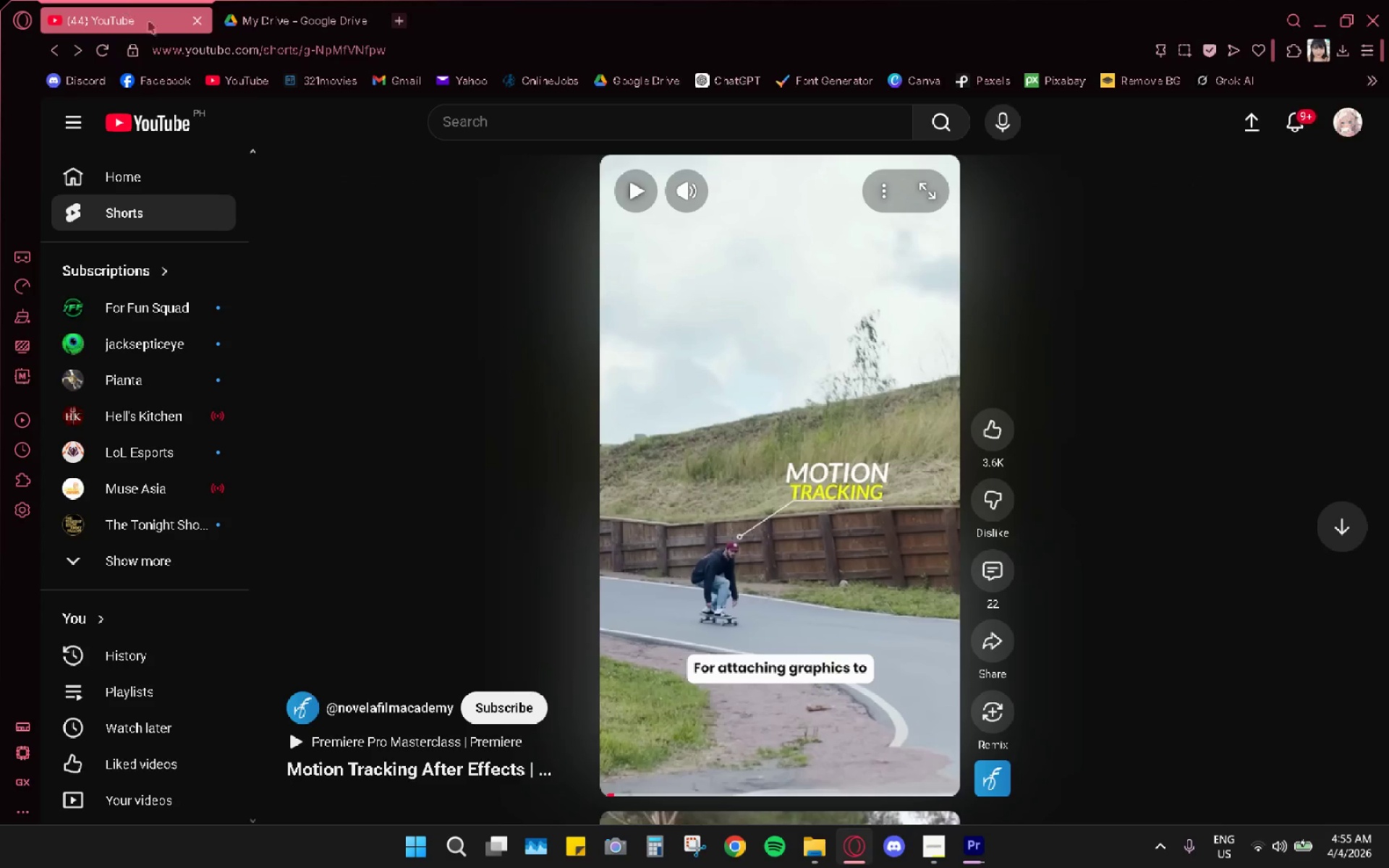 
left_click([200, 21])
 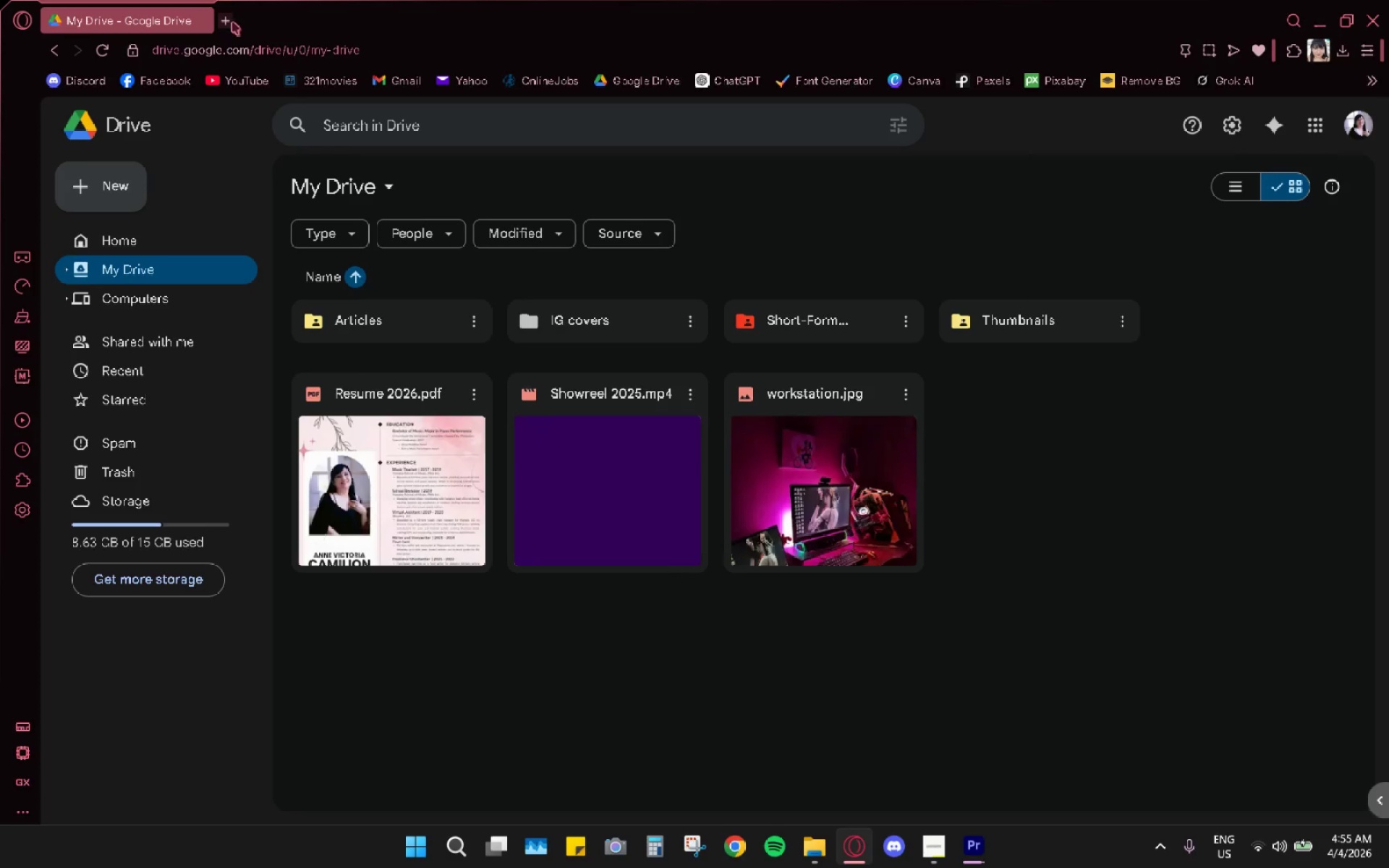 
left_click([226, 25])
 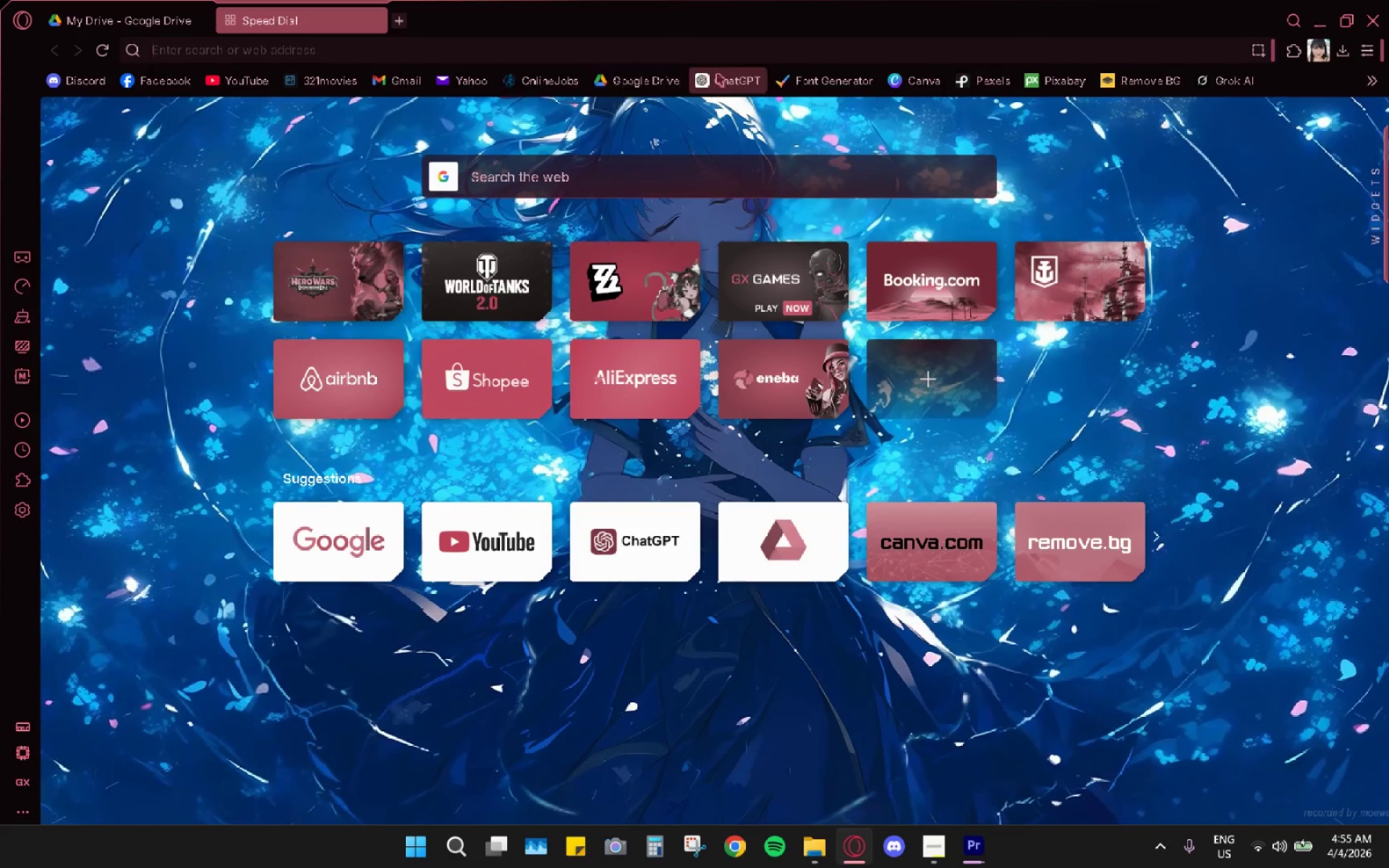 
left_click([710, 79])
 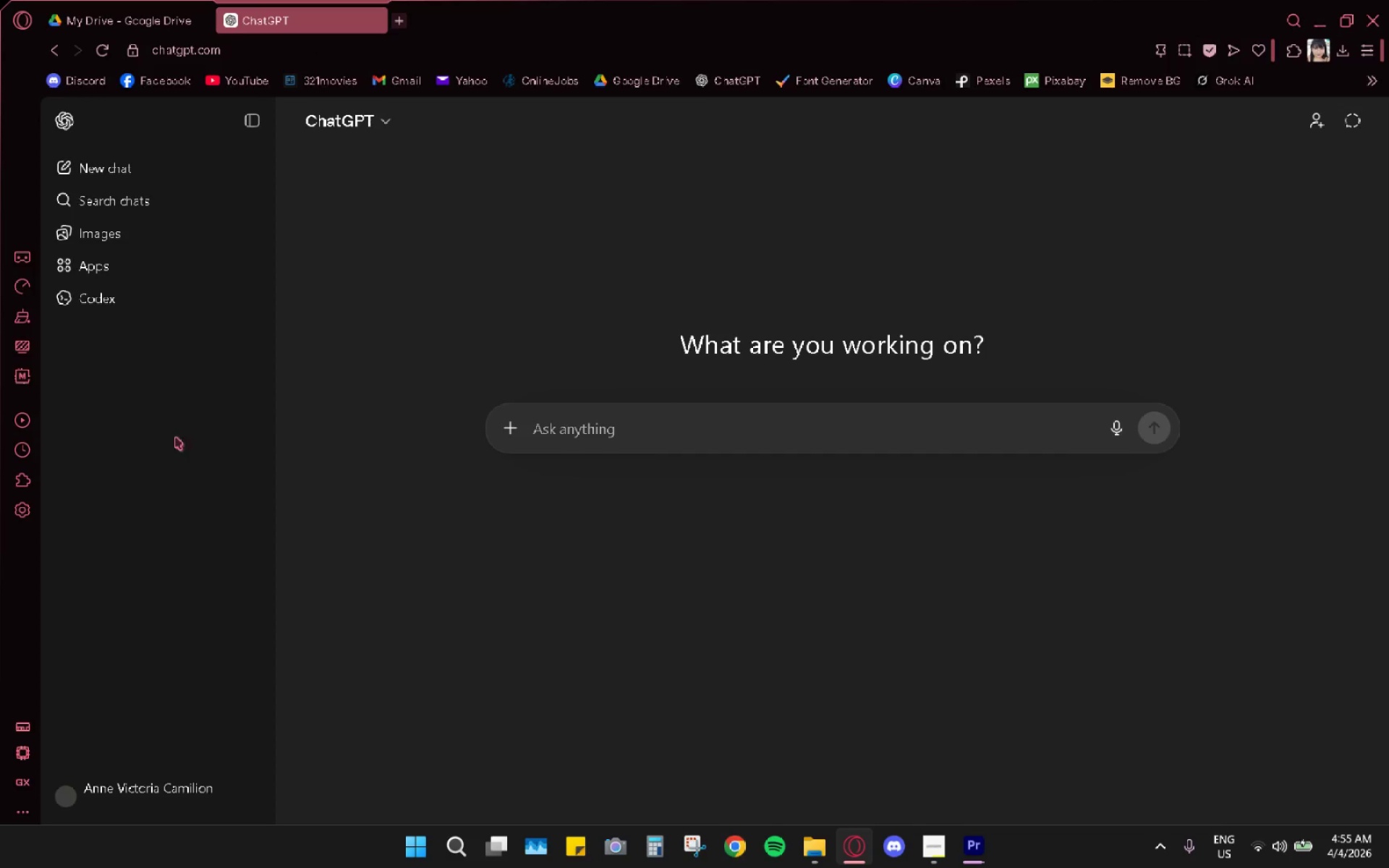 
scroll: coordinate [101, 535], scroll_direction: down, amount: 5.0
 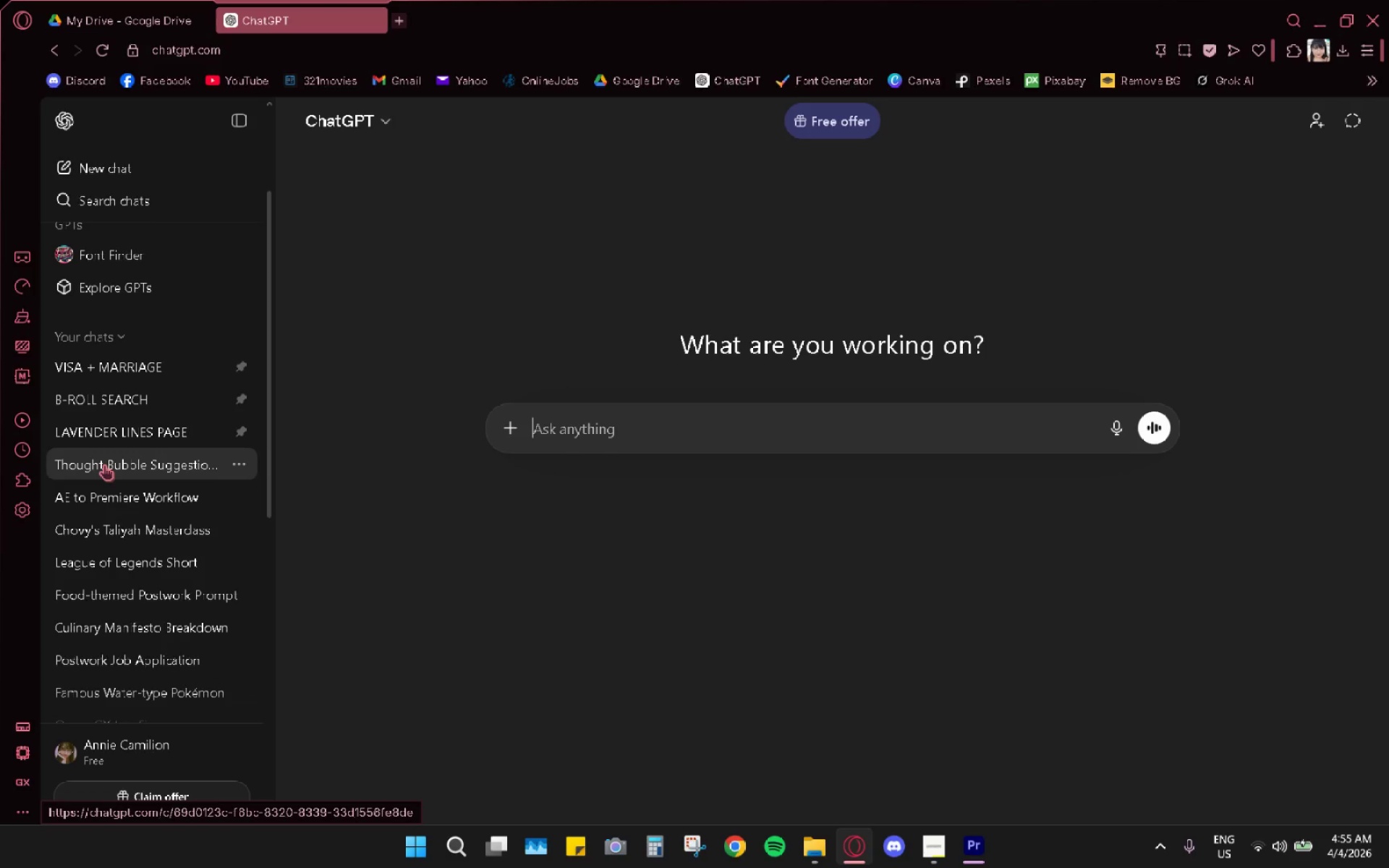 
left_click([104, 464])
 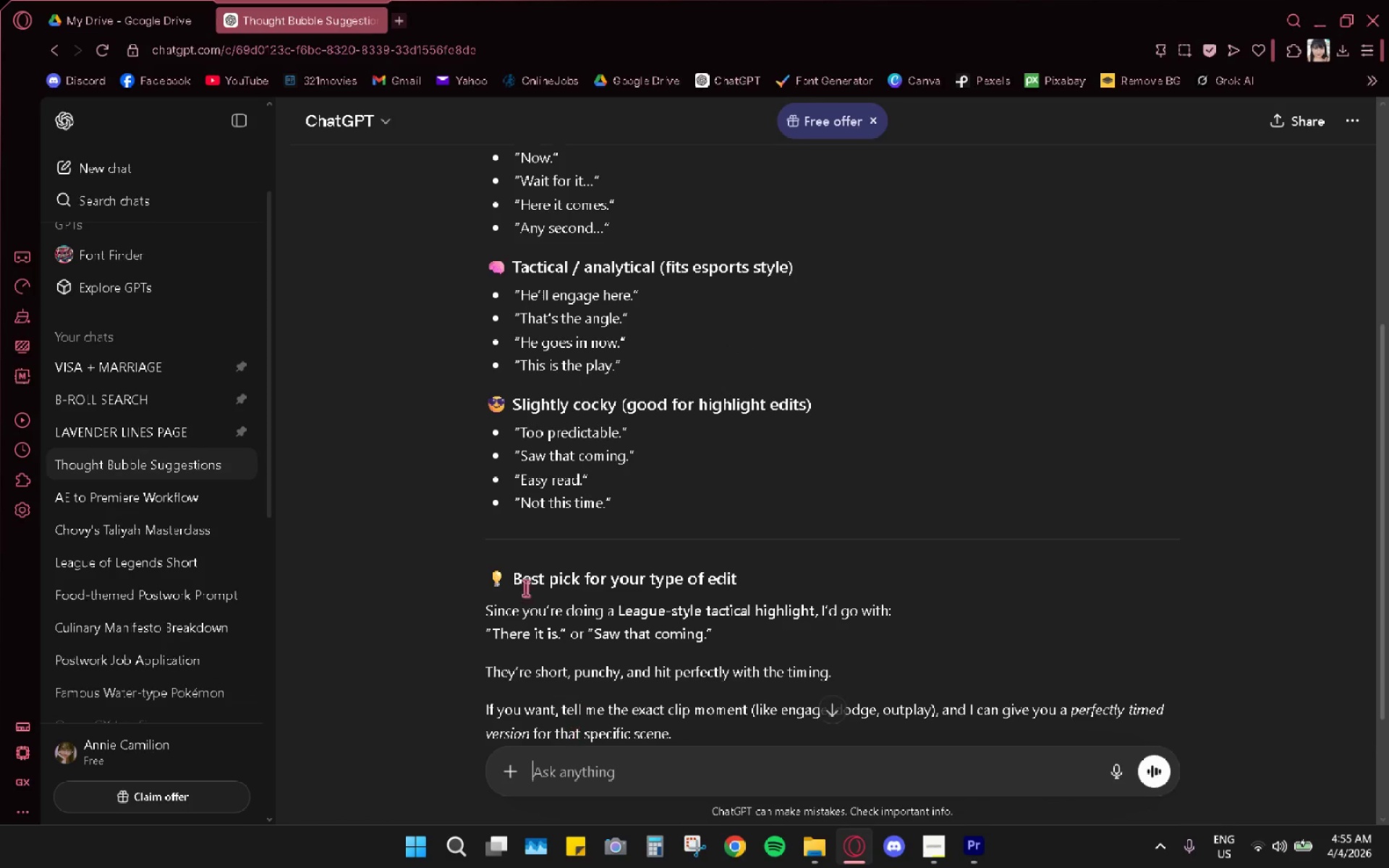 
key(Space)
 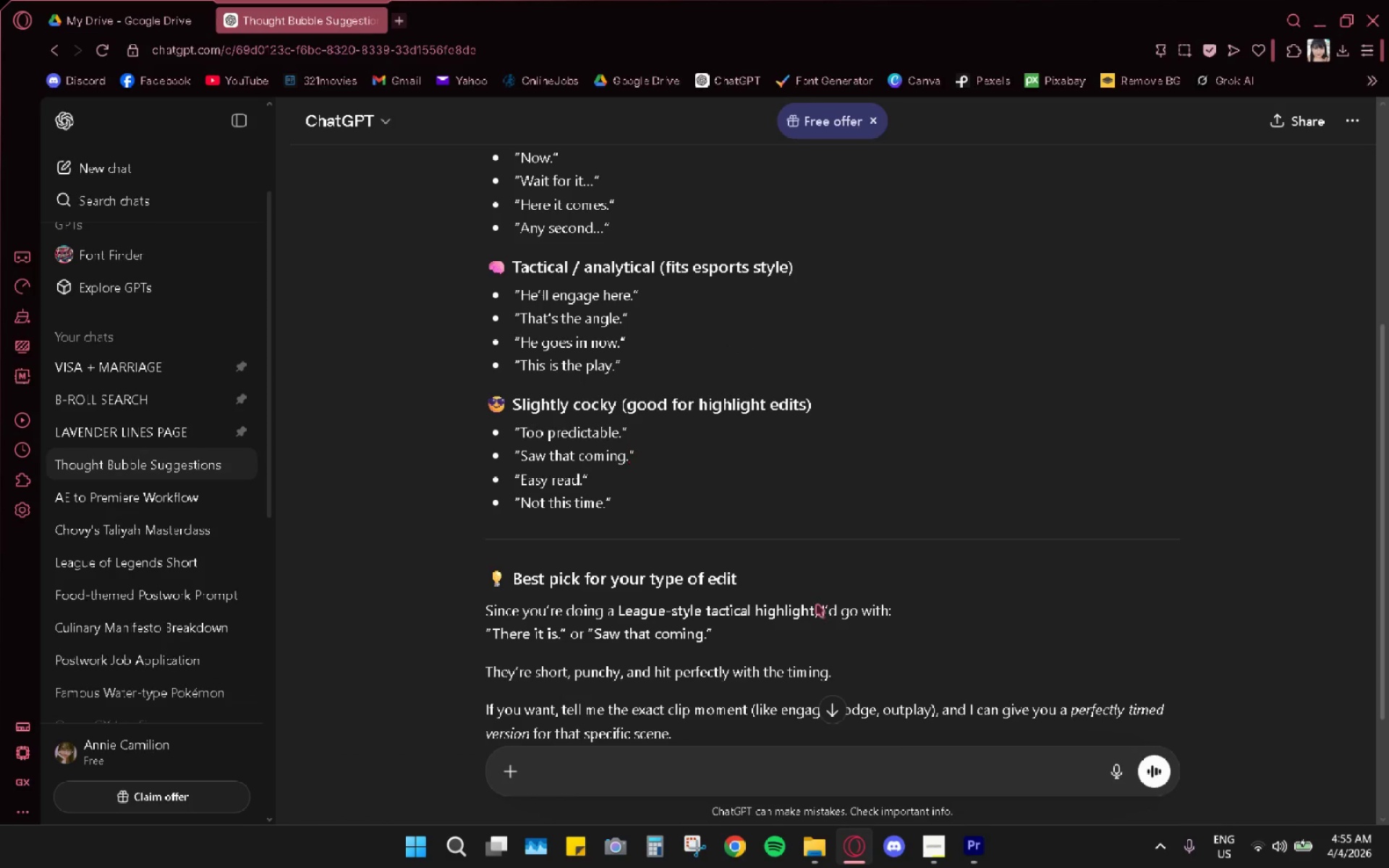 
left_click_drag(start_coordinate=[962, 838], to_coordinate=[965, 842])
 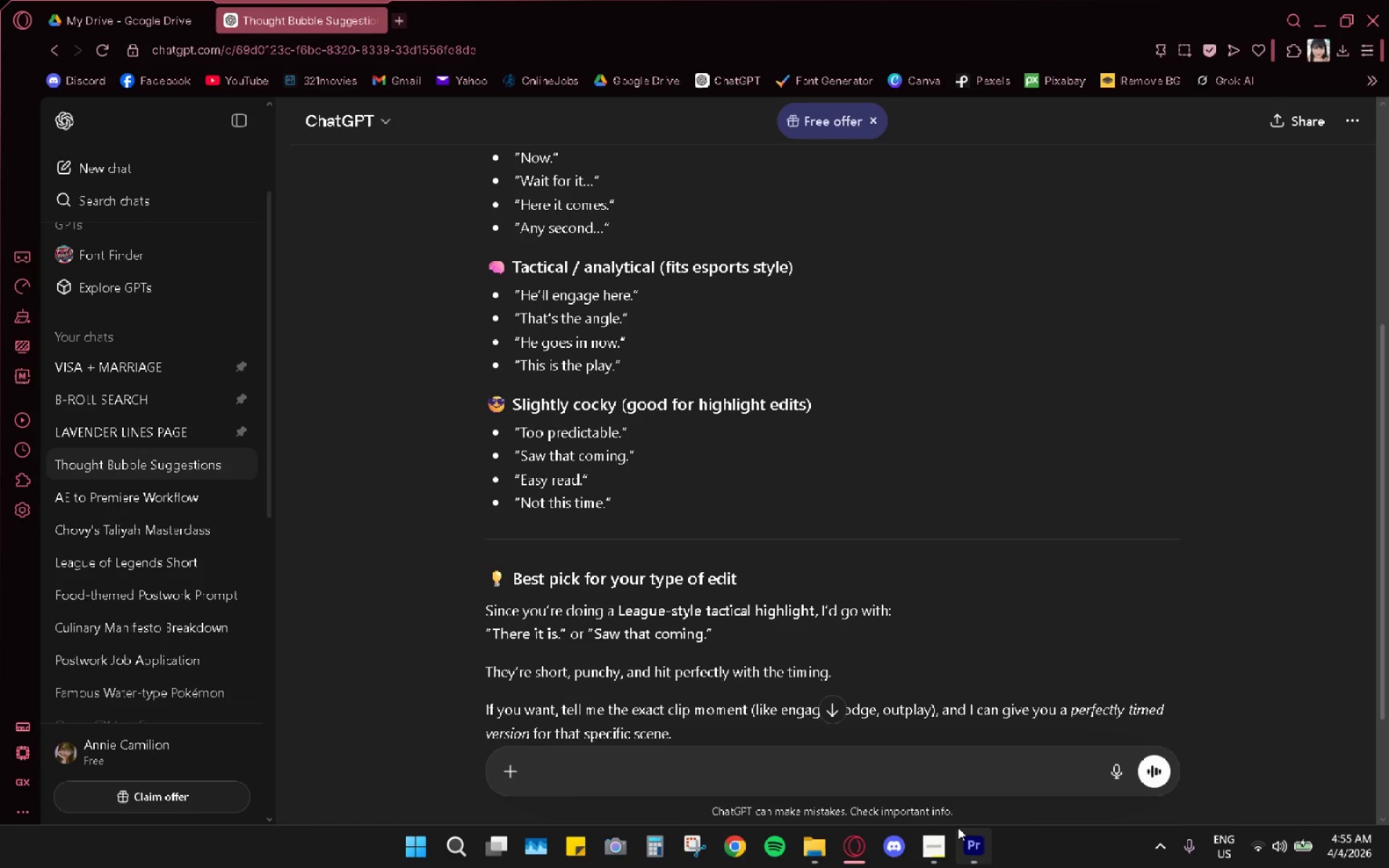 
left_click([977, 857])
 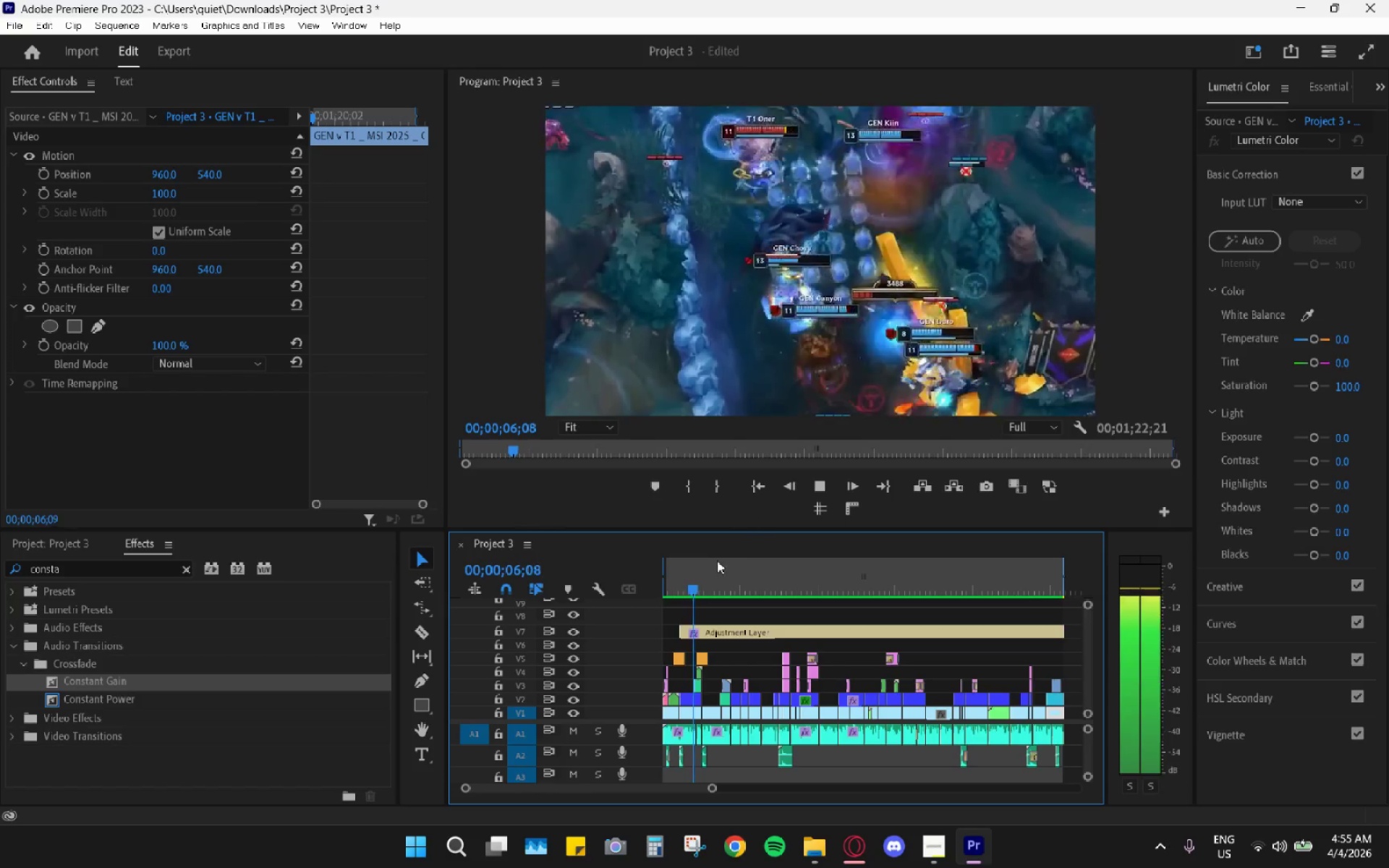 
right_click([713, 570])
 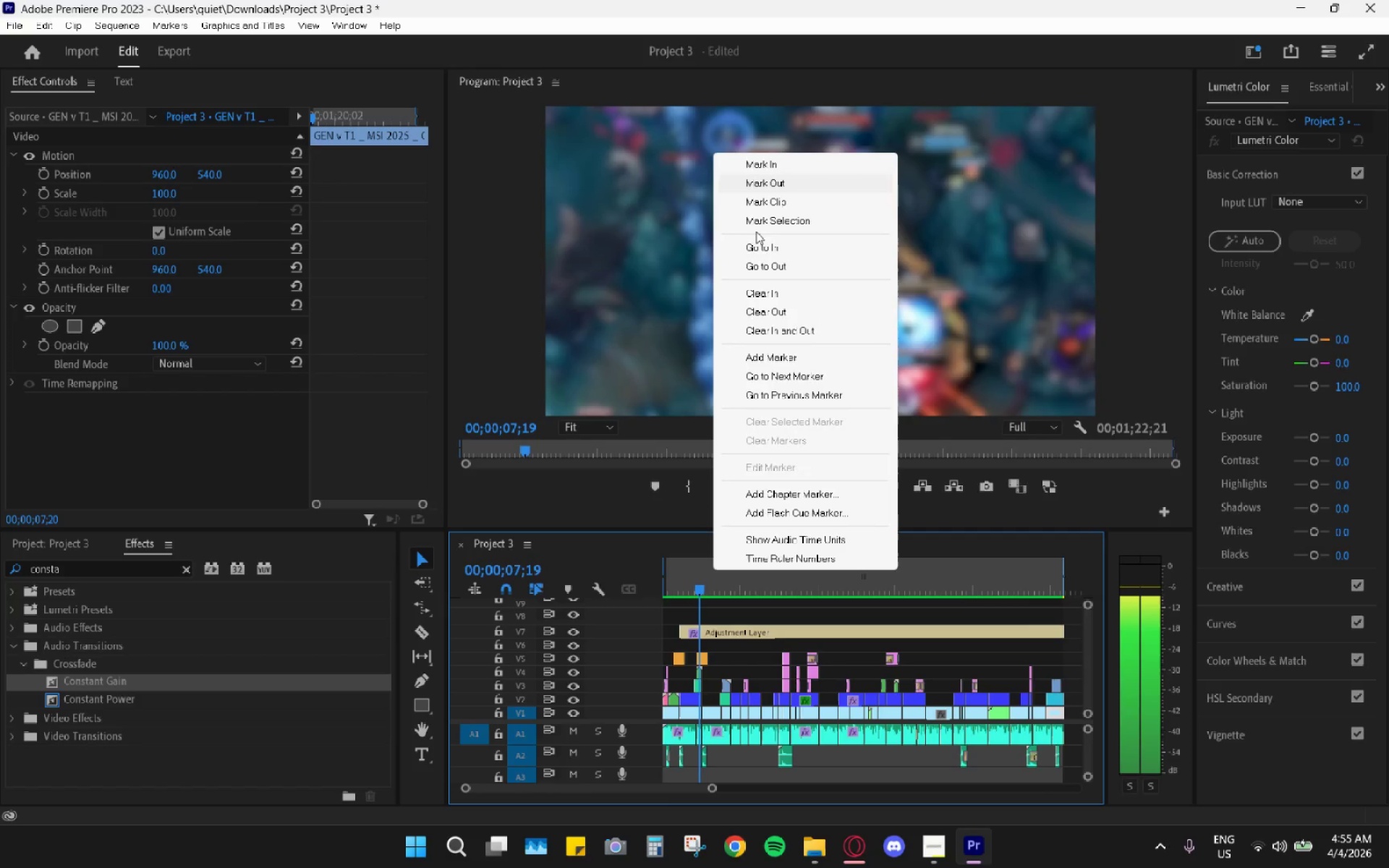 
left_click([769, 328])
 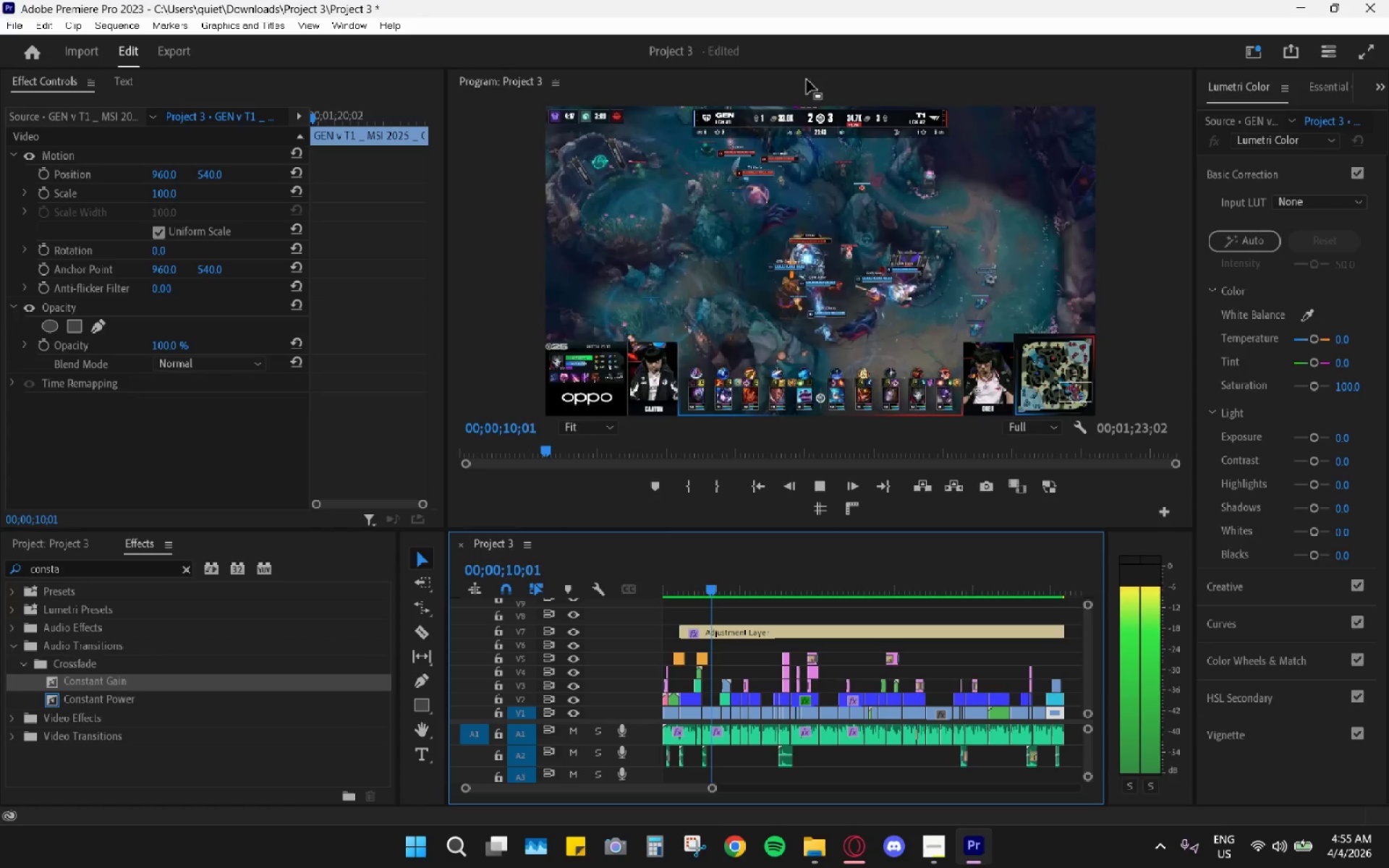 
double_click([807, 77])
 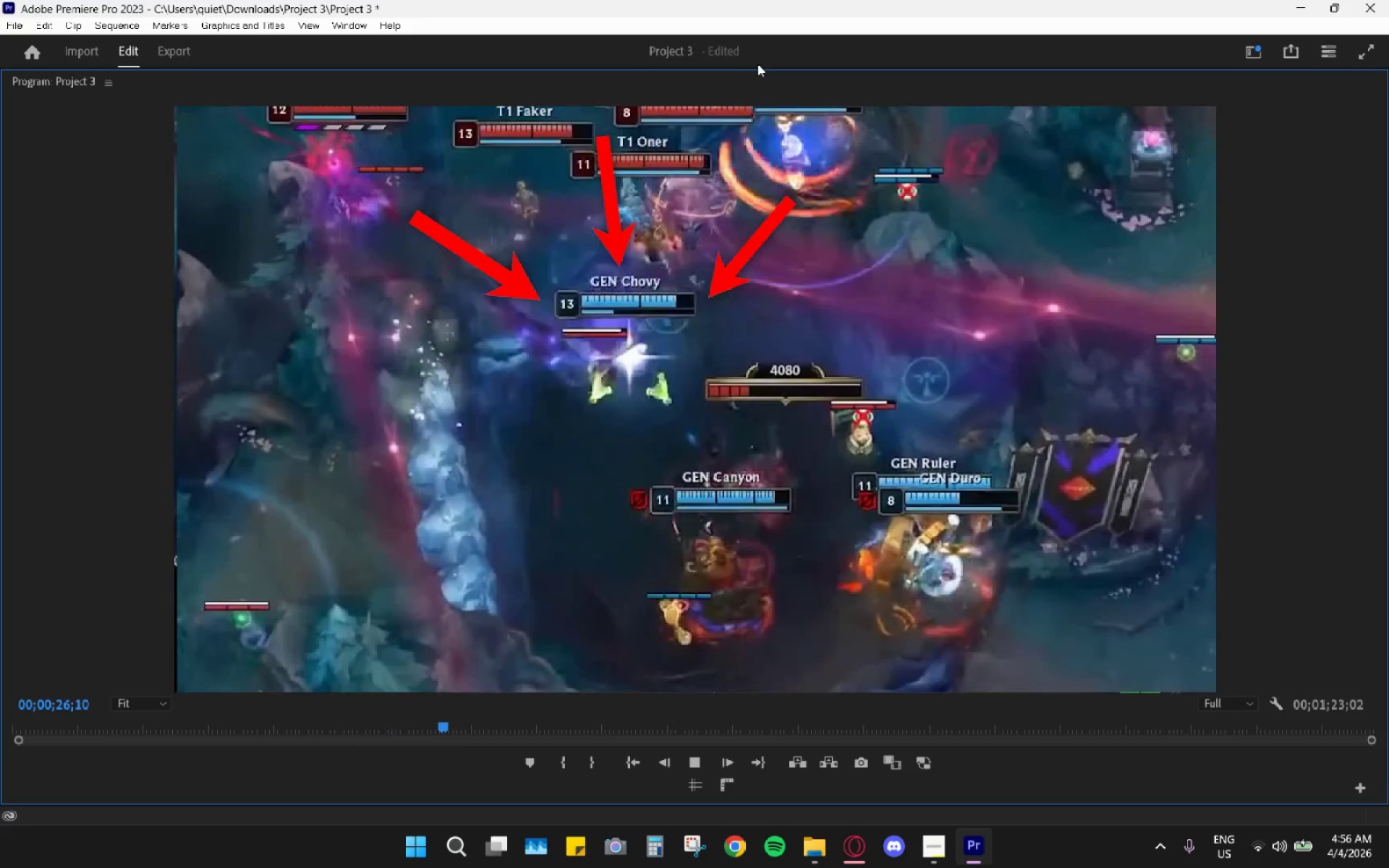 
wait(21.61)
 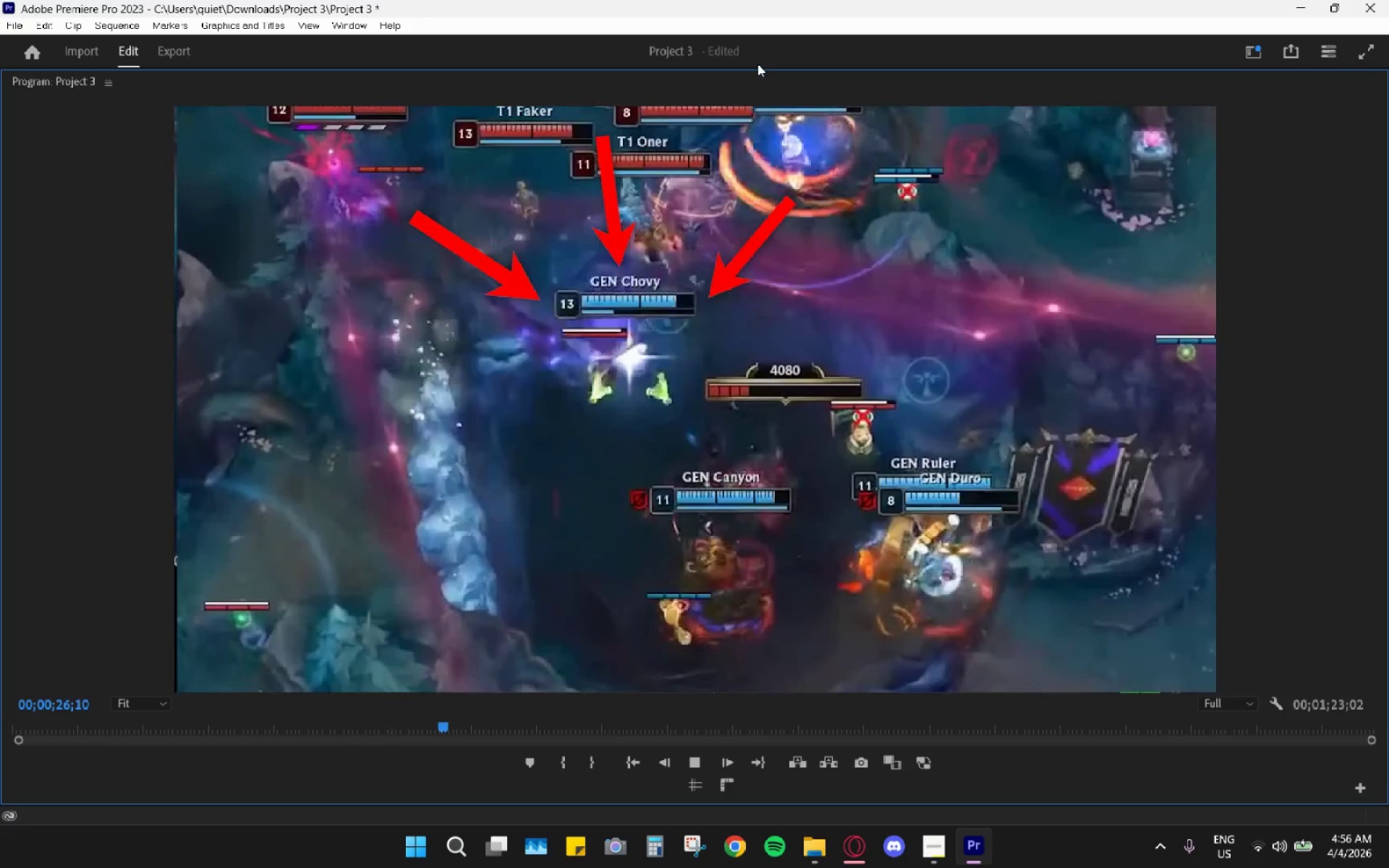 
double_click([733, 84])
 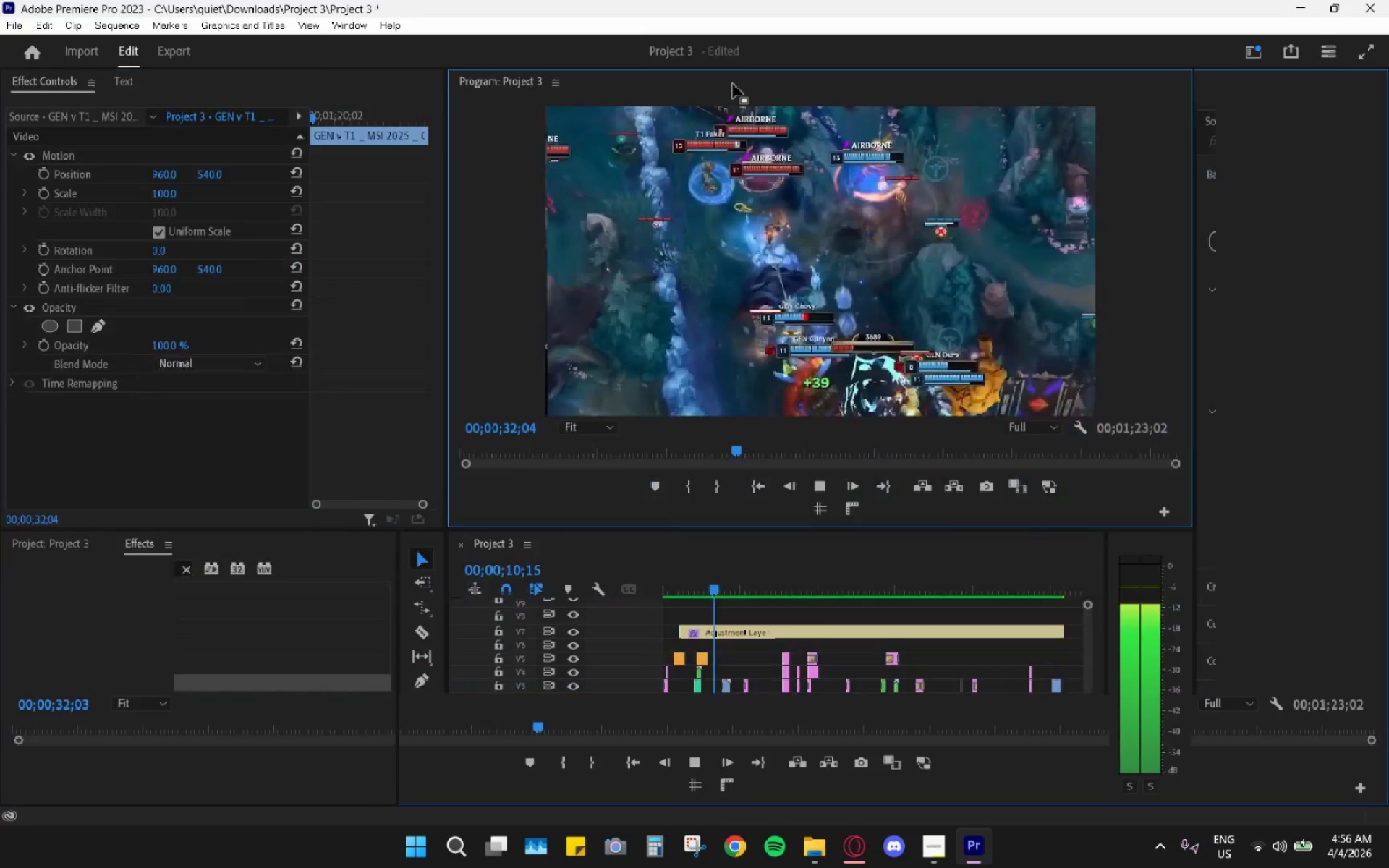 
triple_click([733, 84])
 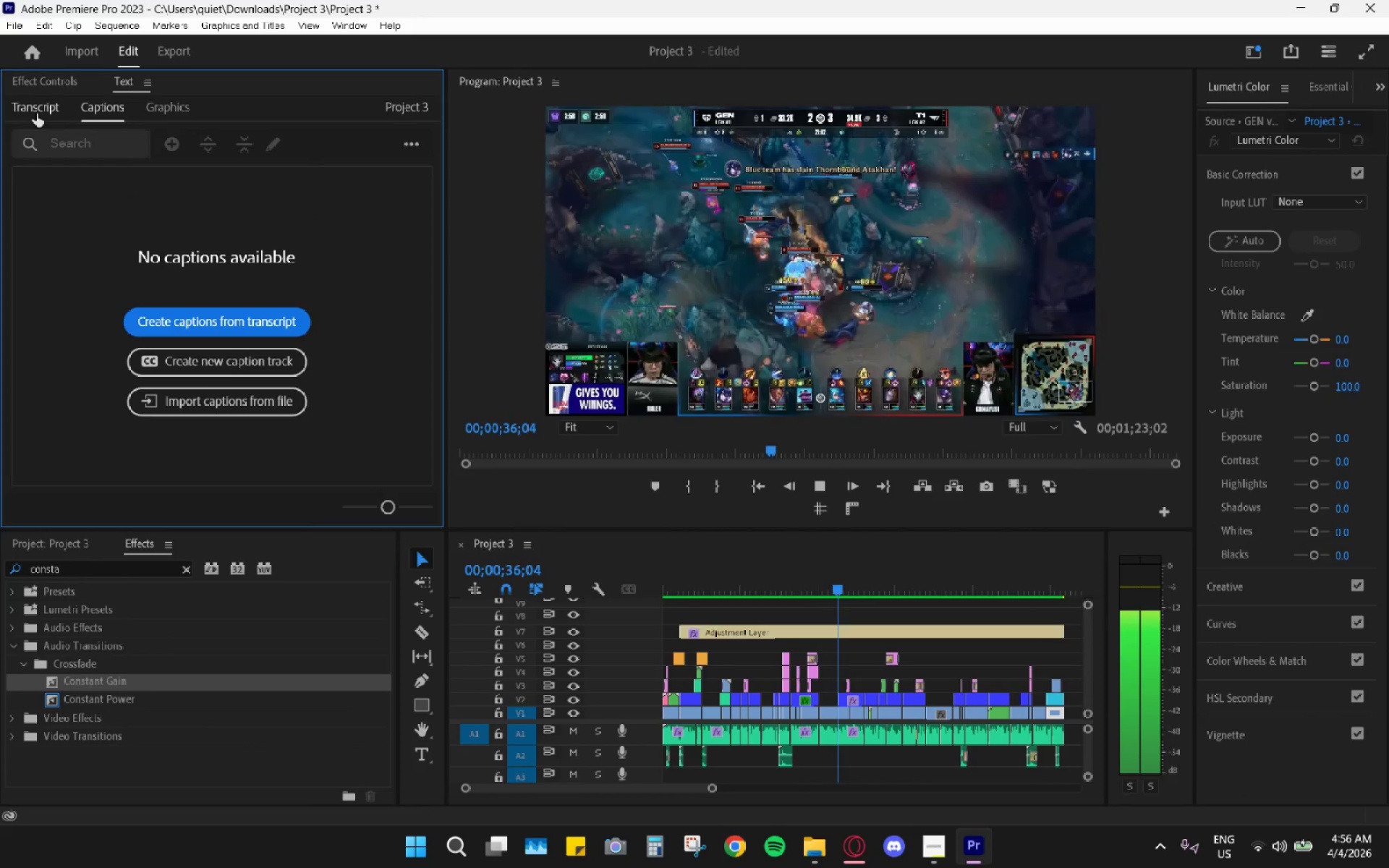 
wait(8.88)
 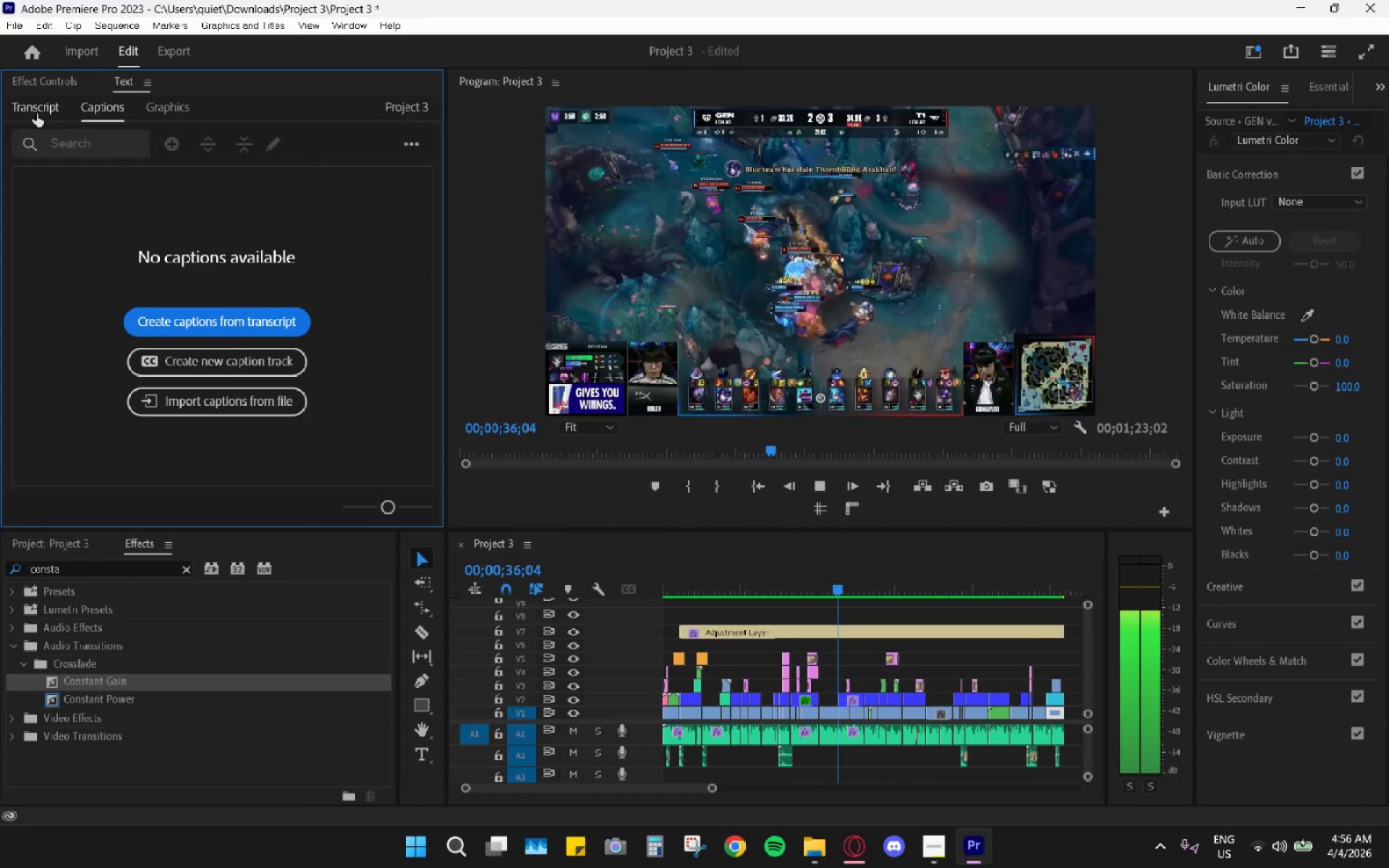 
left_click([51, 112])
 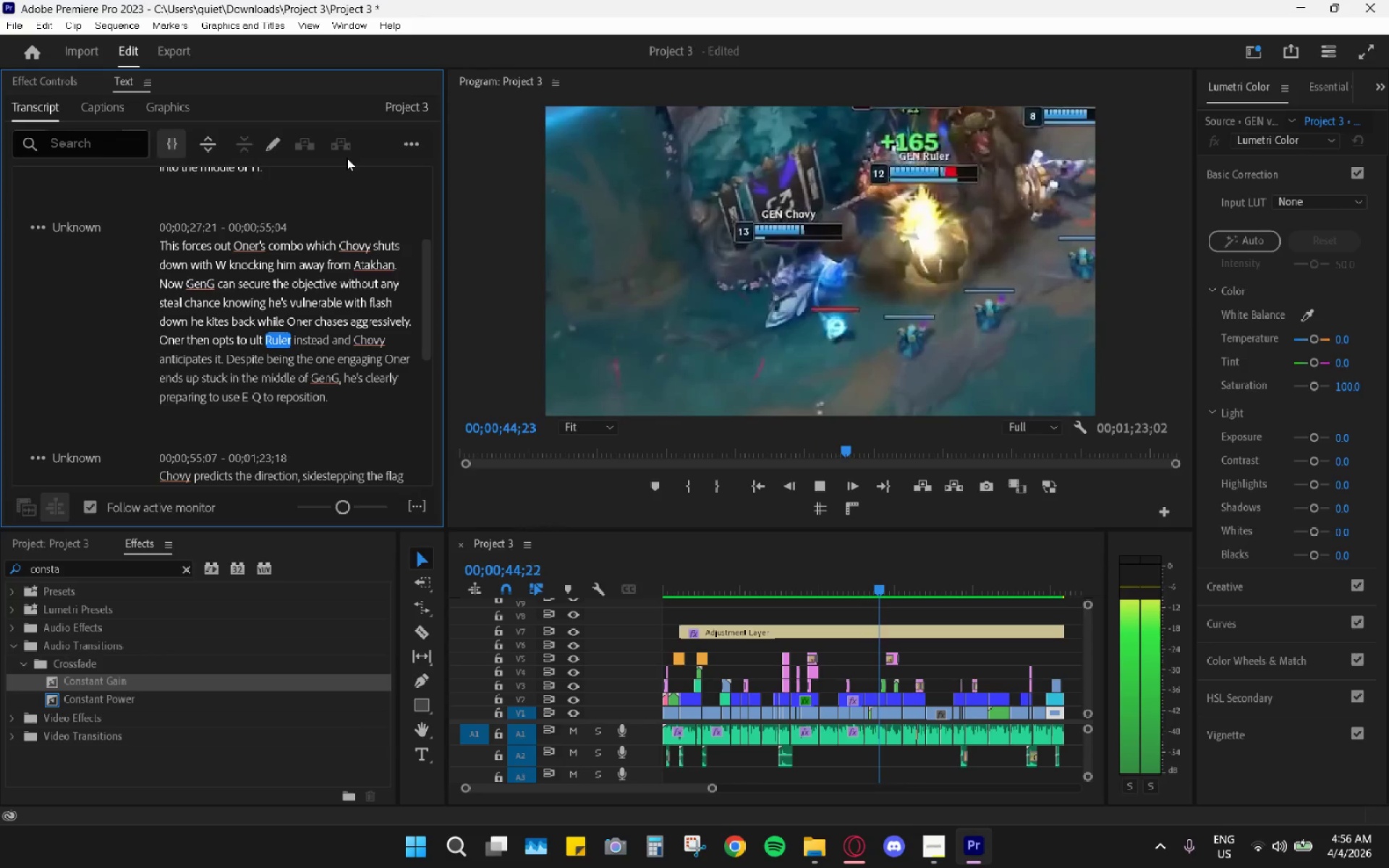 
wait(8.61)
 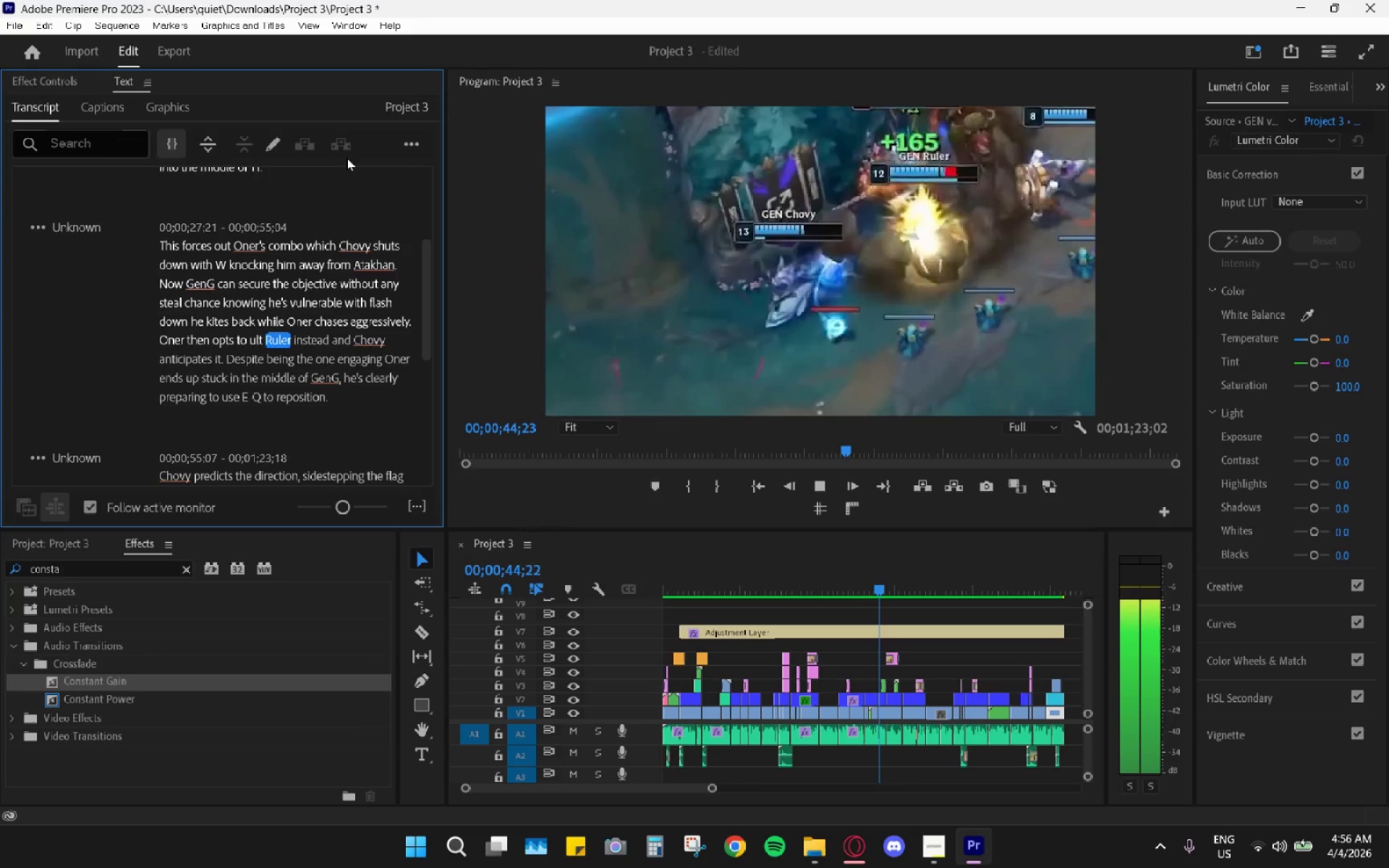 
key(Space)
 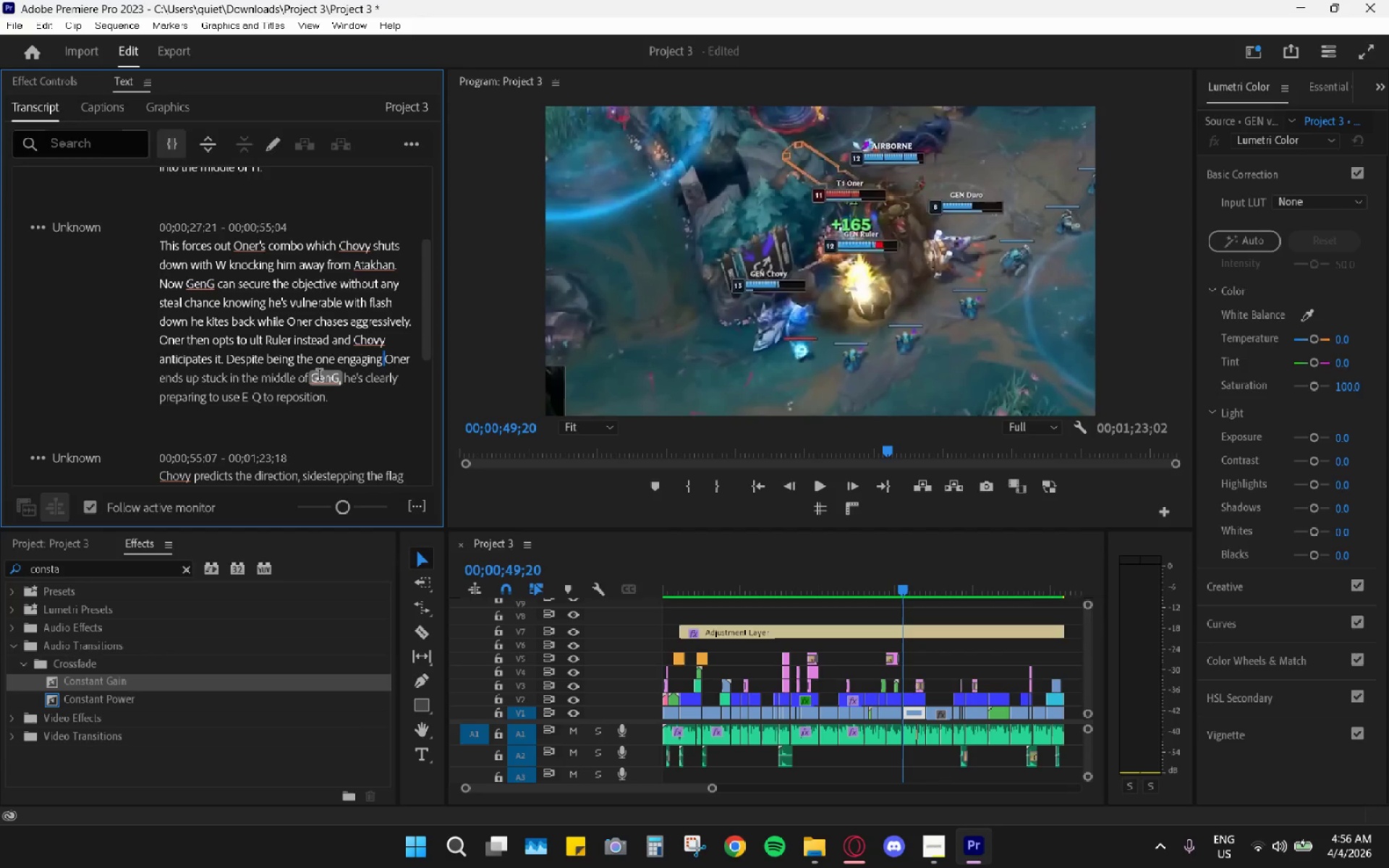 
left_click([339, 380])
 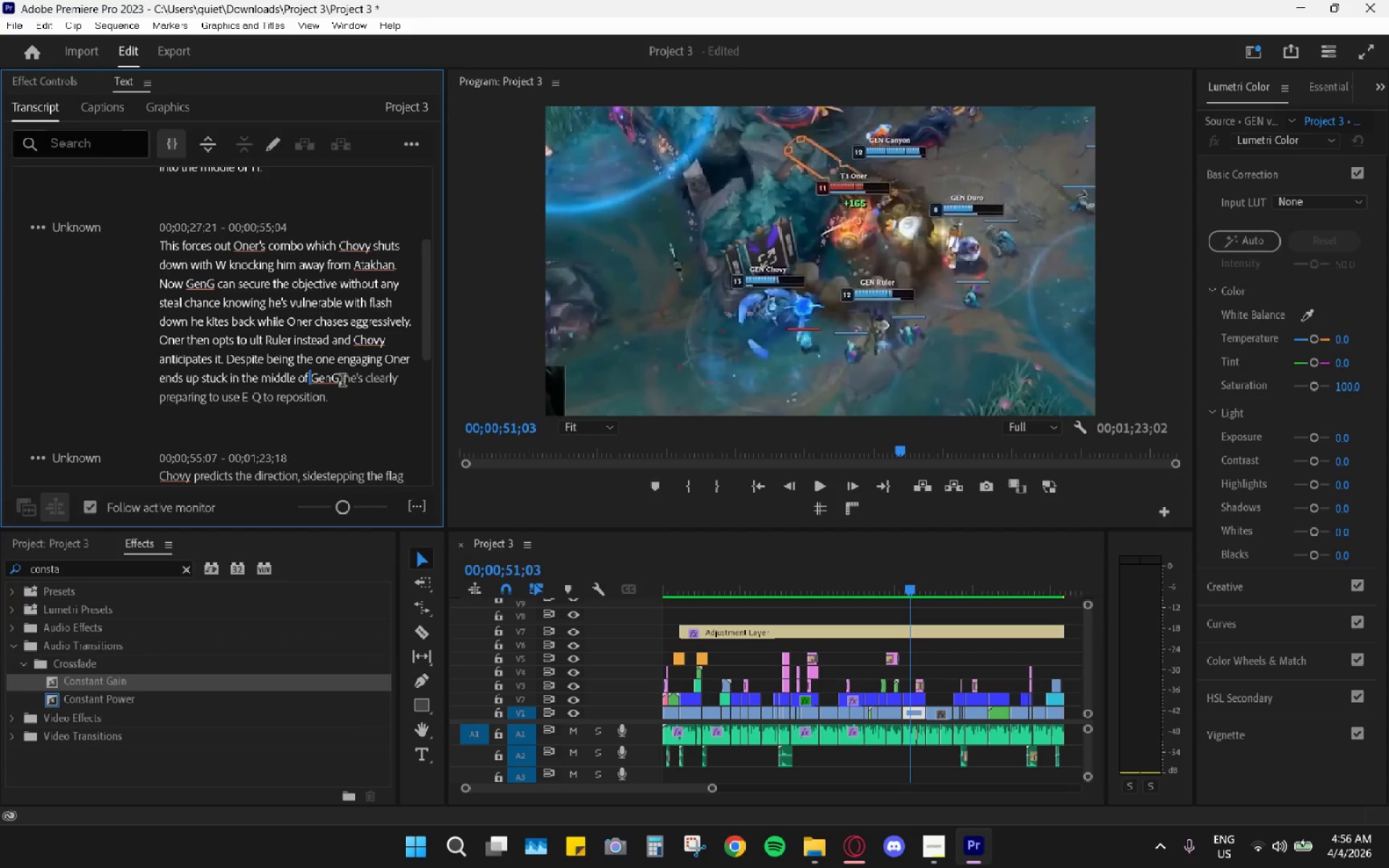 
left_click_drag(start_coordinate=[342, 382], to_coordinate=[229, 360])
 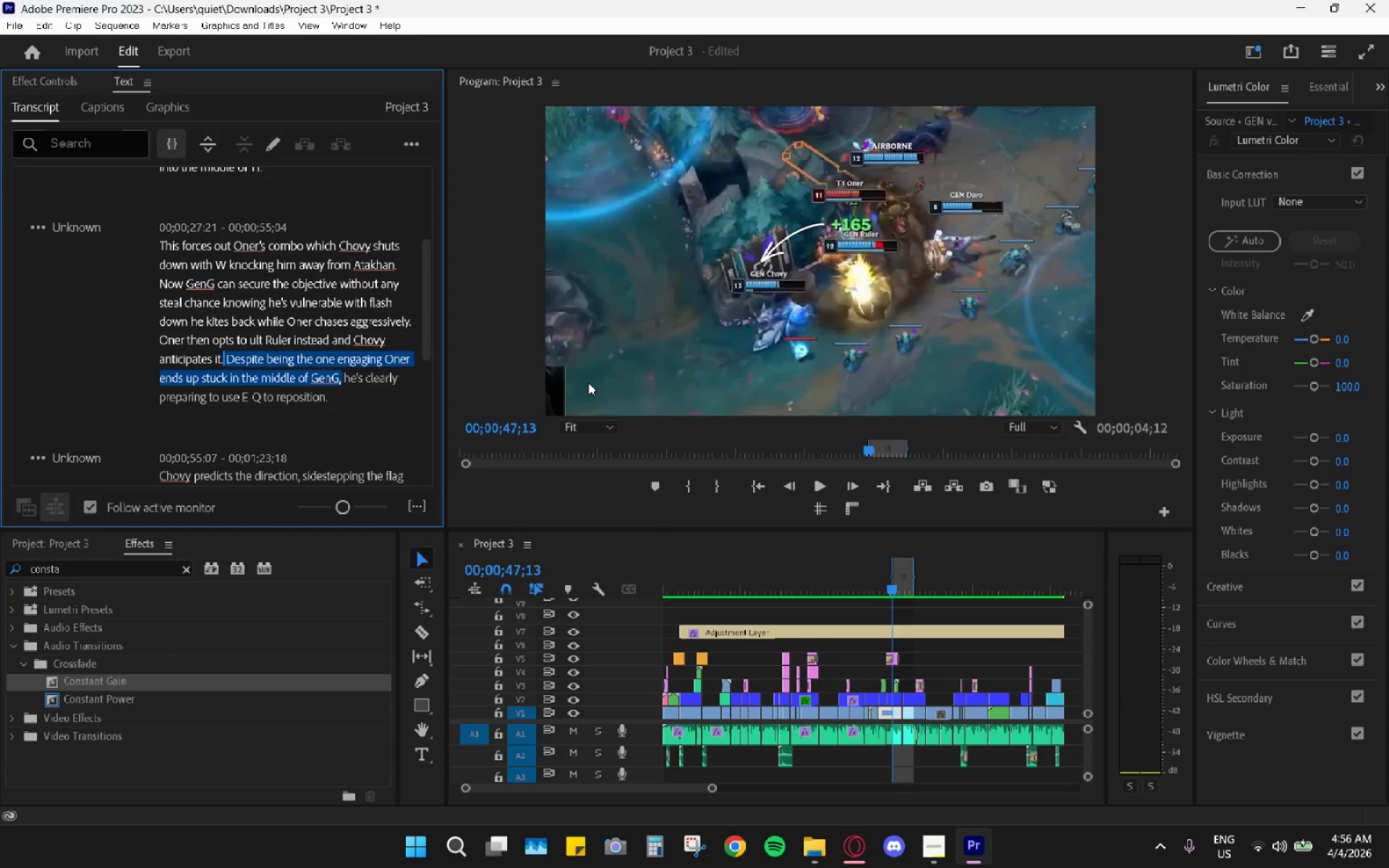 
key(Backspace)
 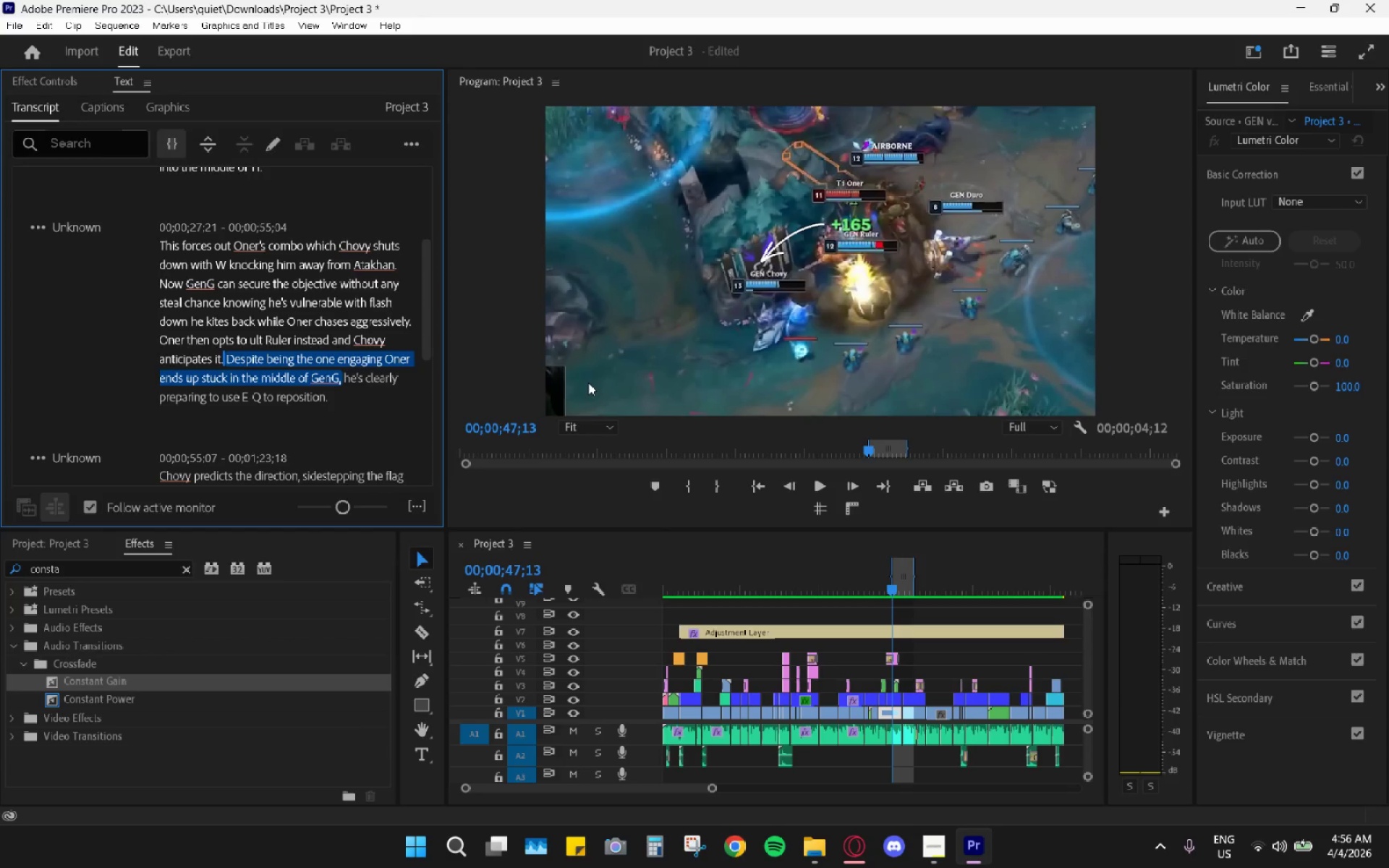 
key(Backspace)
 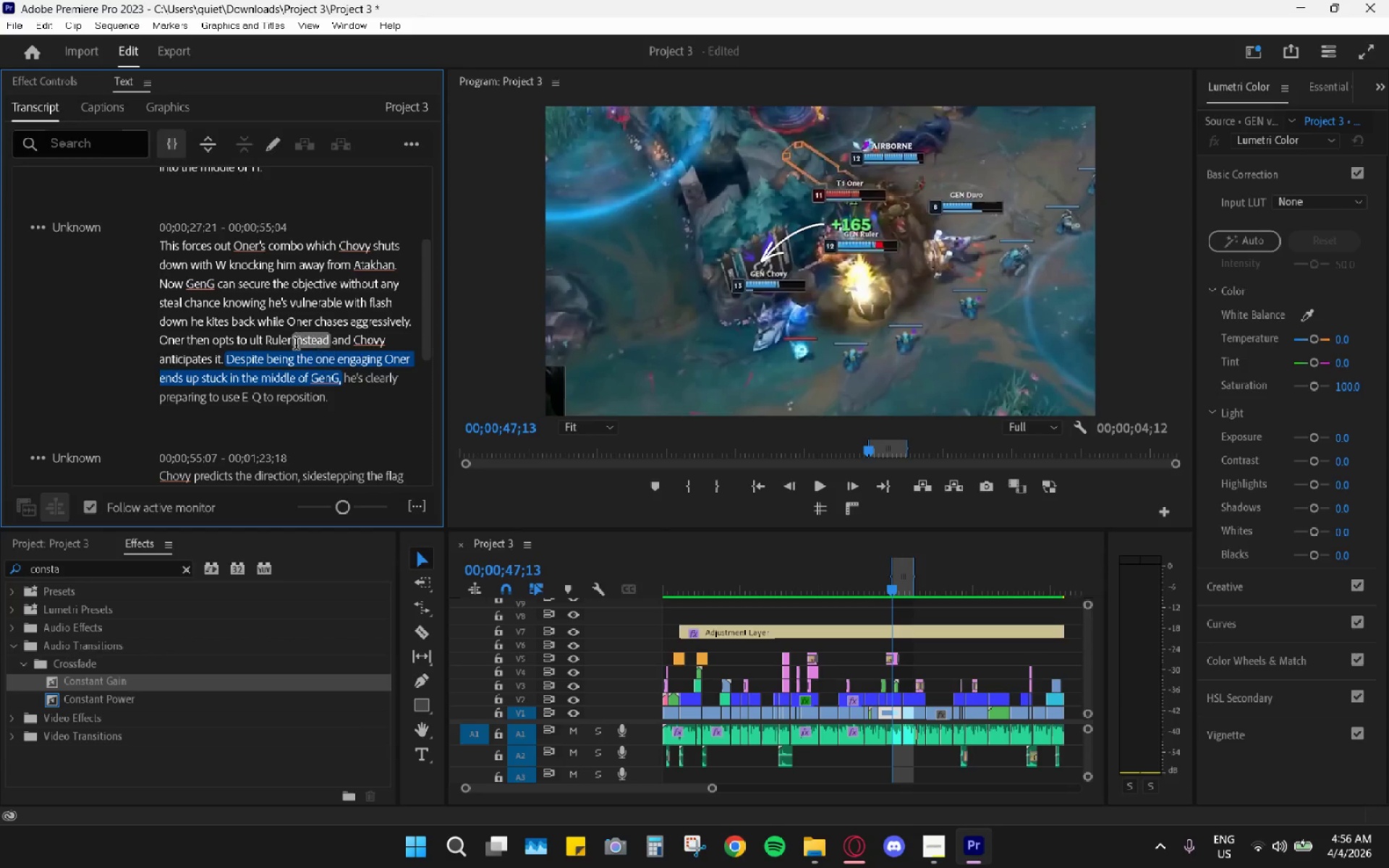 
left_click([296, 345])
 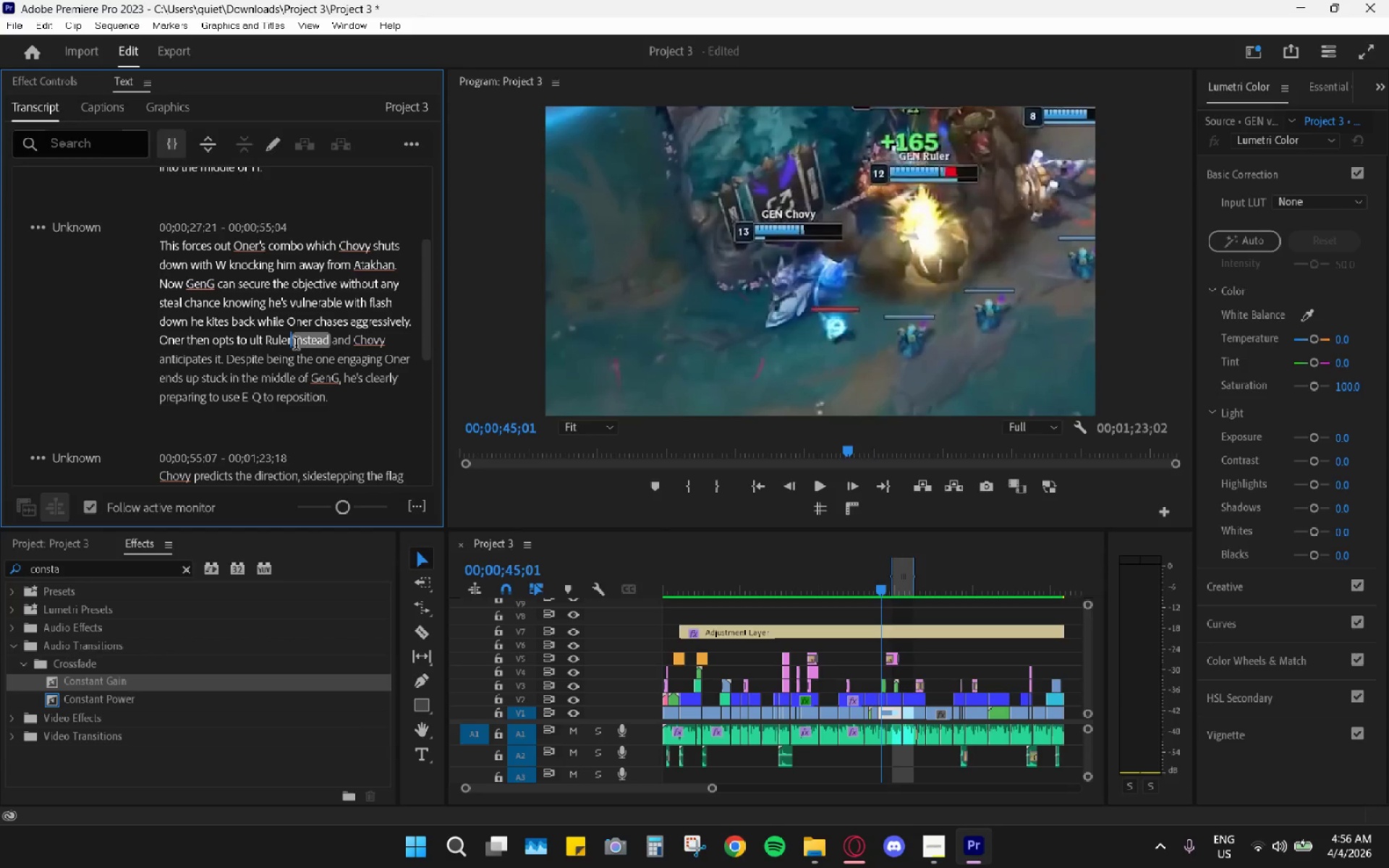 
scroll: coordinate [315, 312], scroll_direction: up, amount: 15.0
 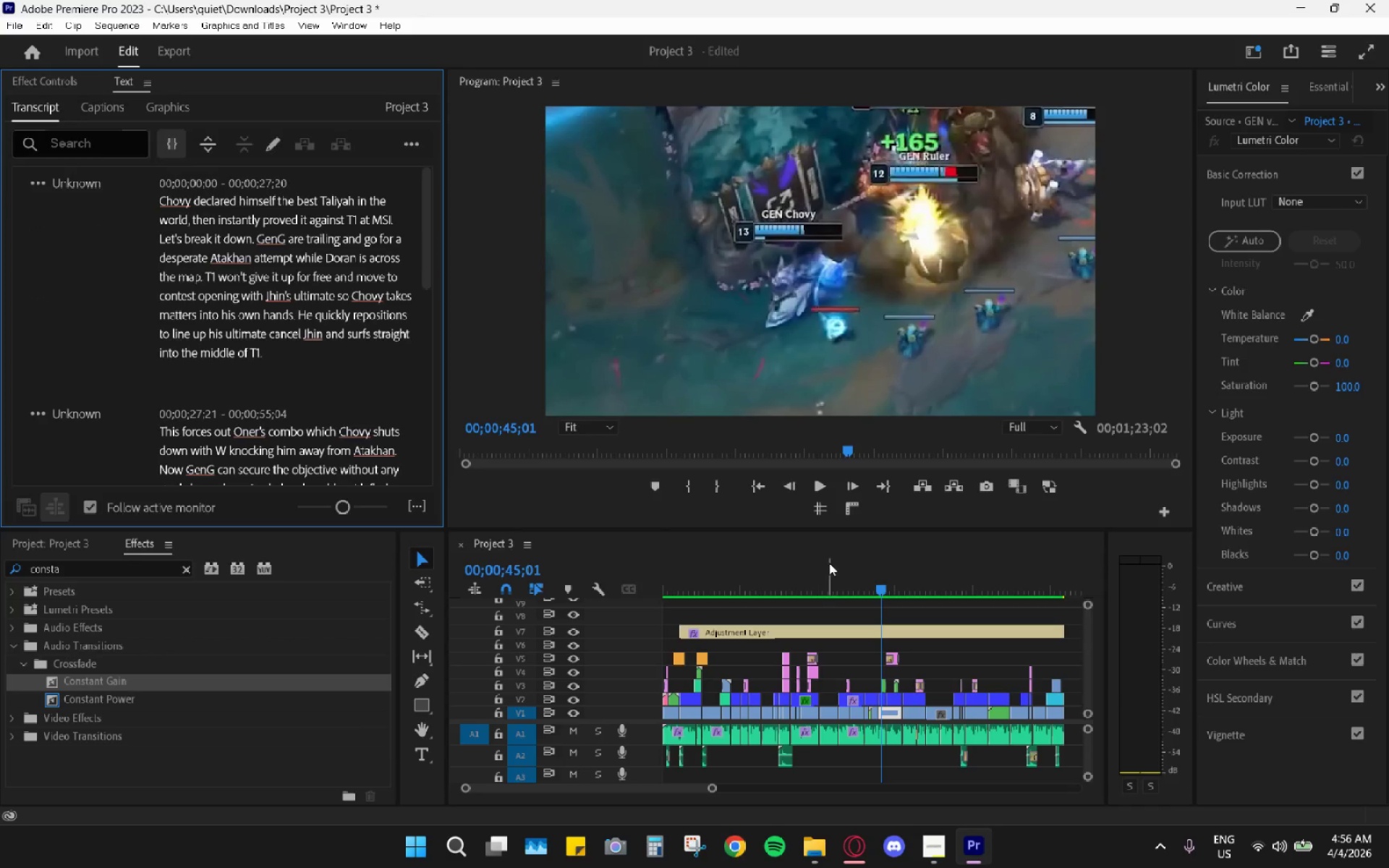 
left_click_drag(start_coordinate=[828, 563], to_coordinate=[592, 578])
 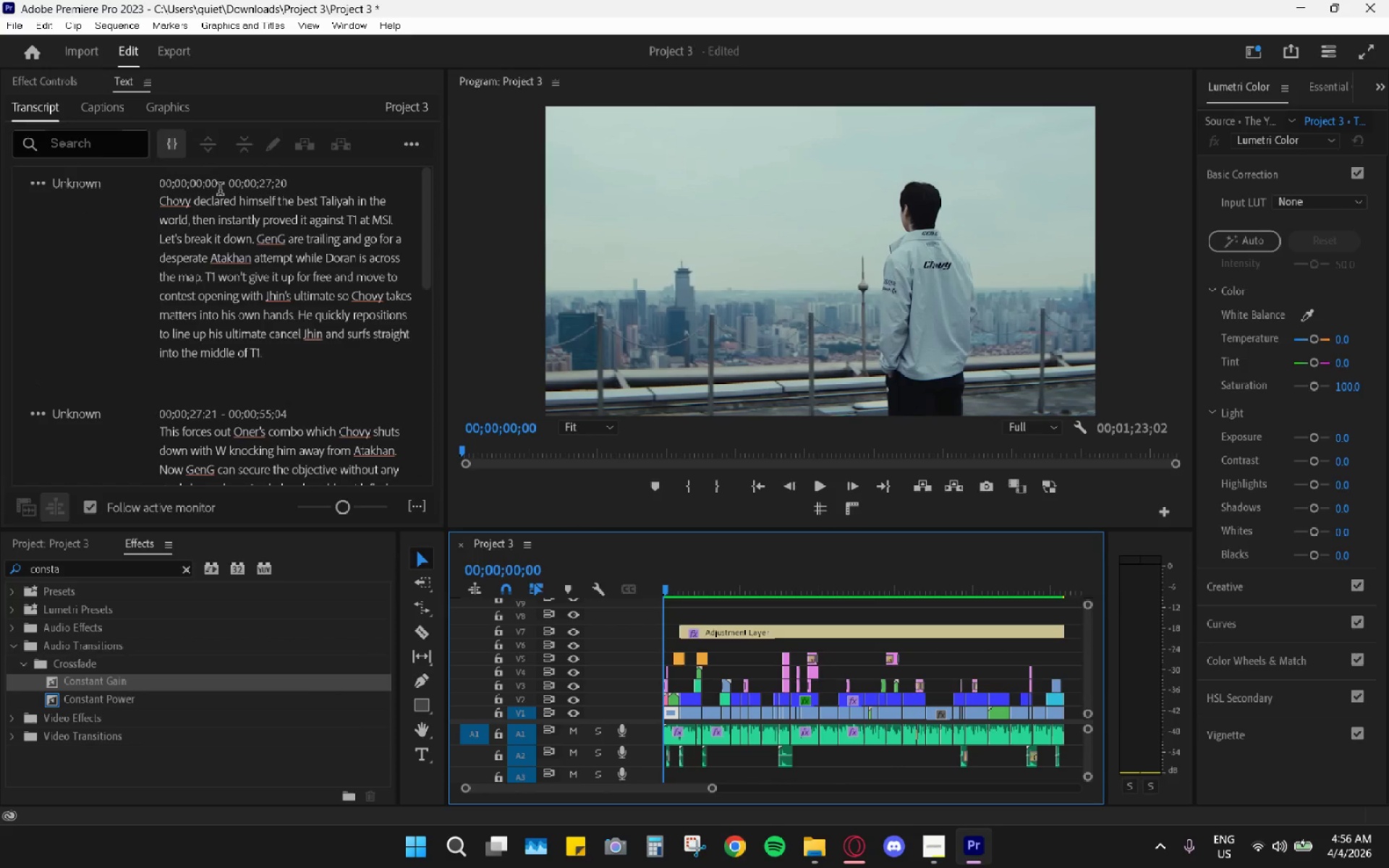 
key(Space)
 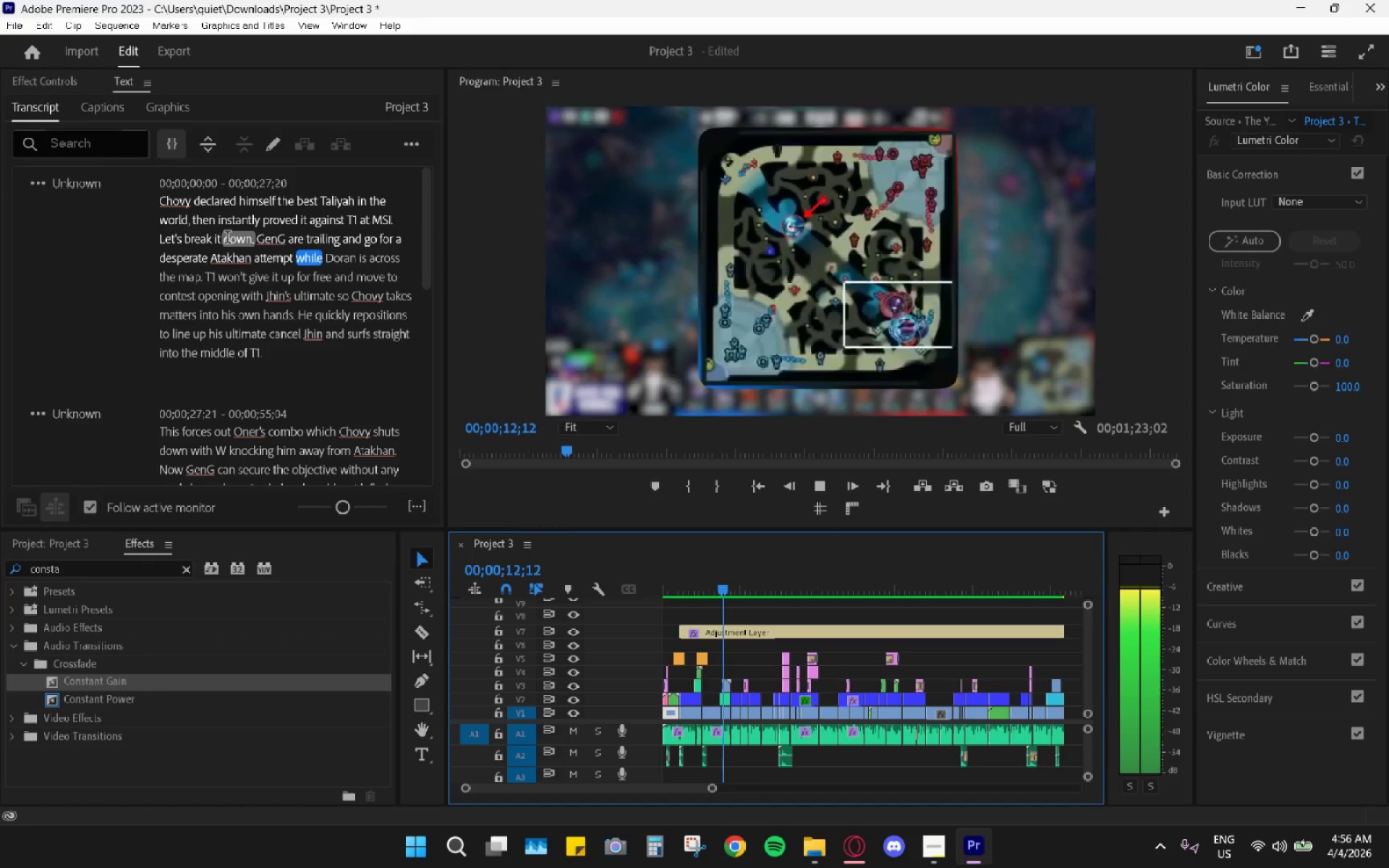 
wait(17.53)
 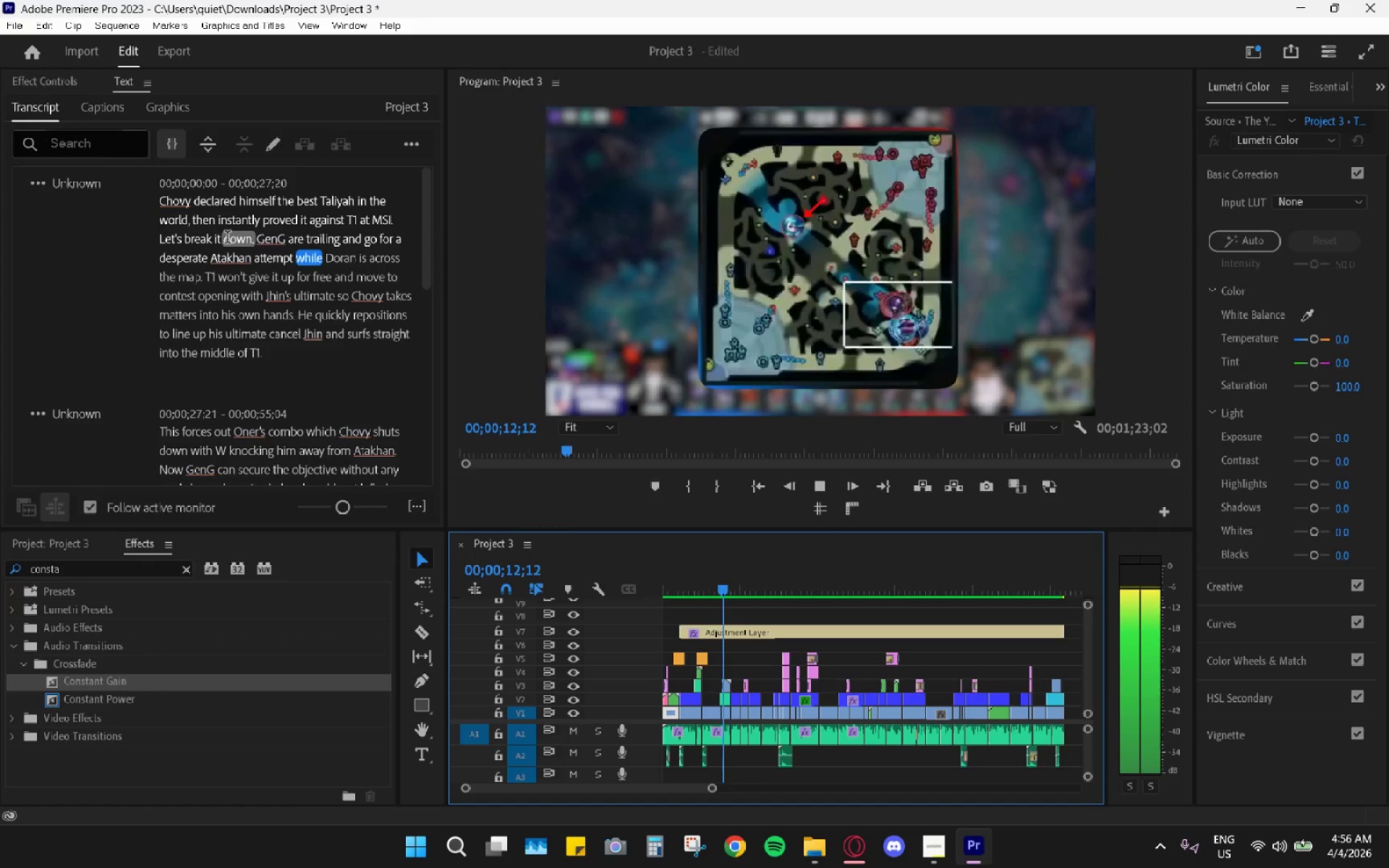 
key(Space)
 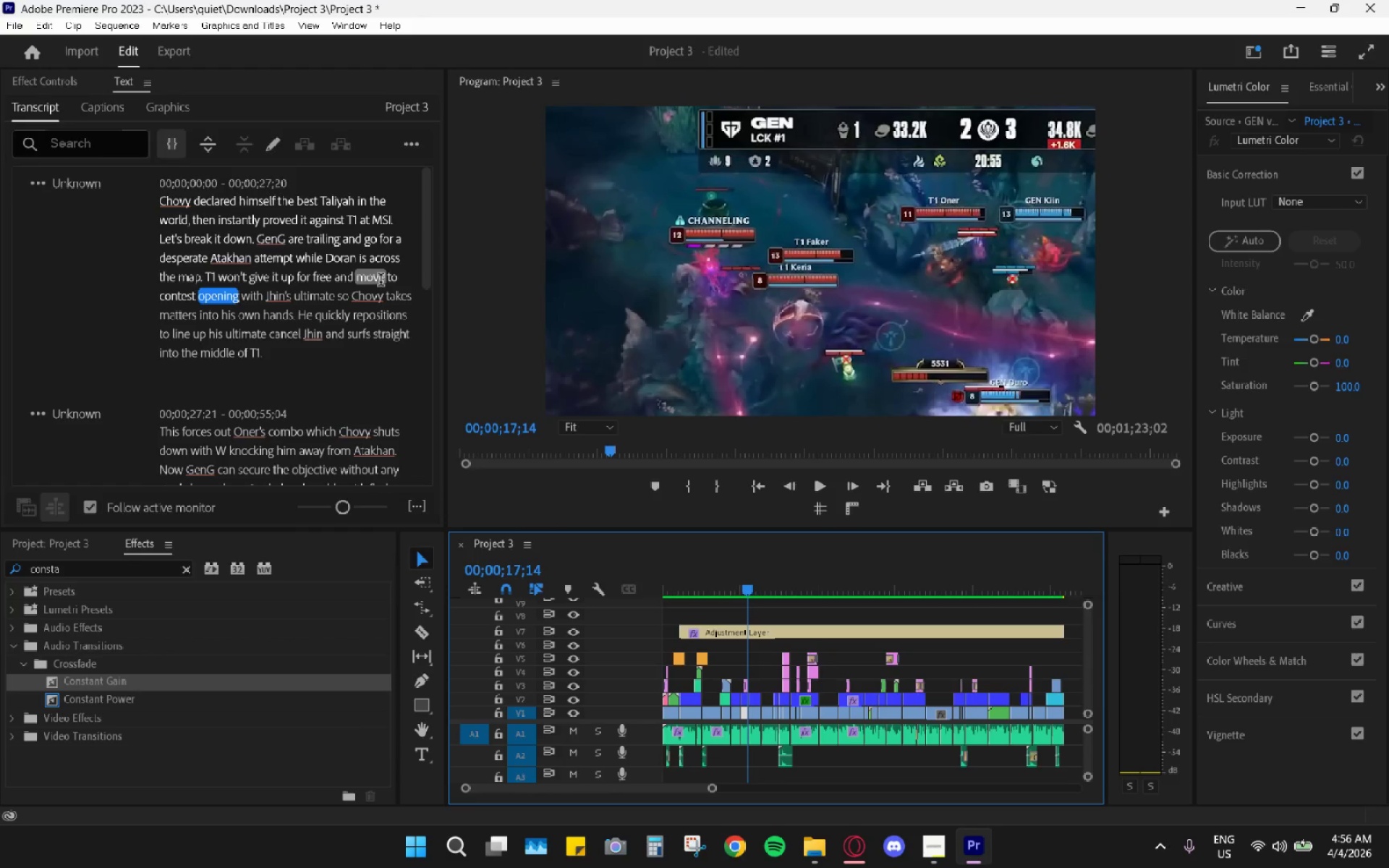 
double_click([378, 273])
 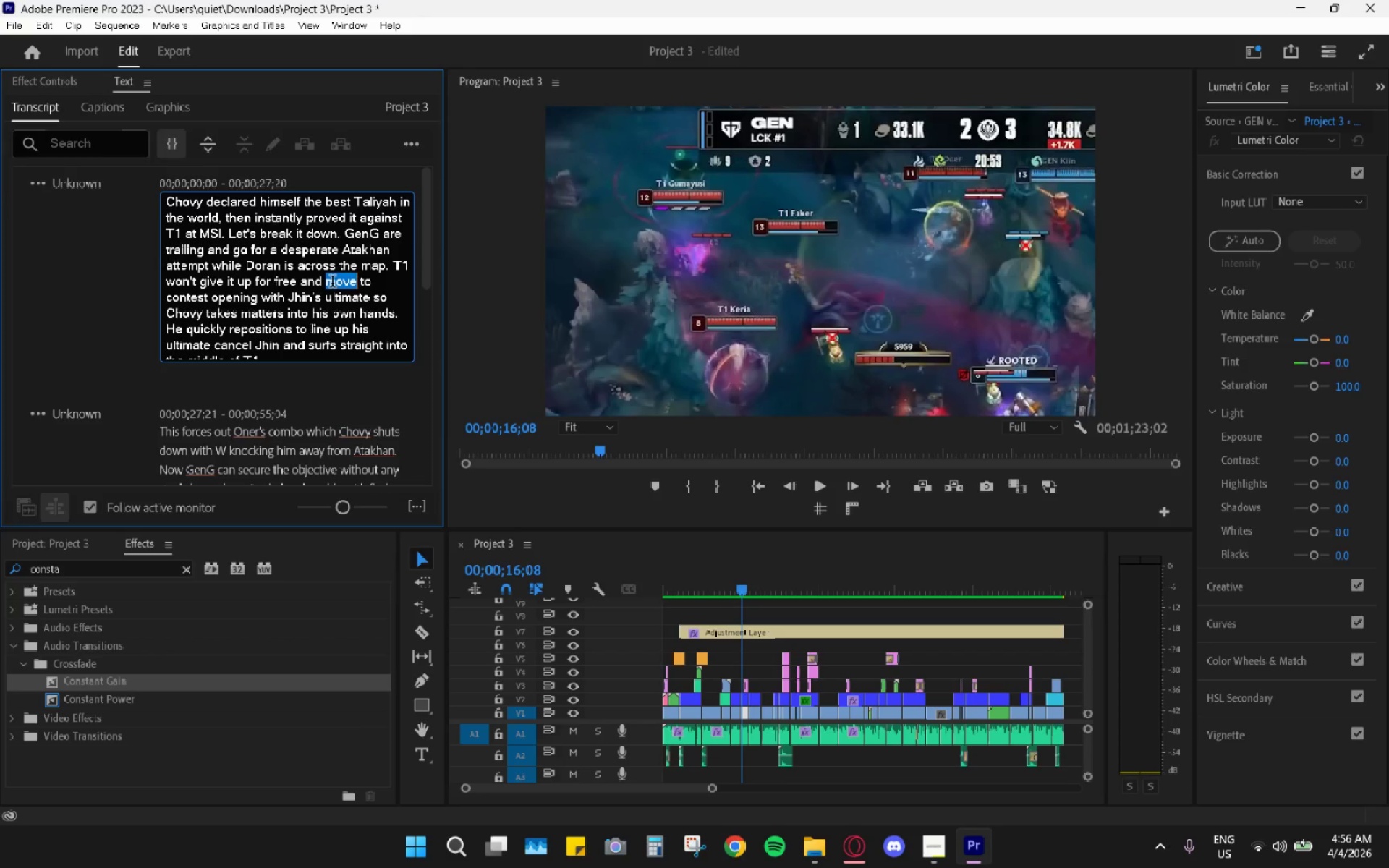 
left_click_drag(start_coordinate=[302, 285], to_coordinate=[211, 297])
 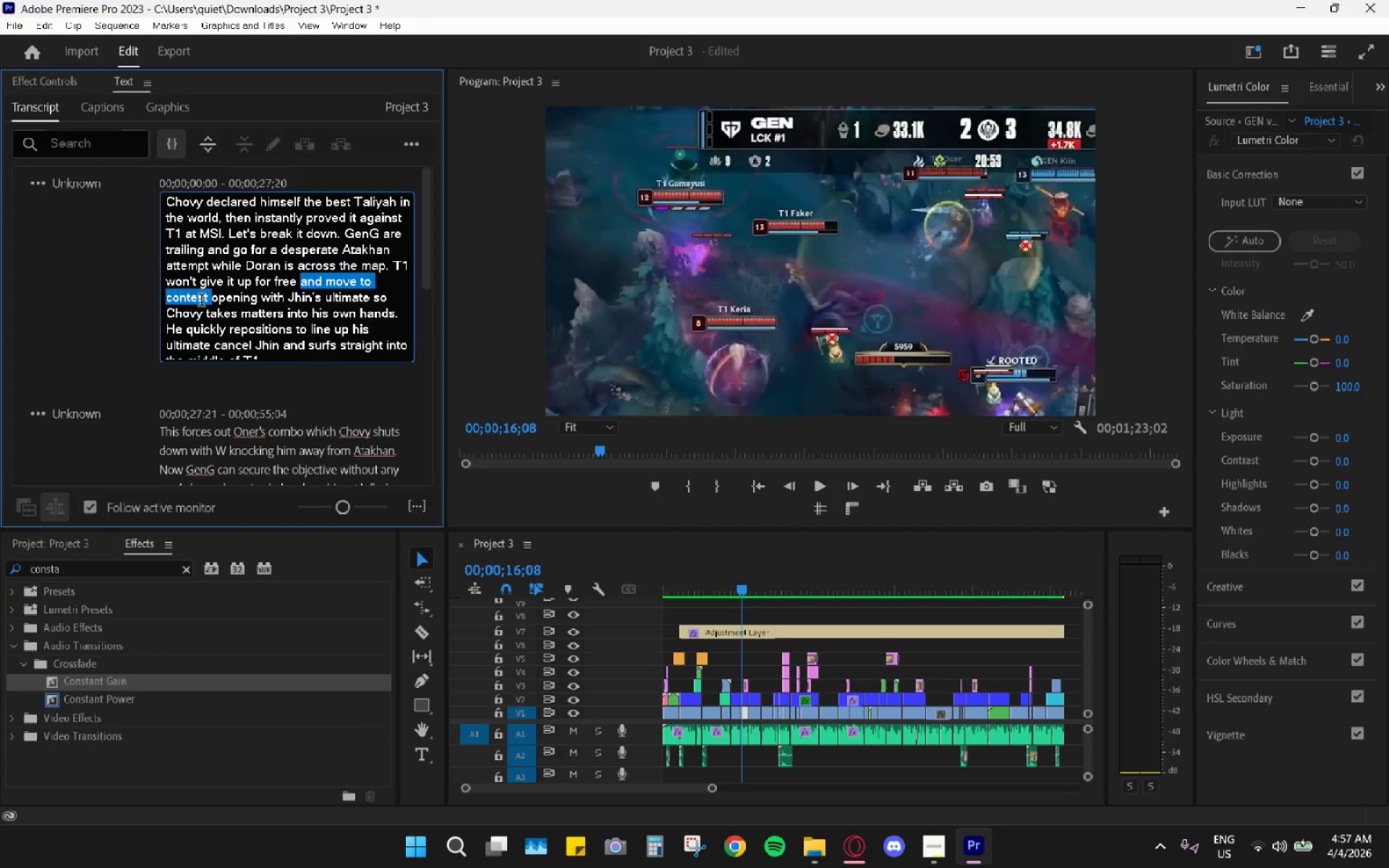 
key(Backspace)
 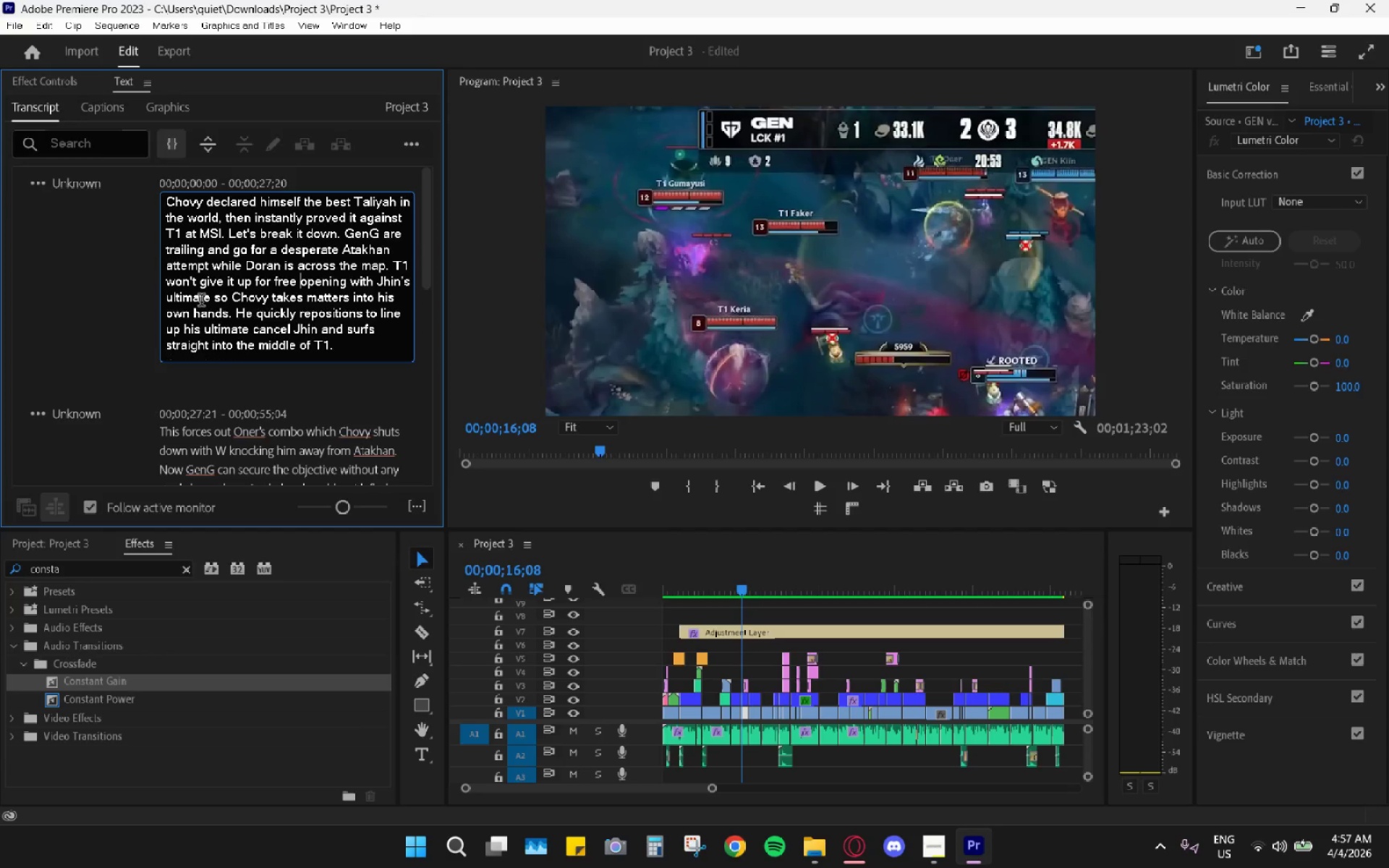 
key(Backspace)
 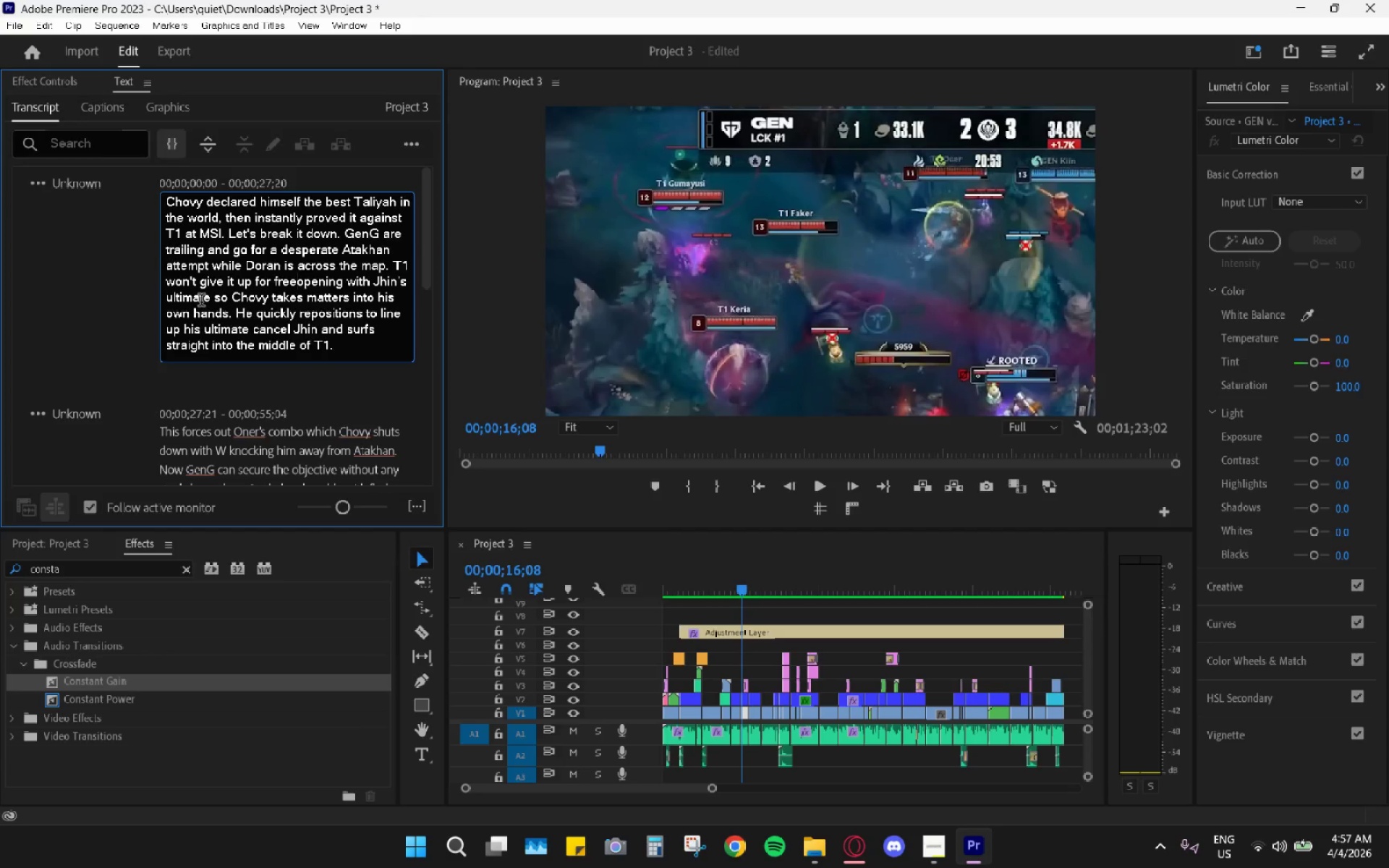 
key(Comma)
 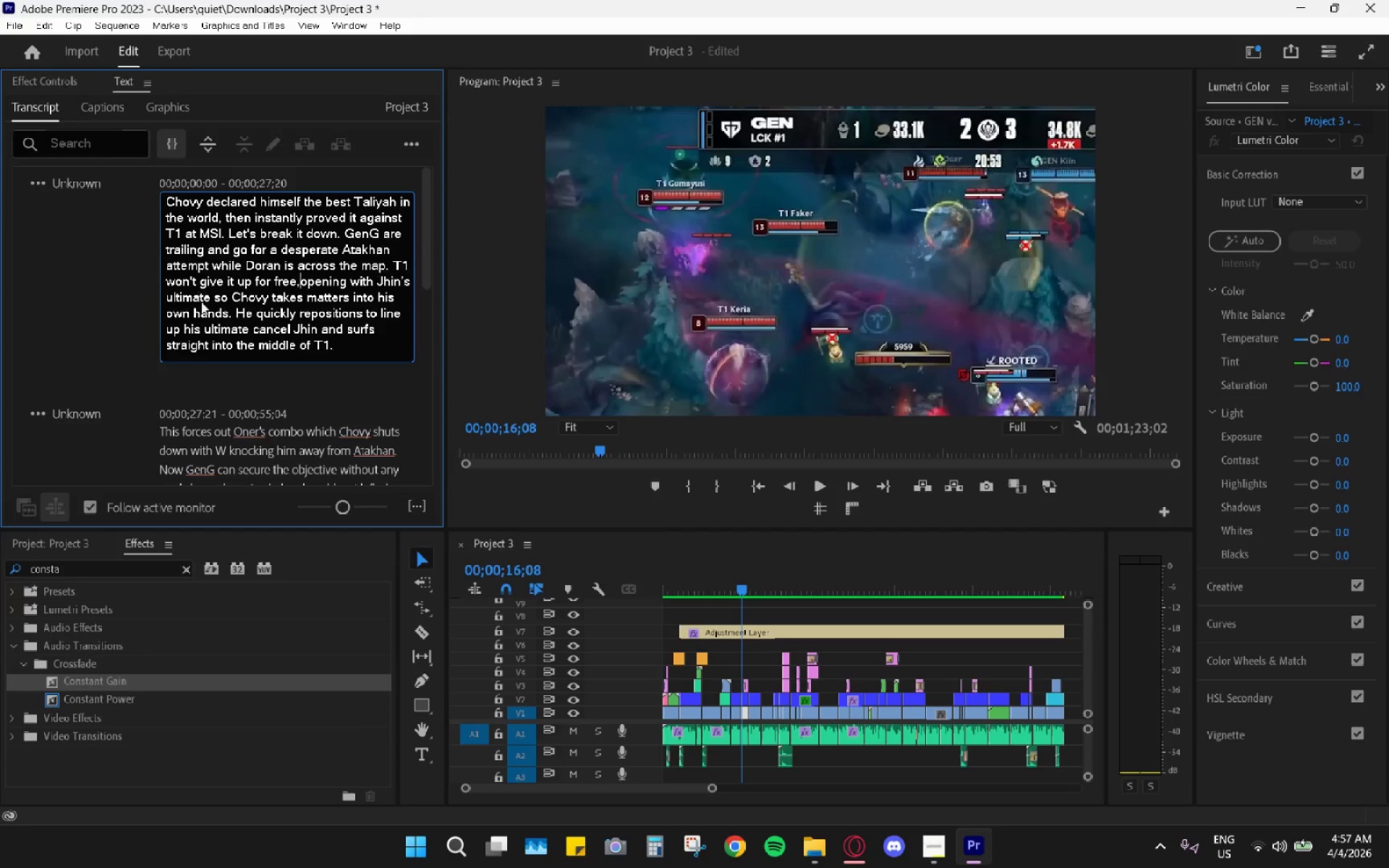 
key(Space)
 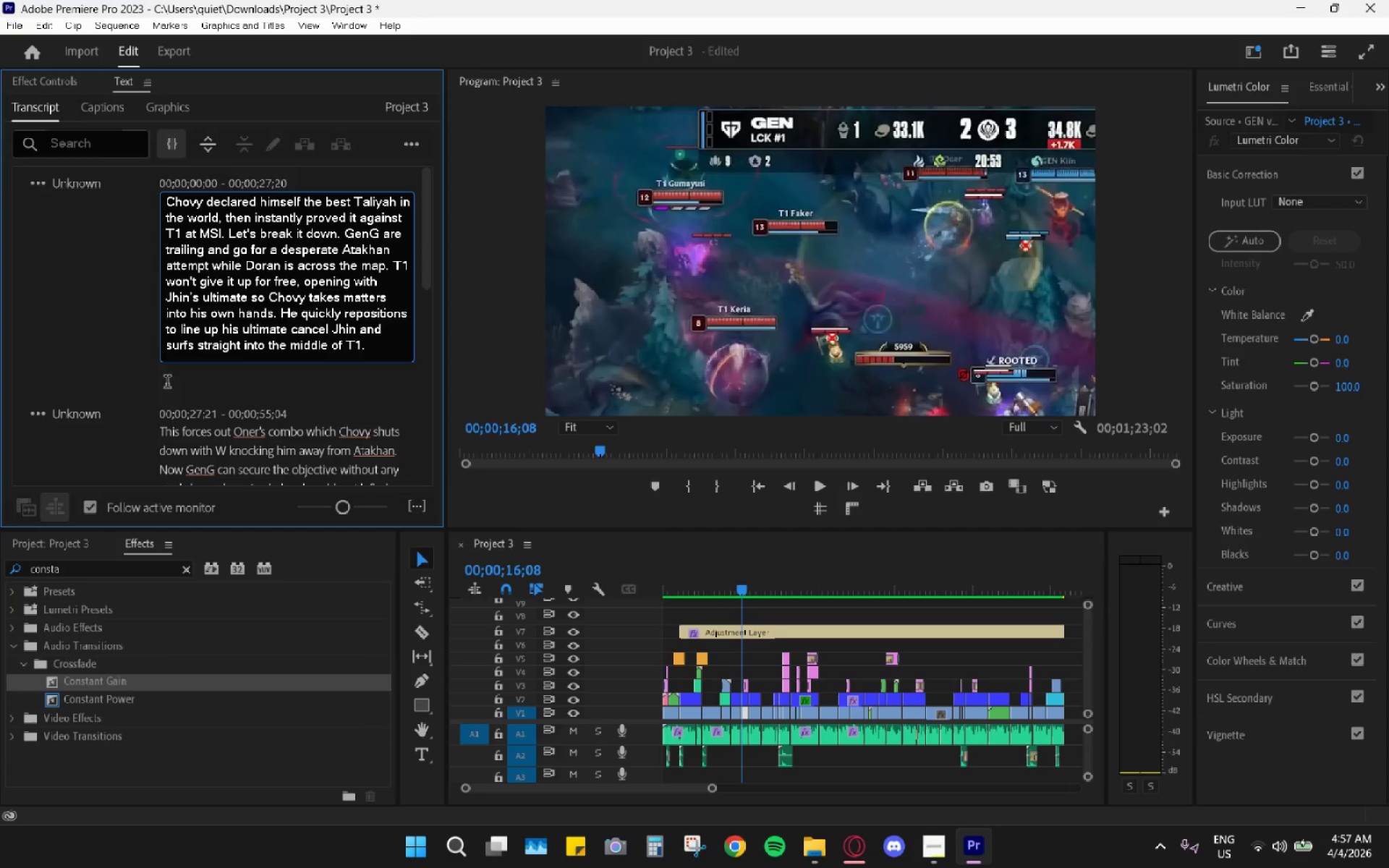 
left_click([224, 398])
 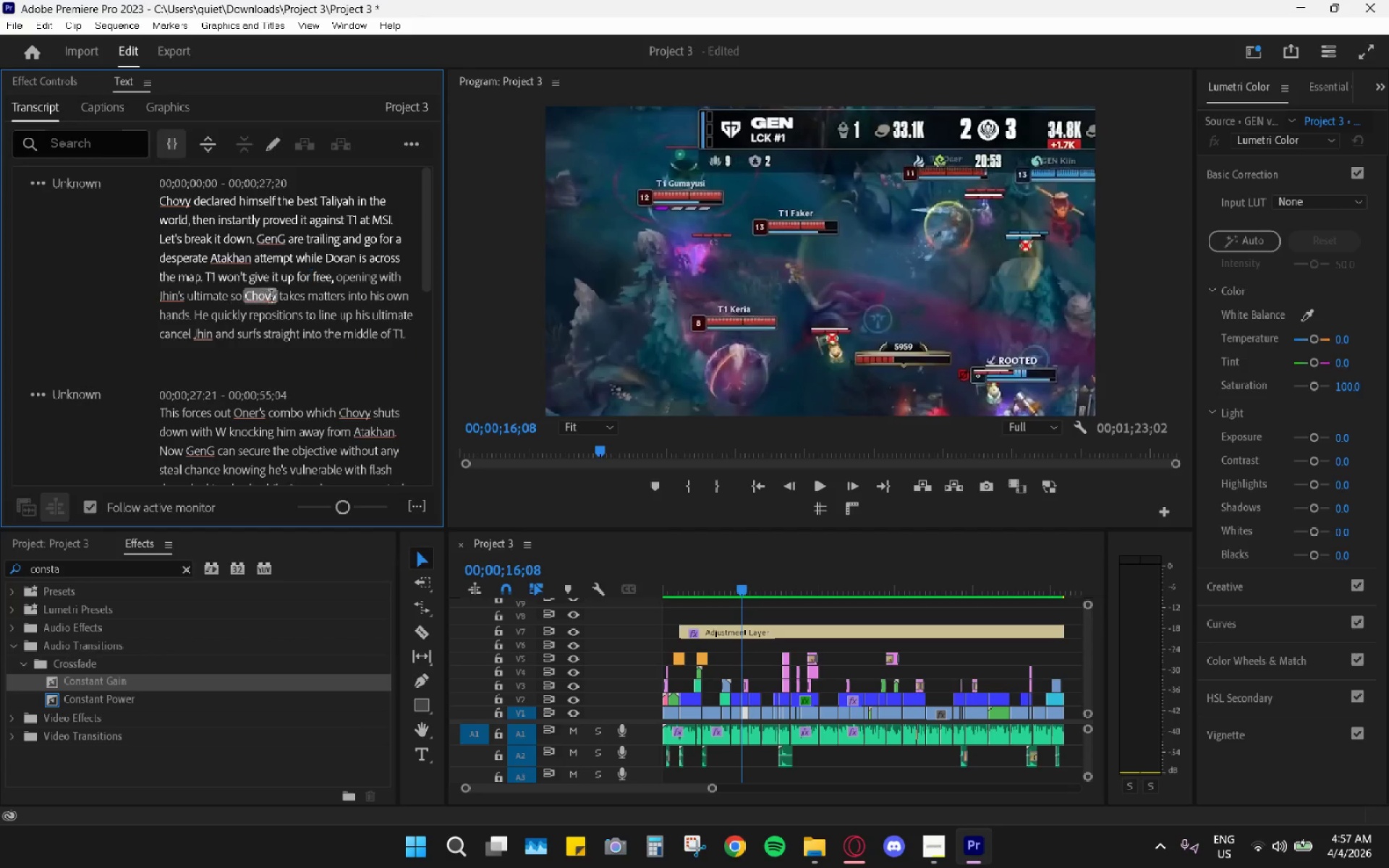 
left_click([234, 297])
 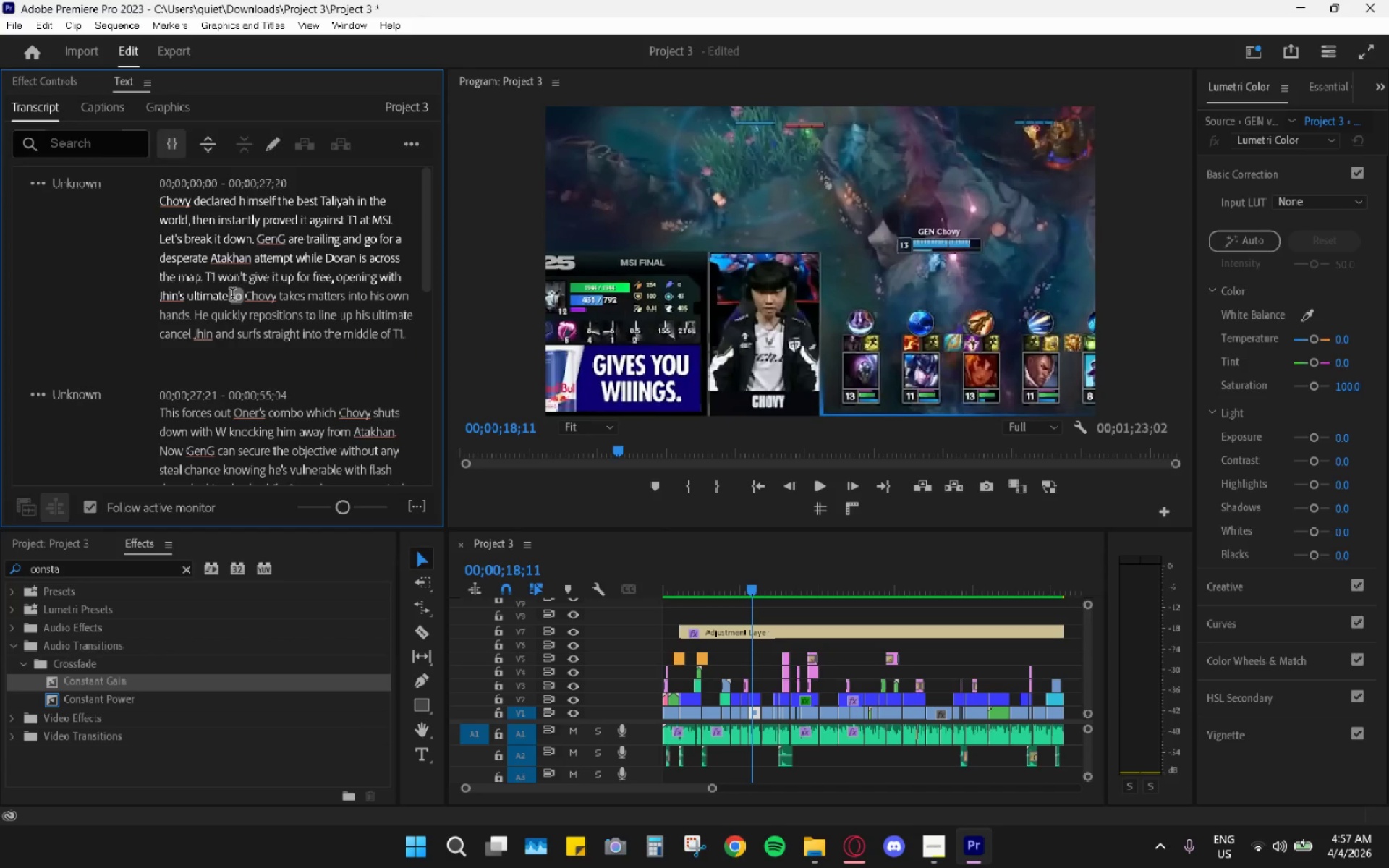 
key(Space)
 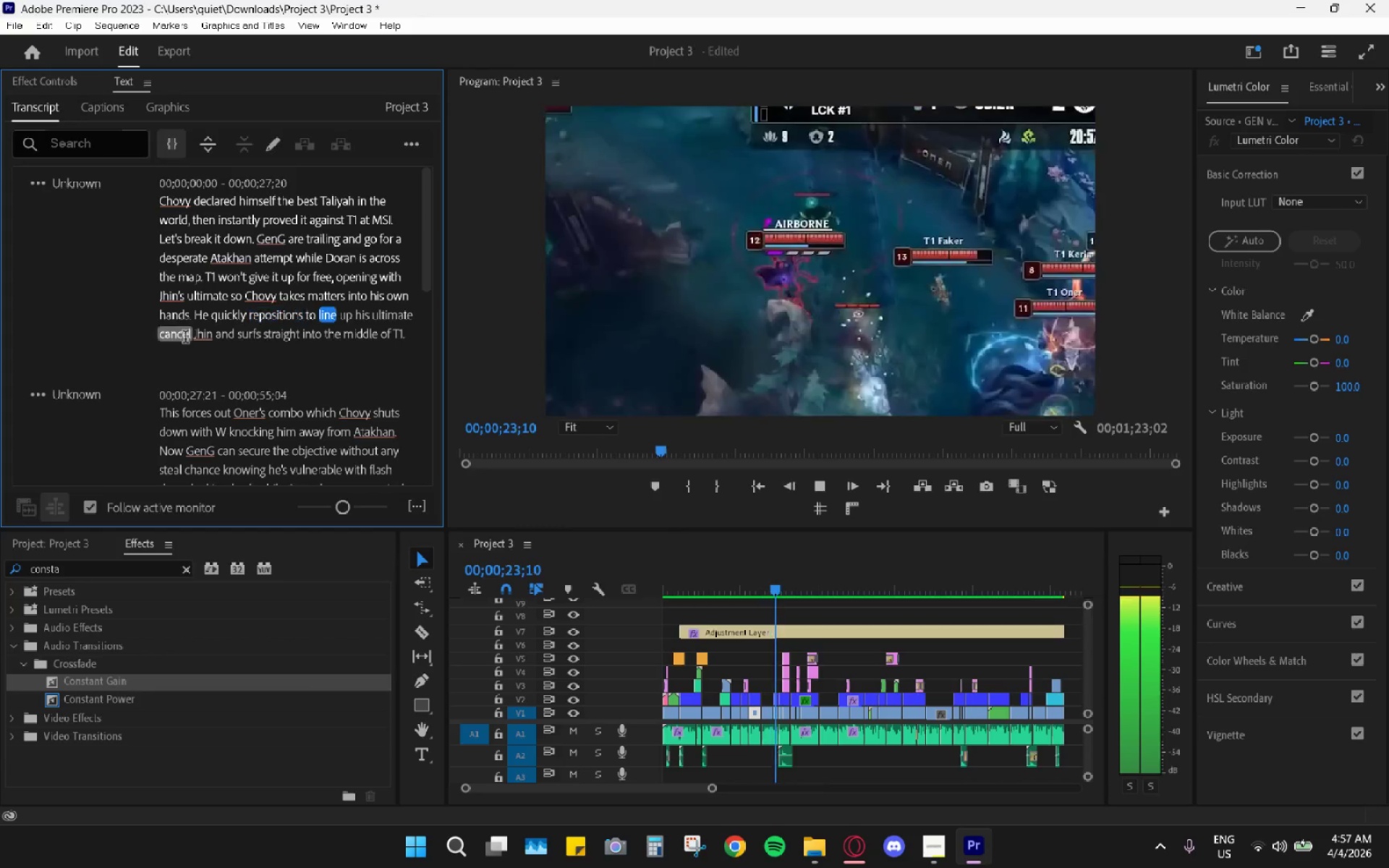 
wait(6.86)
 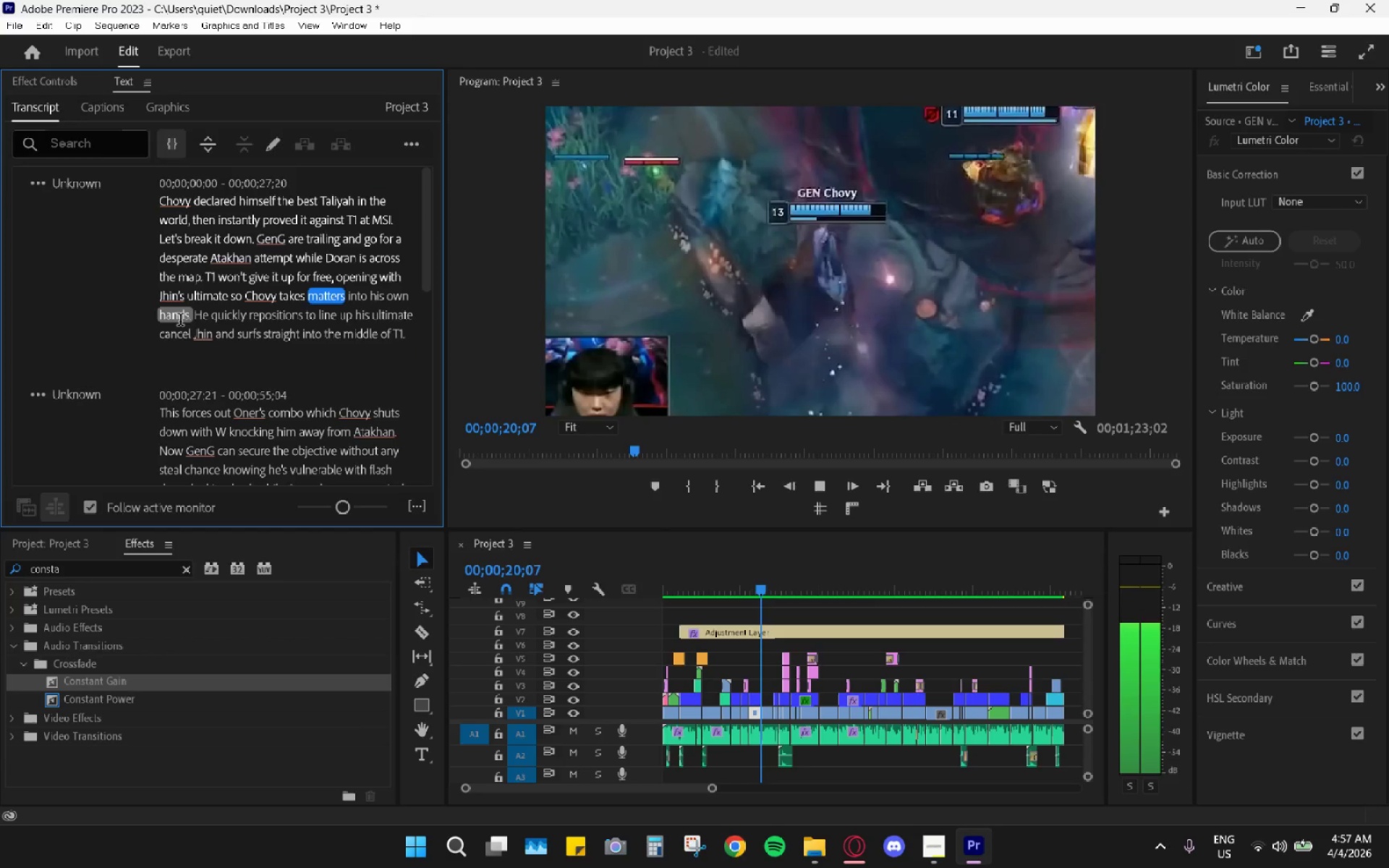 
double_click([412, 314])
 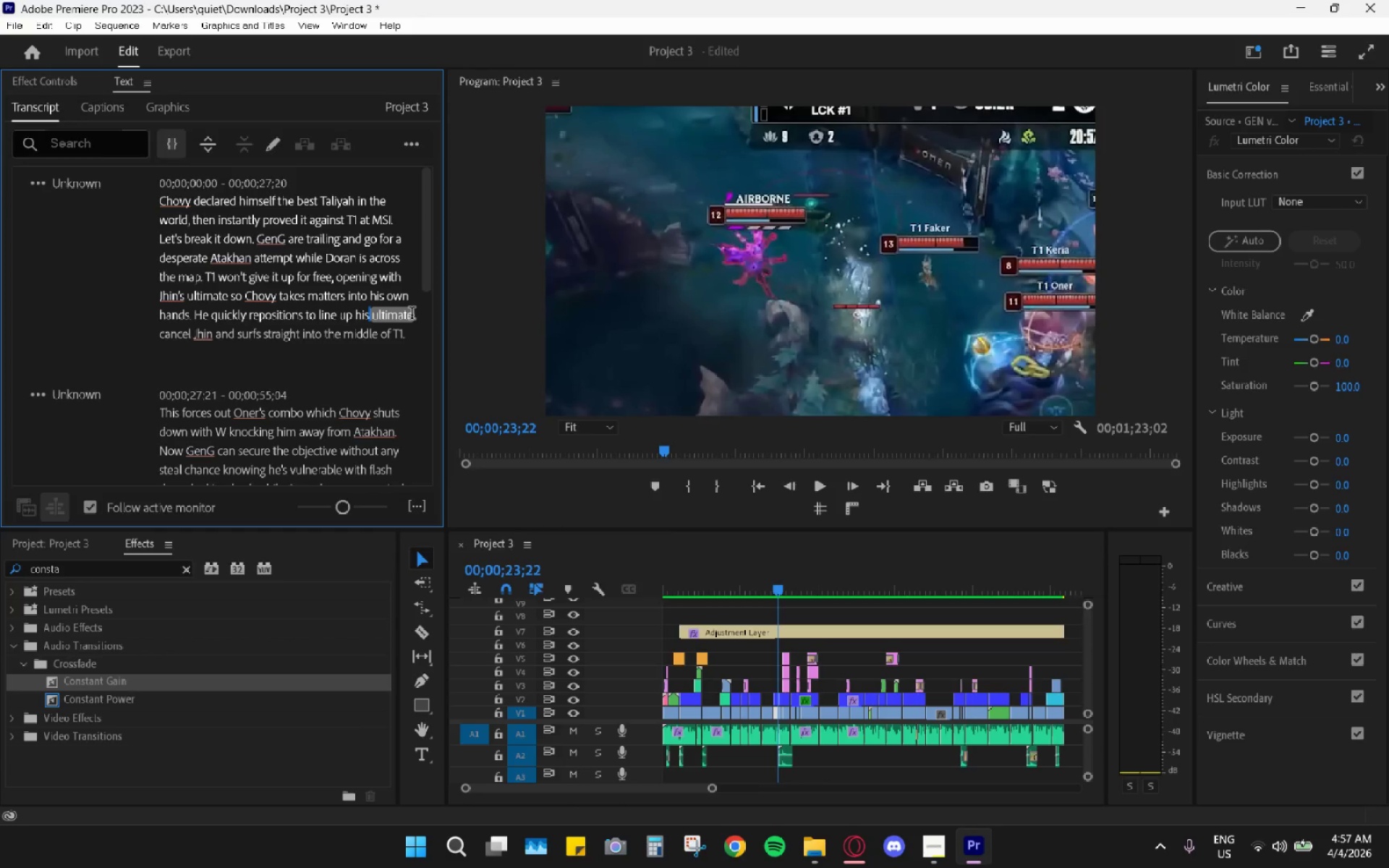 
triple_click([412, 315])
 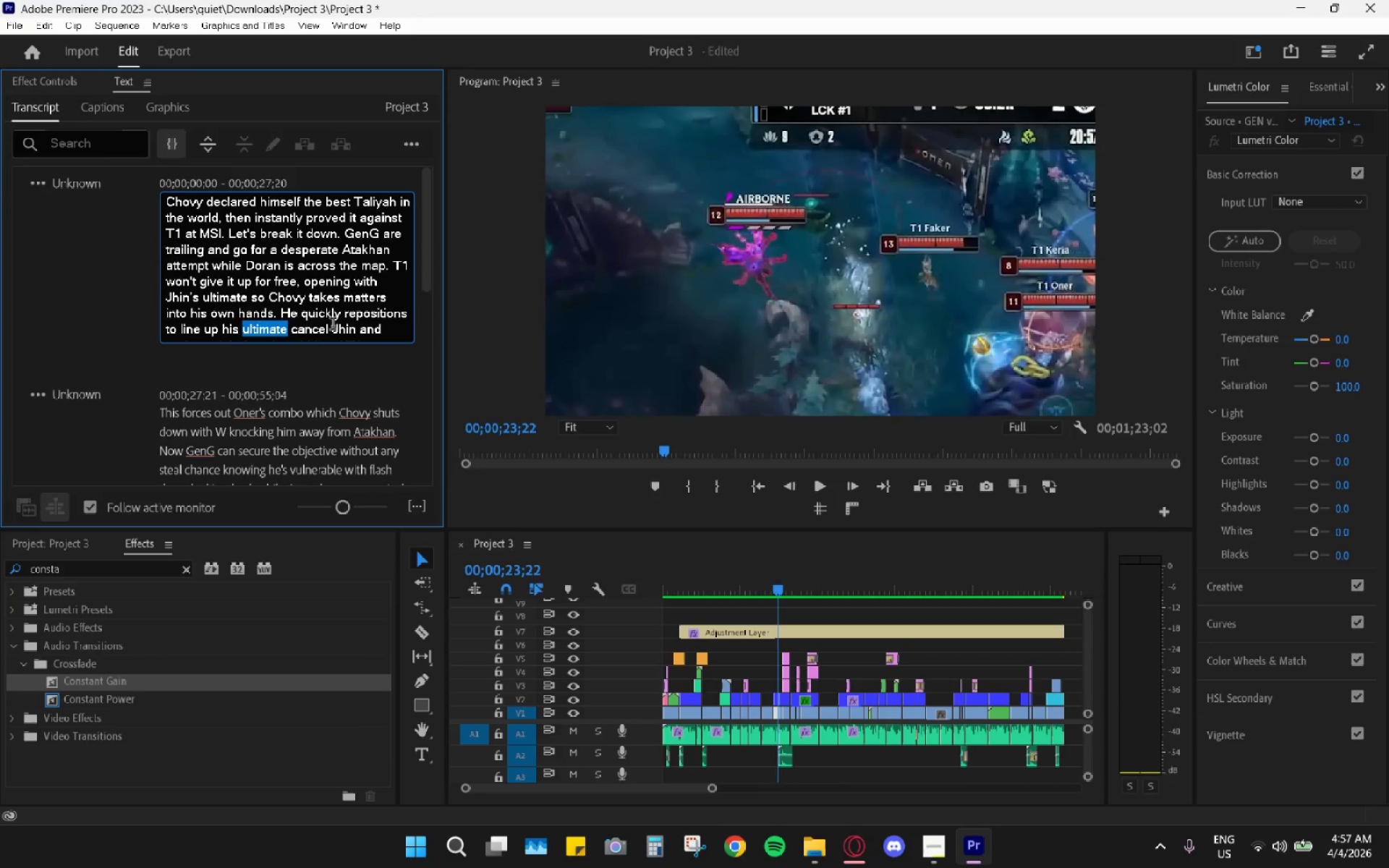 
left_click([285, 323])
 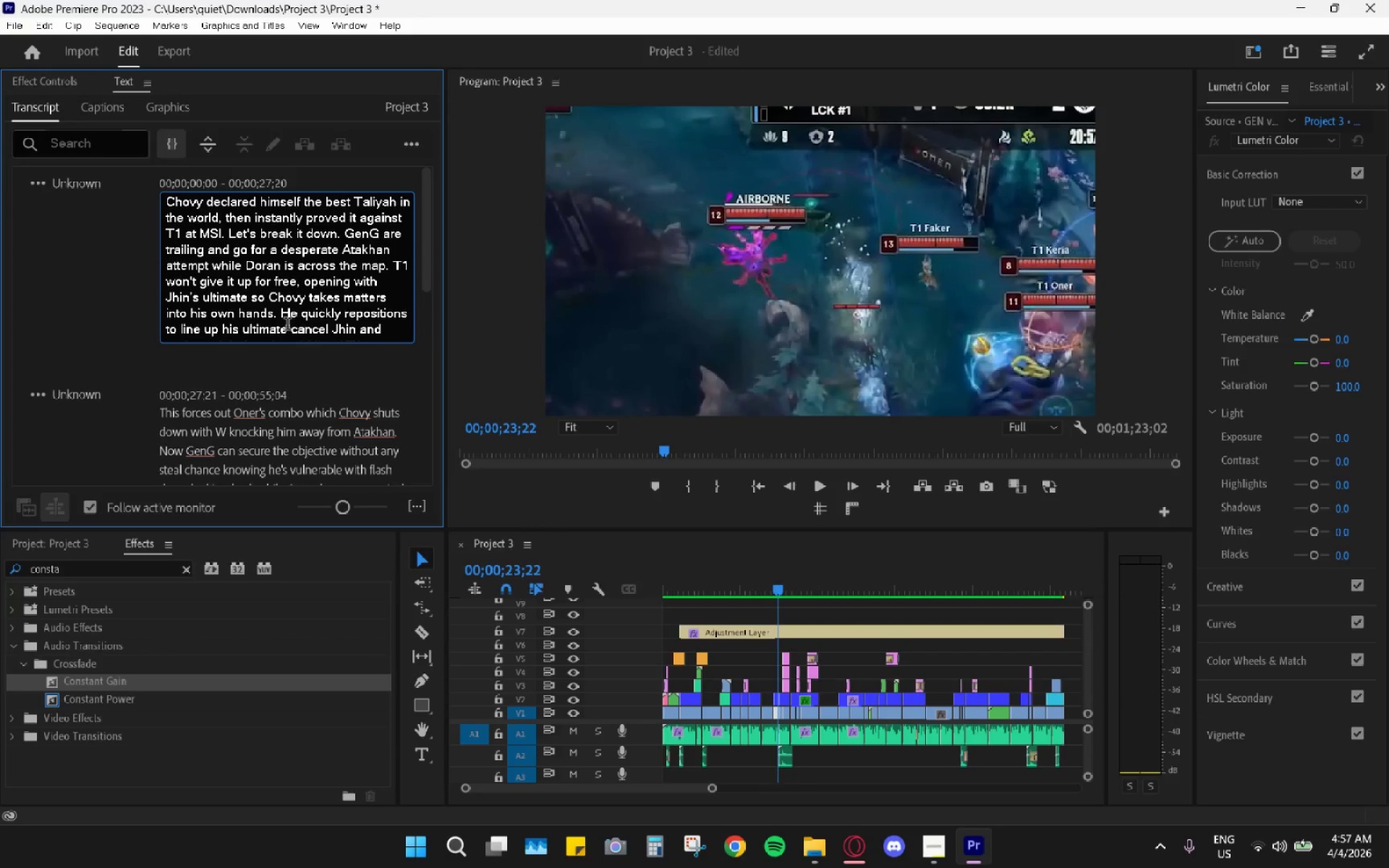 
left_click_drag(start_coordinate=[287, 326], to_coordinate=[287, 333])
 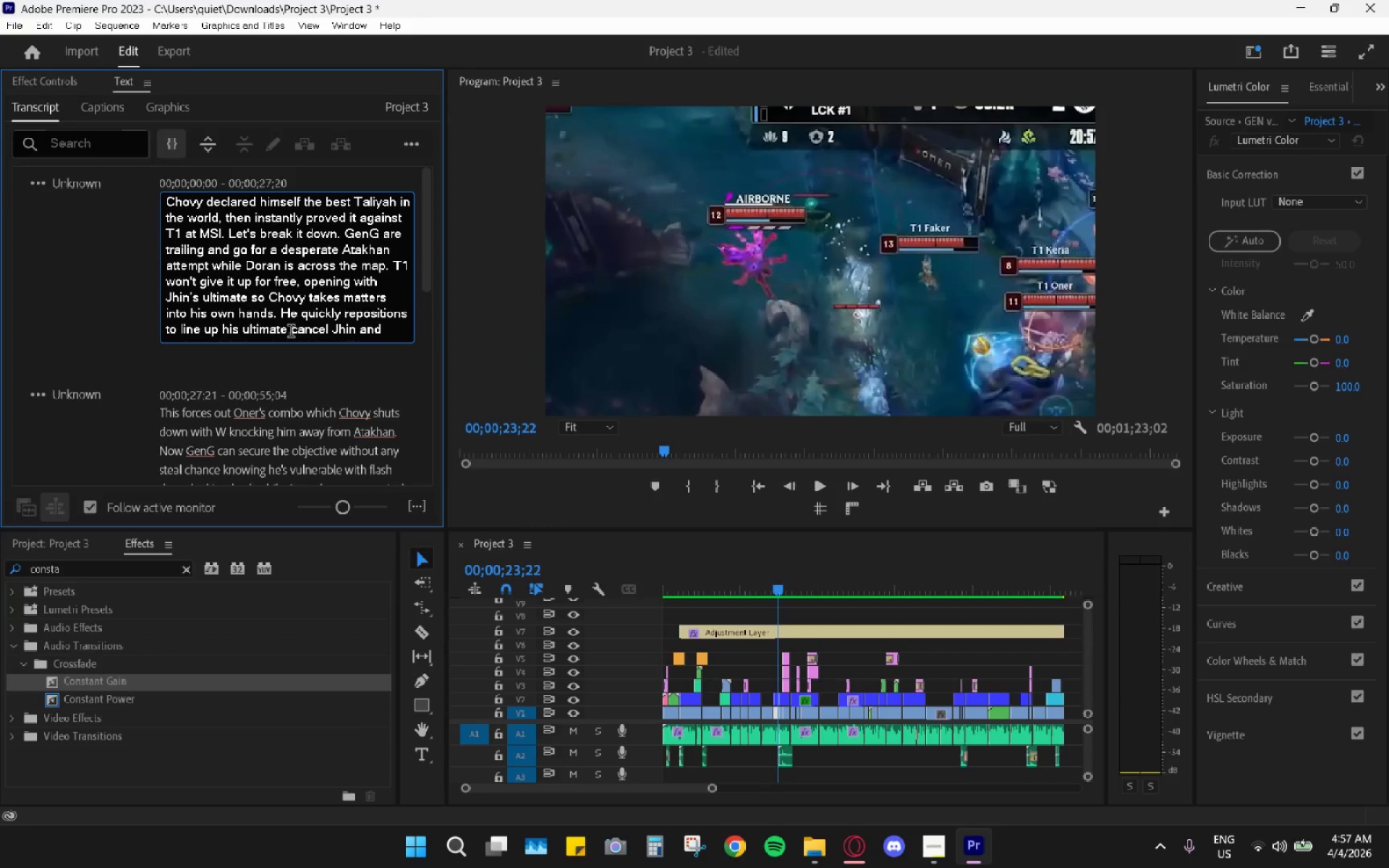 
key(Comma)
 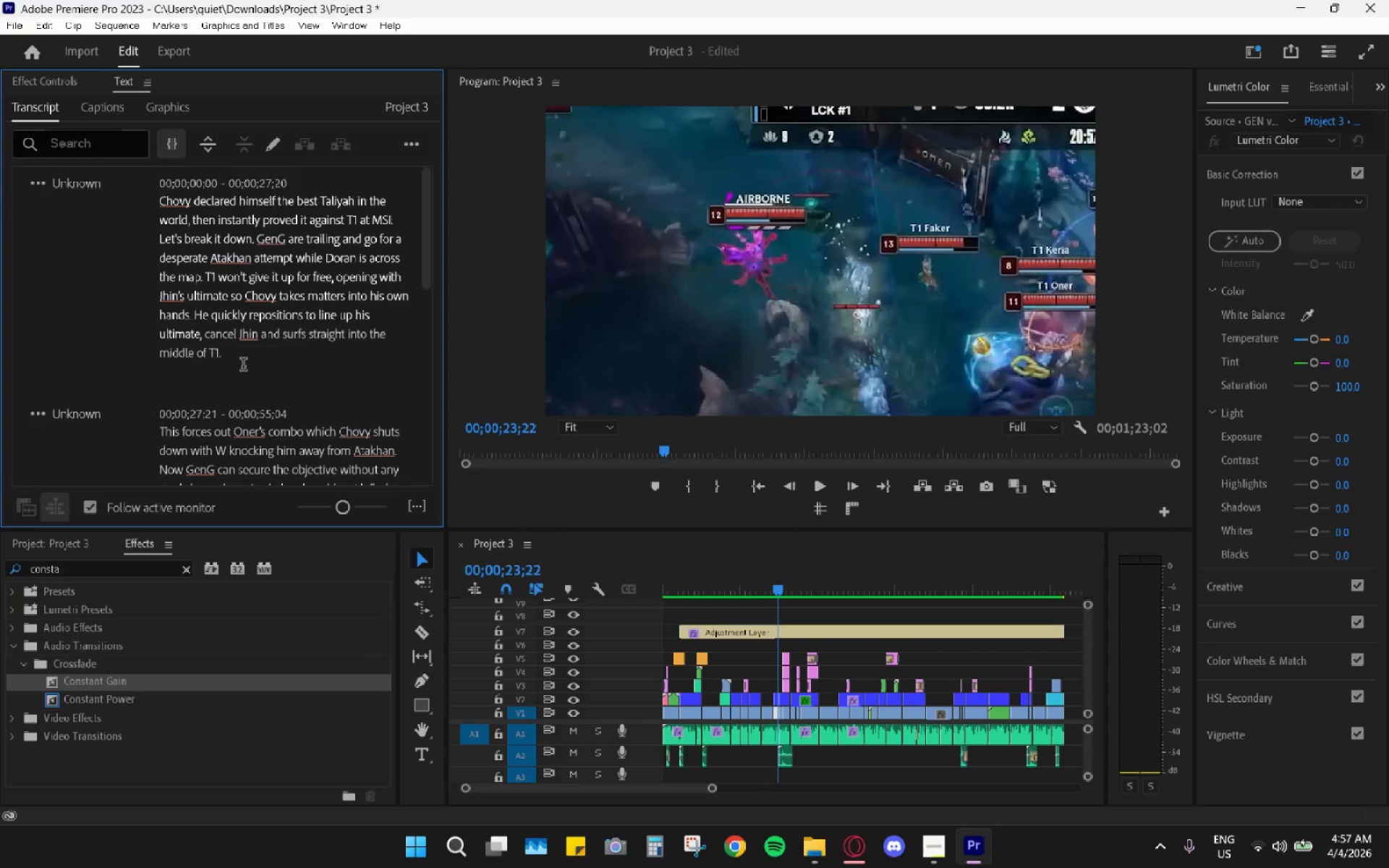 
key(Space)
 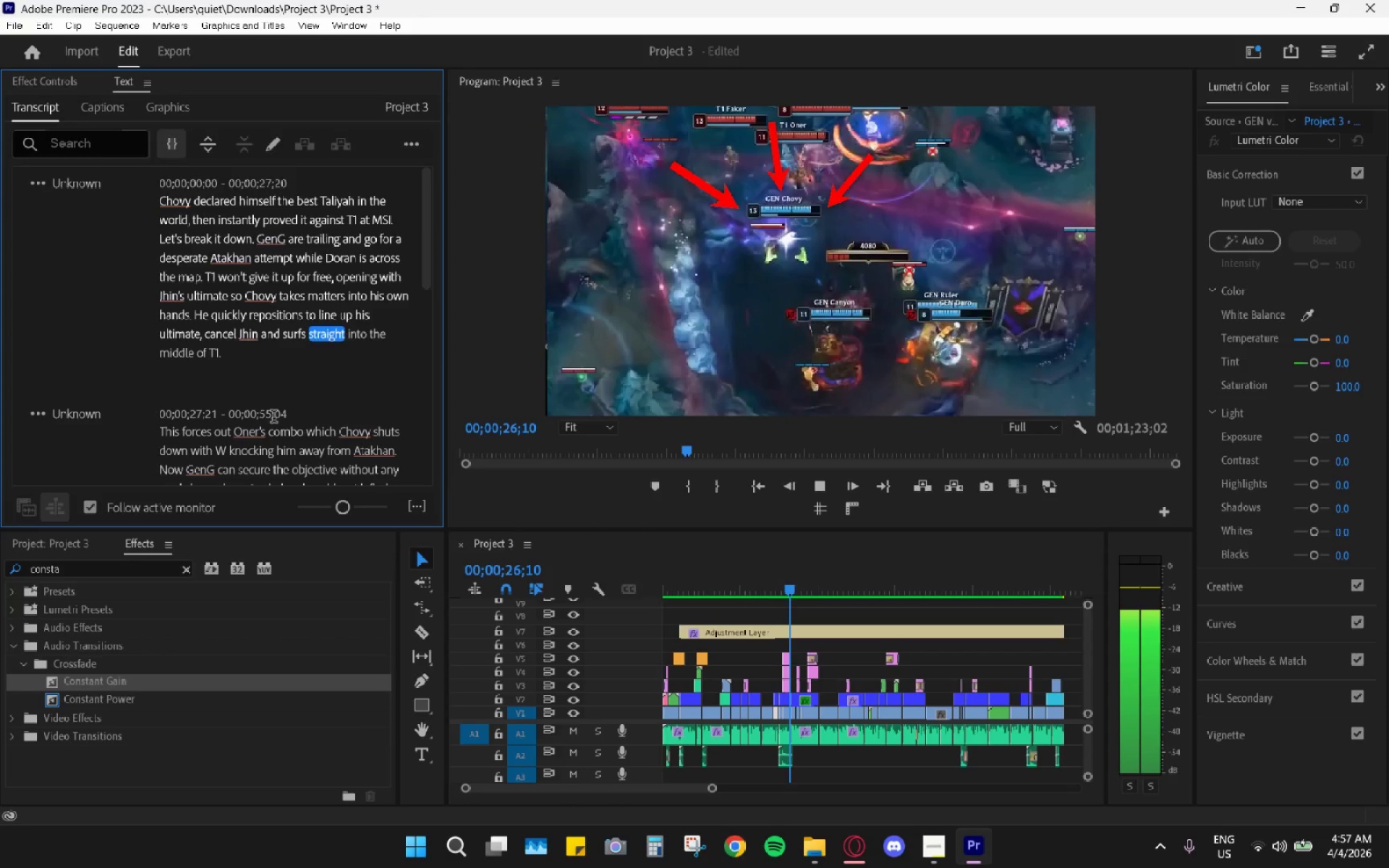 
key(Space)
 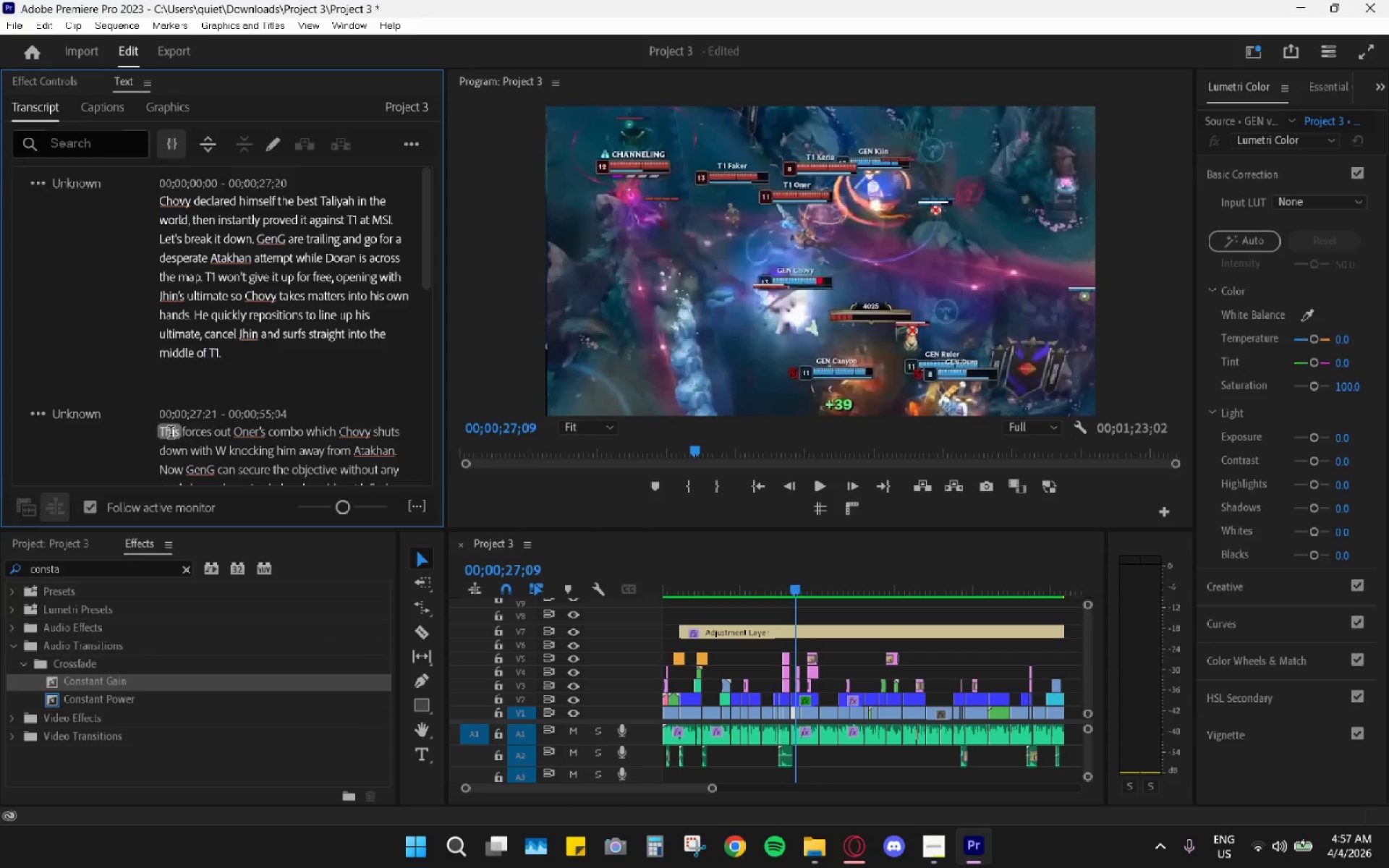 
left_click([165, 432])
 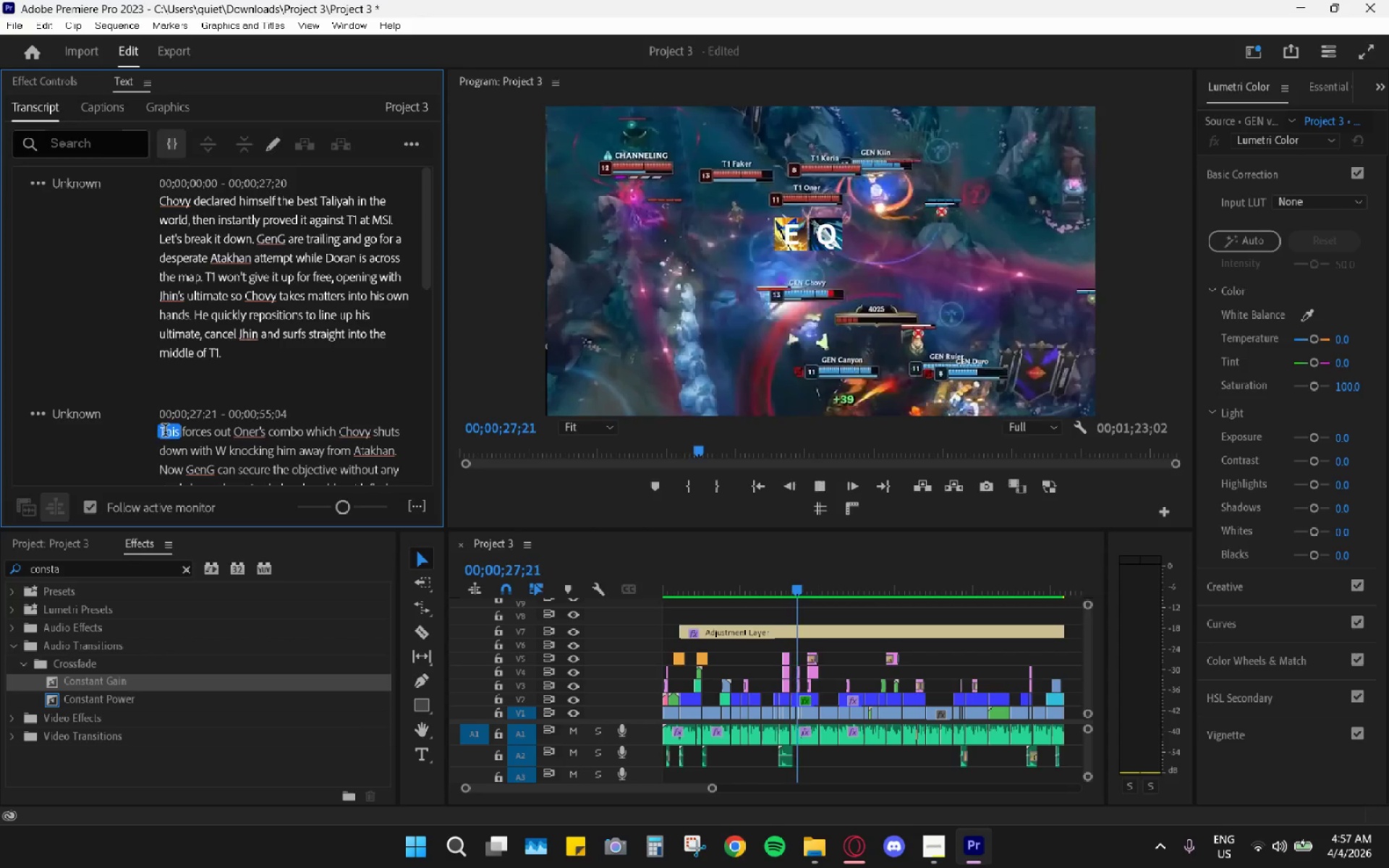 
key(Space)
 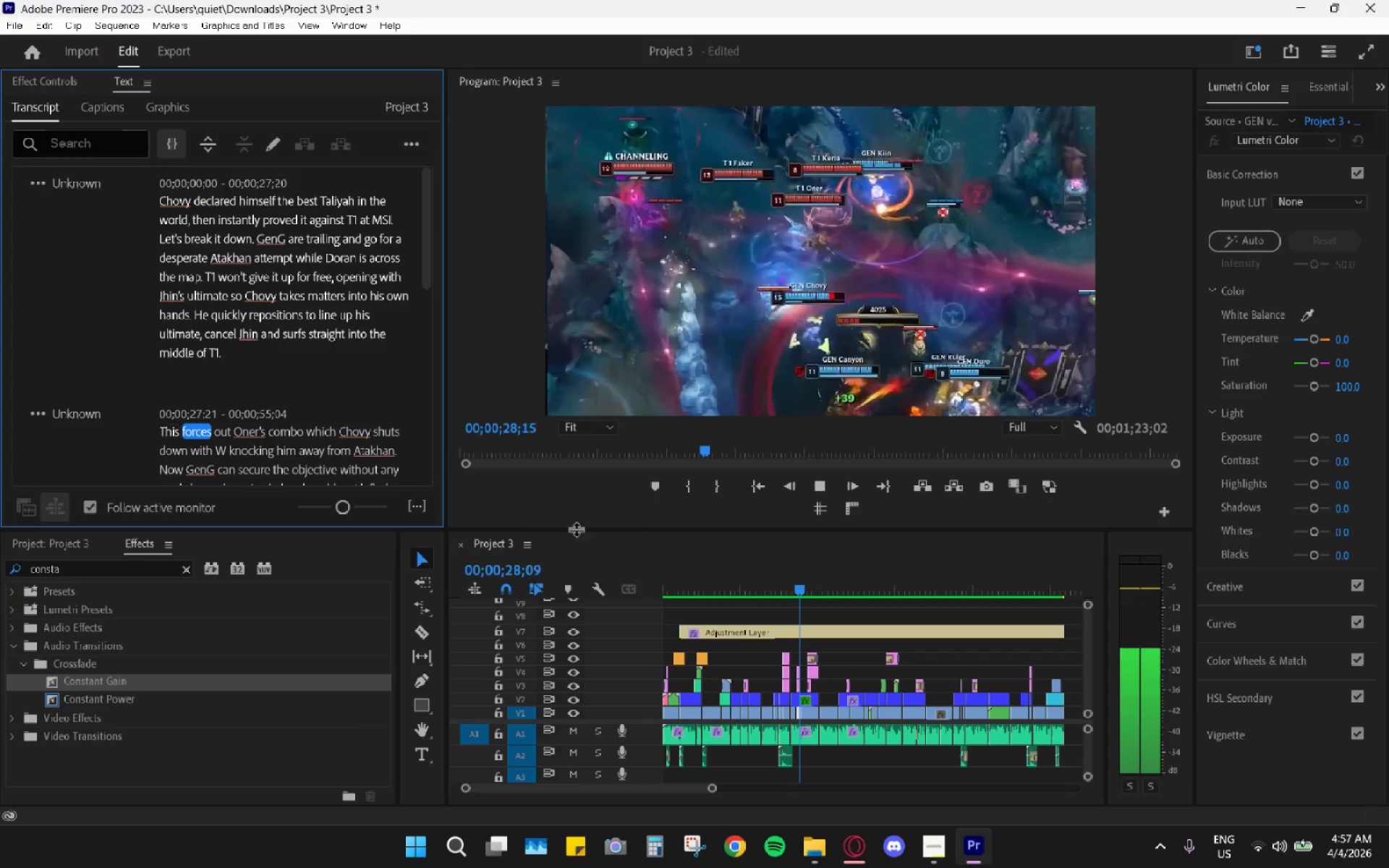 
key(Space)
 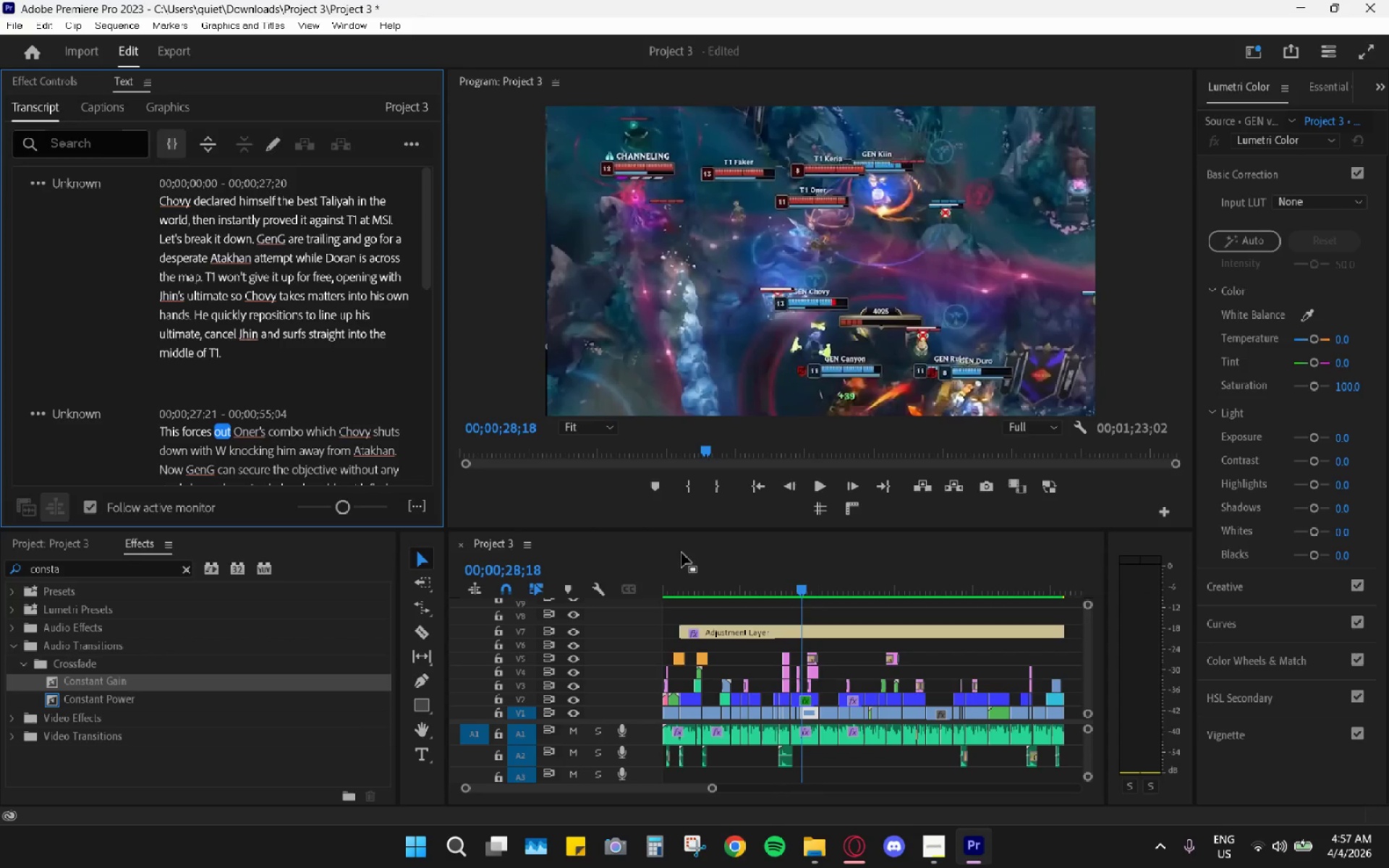 
key(Space)
 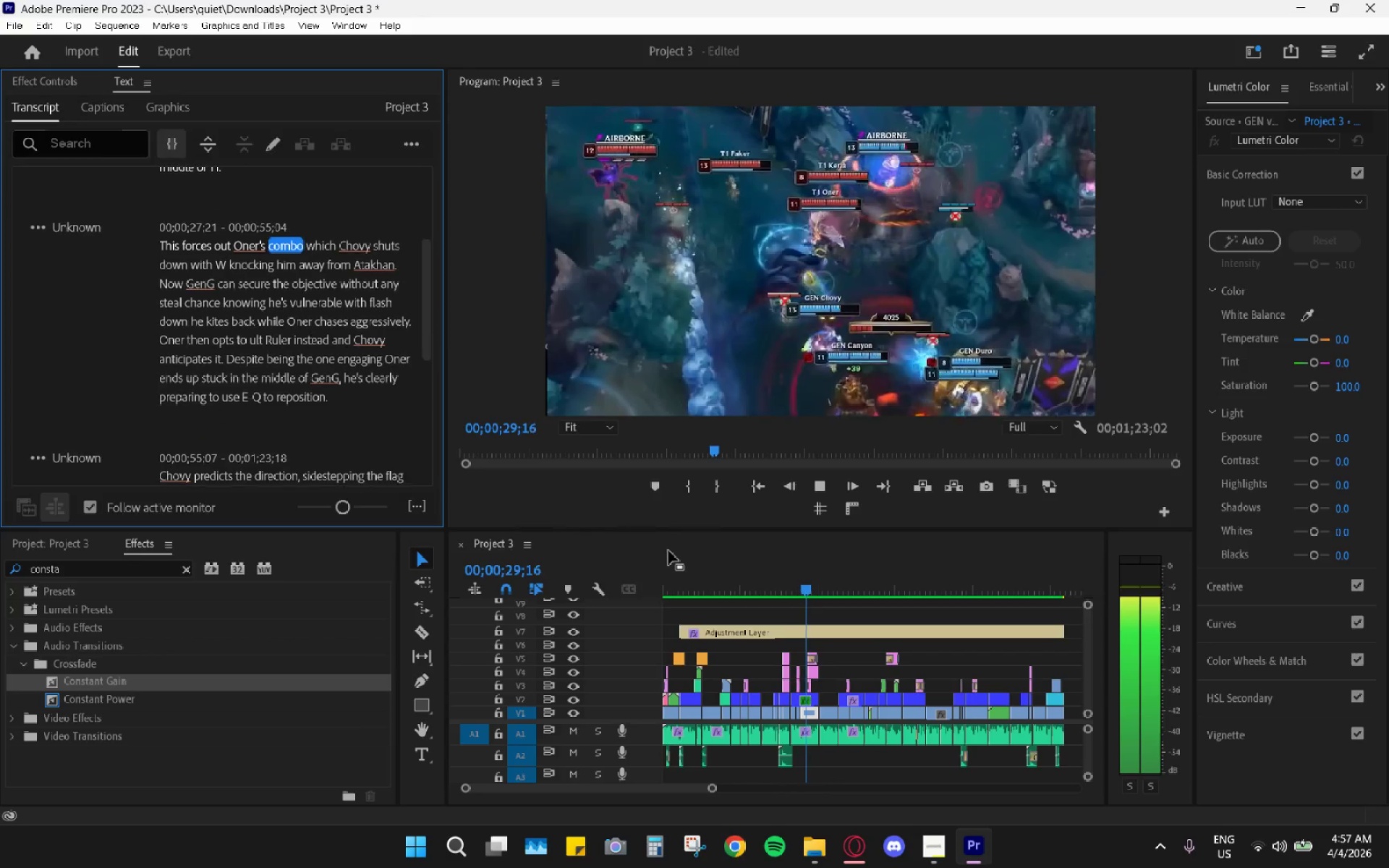 
key(Space)
 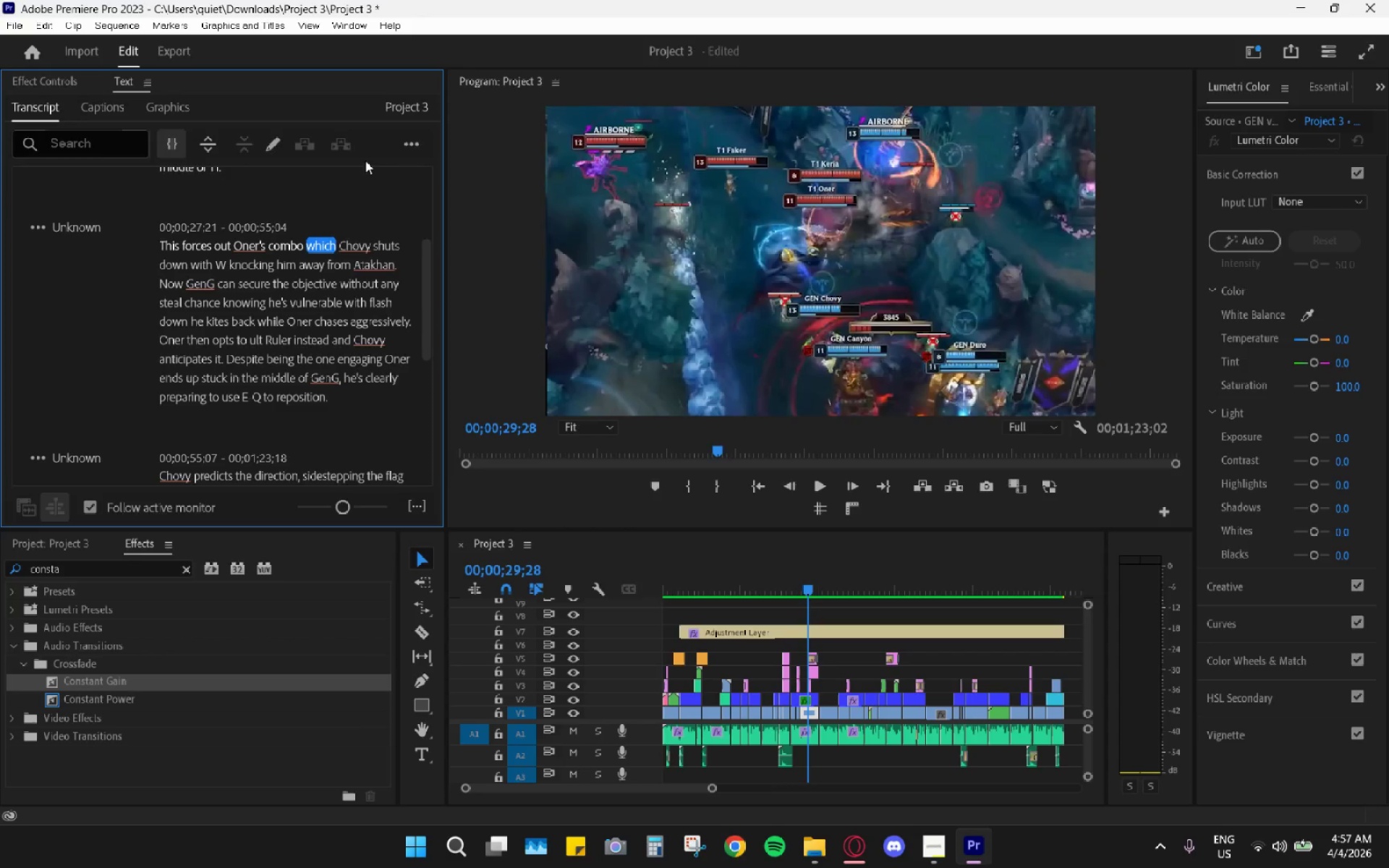 
left_click([407, 146])
 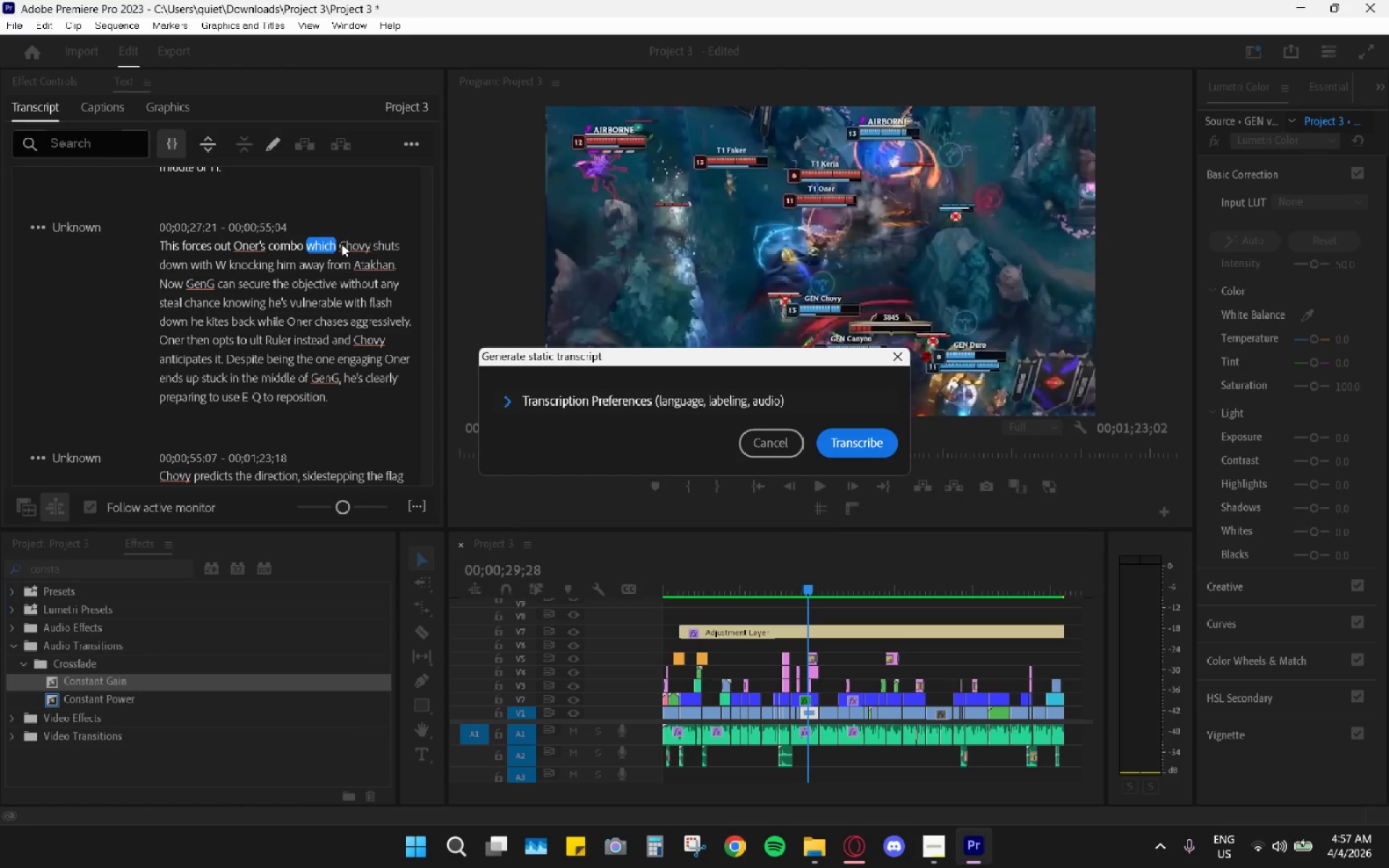 
left_click([873, 450])
 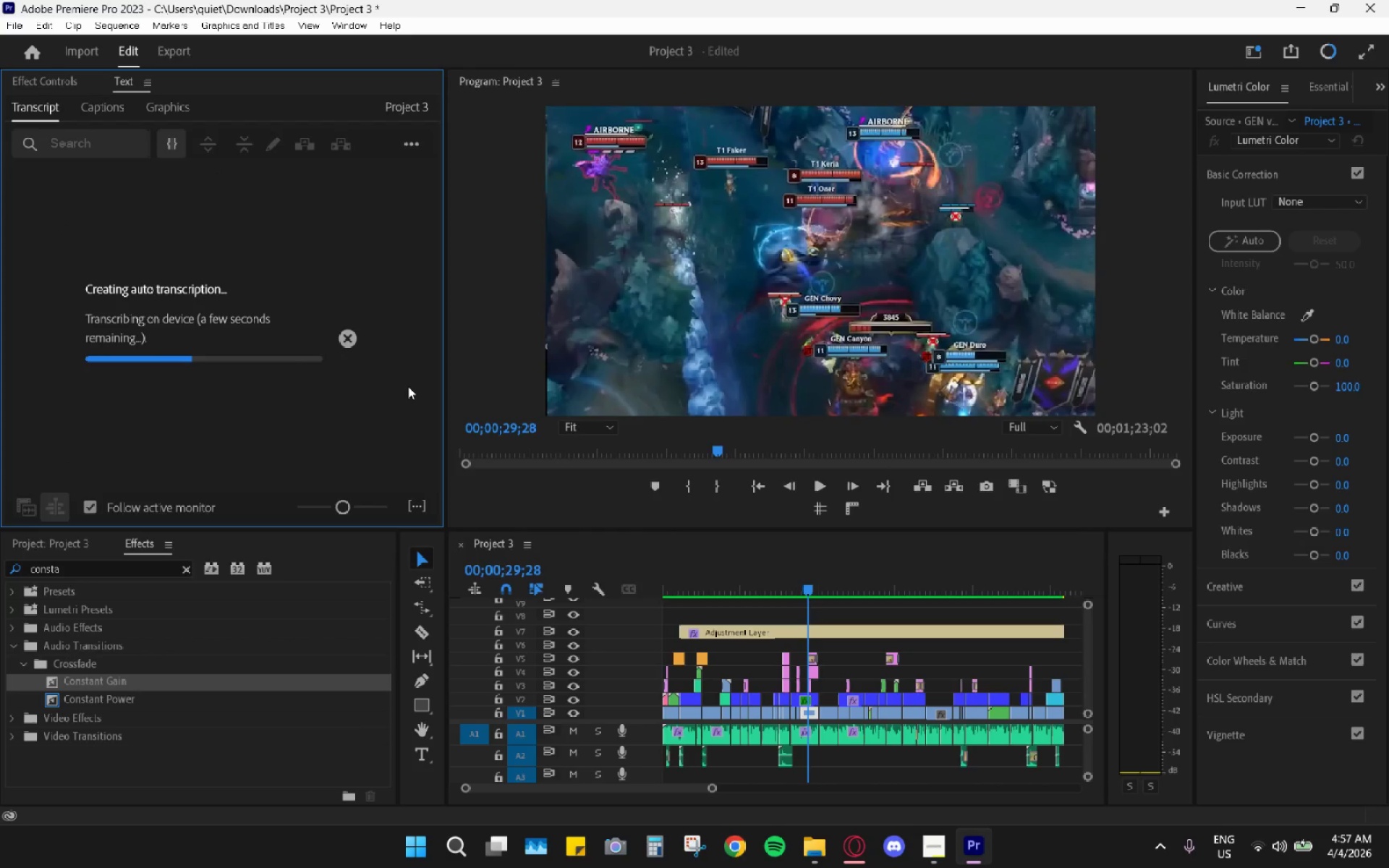 
wait(6.52)
 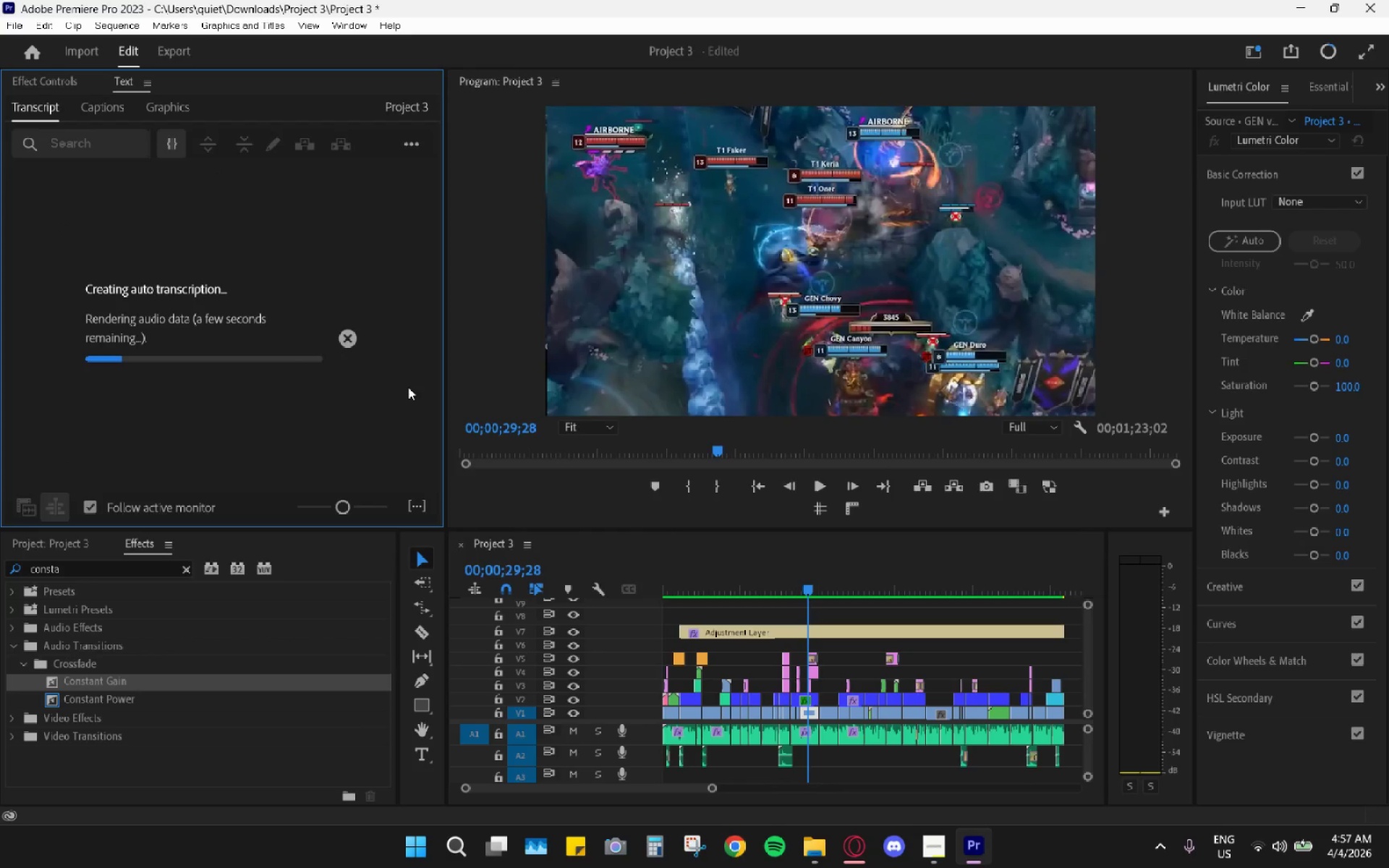 
mouse_move([367, 451])
 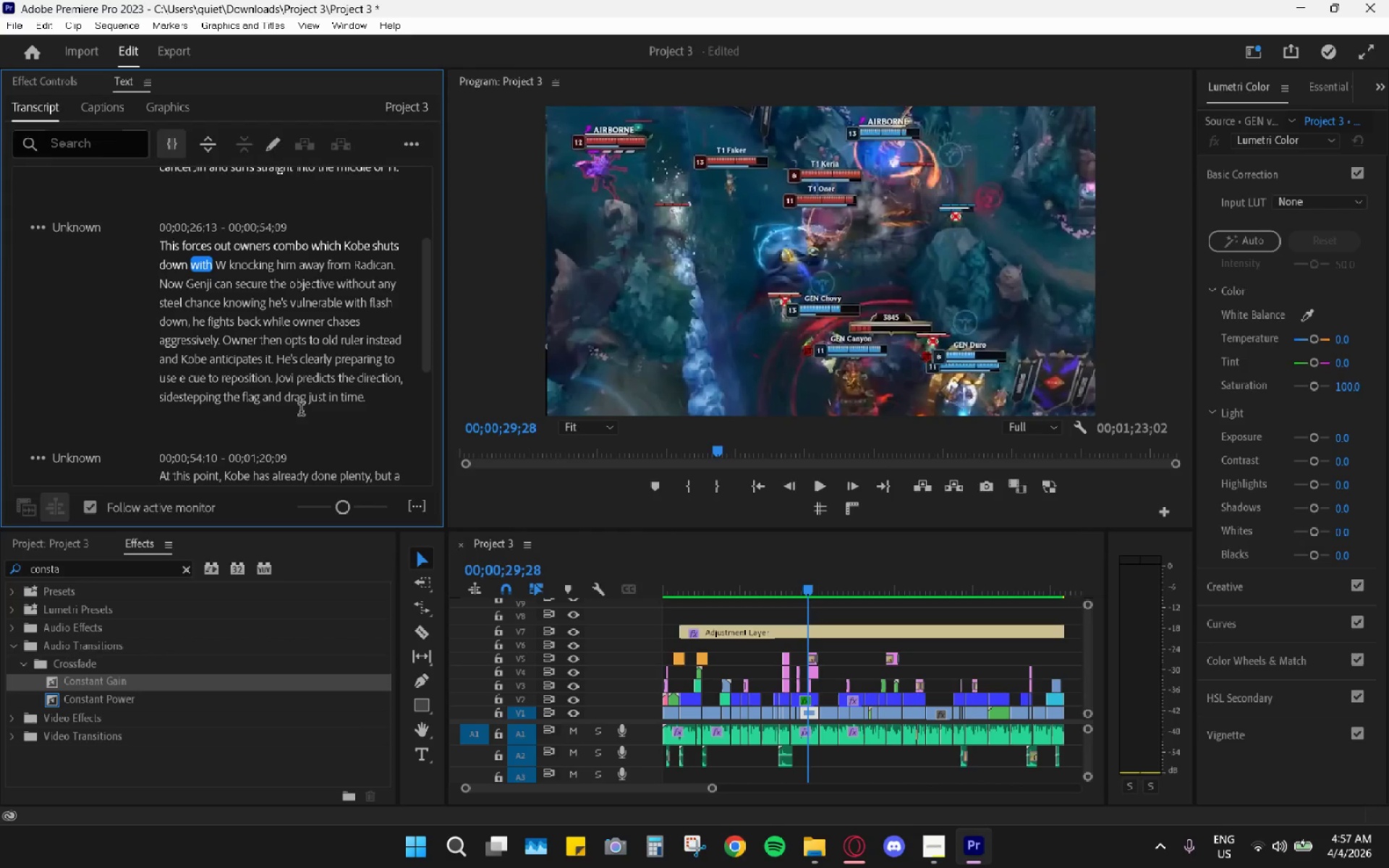 
mouse_move([258, 329])
 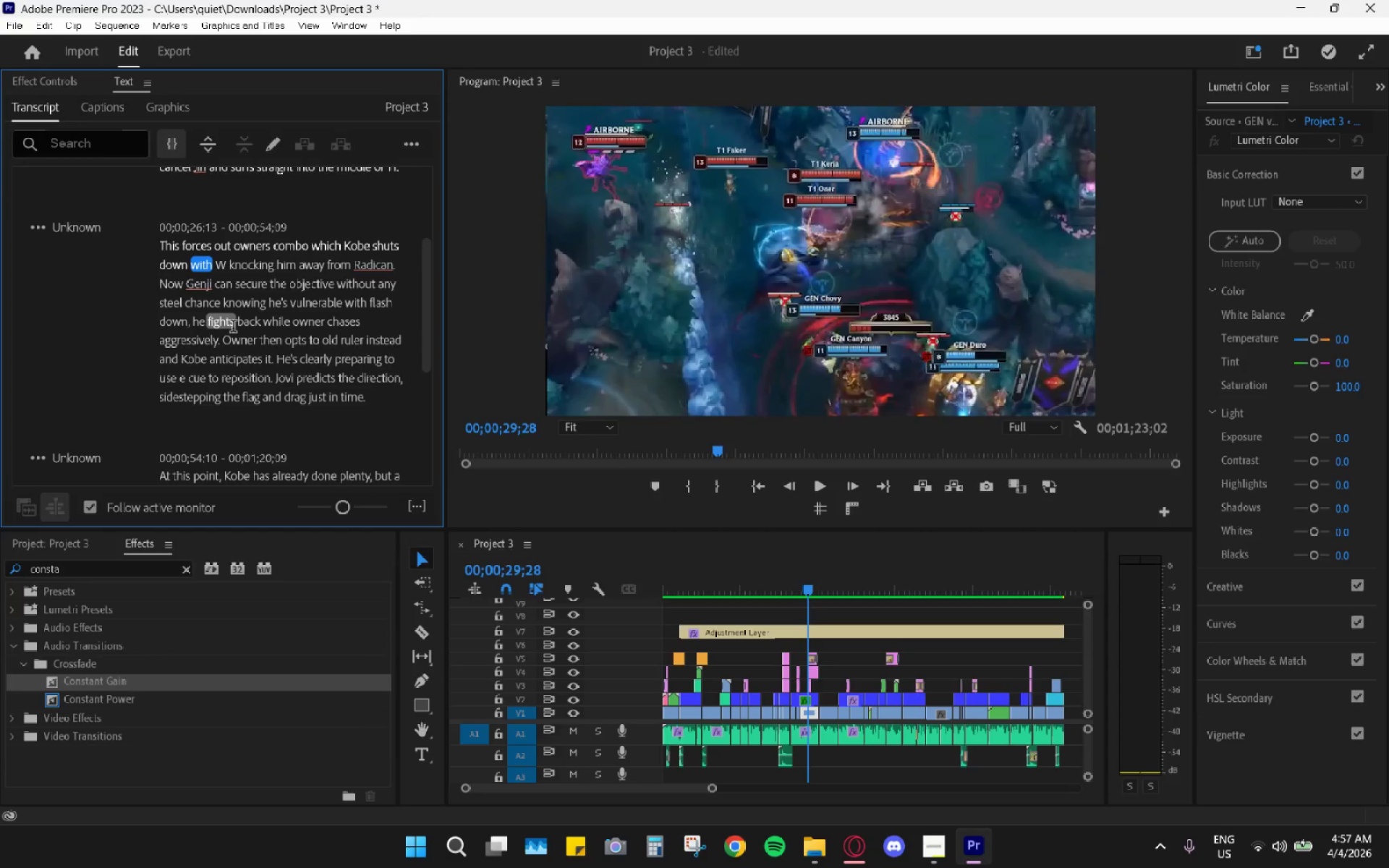 
scroll: coordinate [233, 328], scroll_direction: up, amount: 9.0
 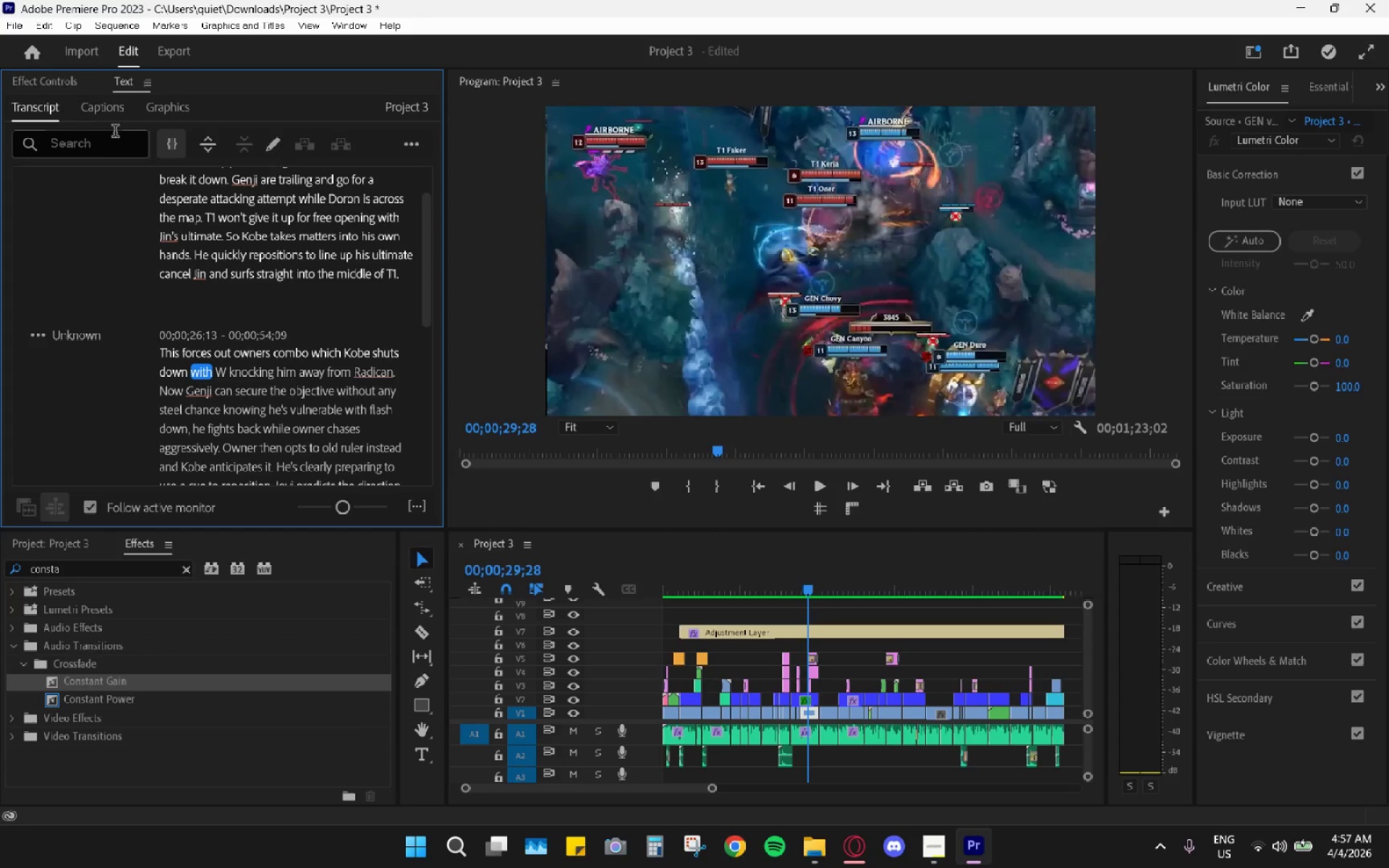 
double_click([104, 142])
 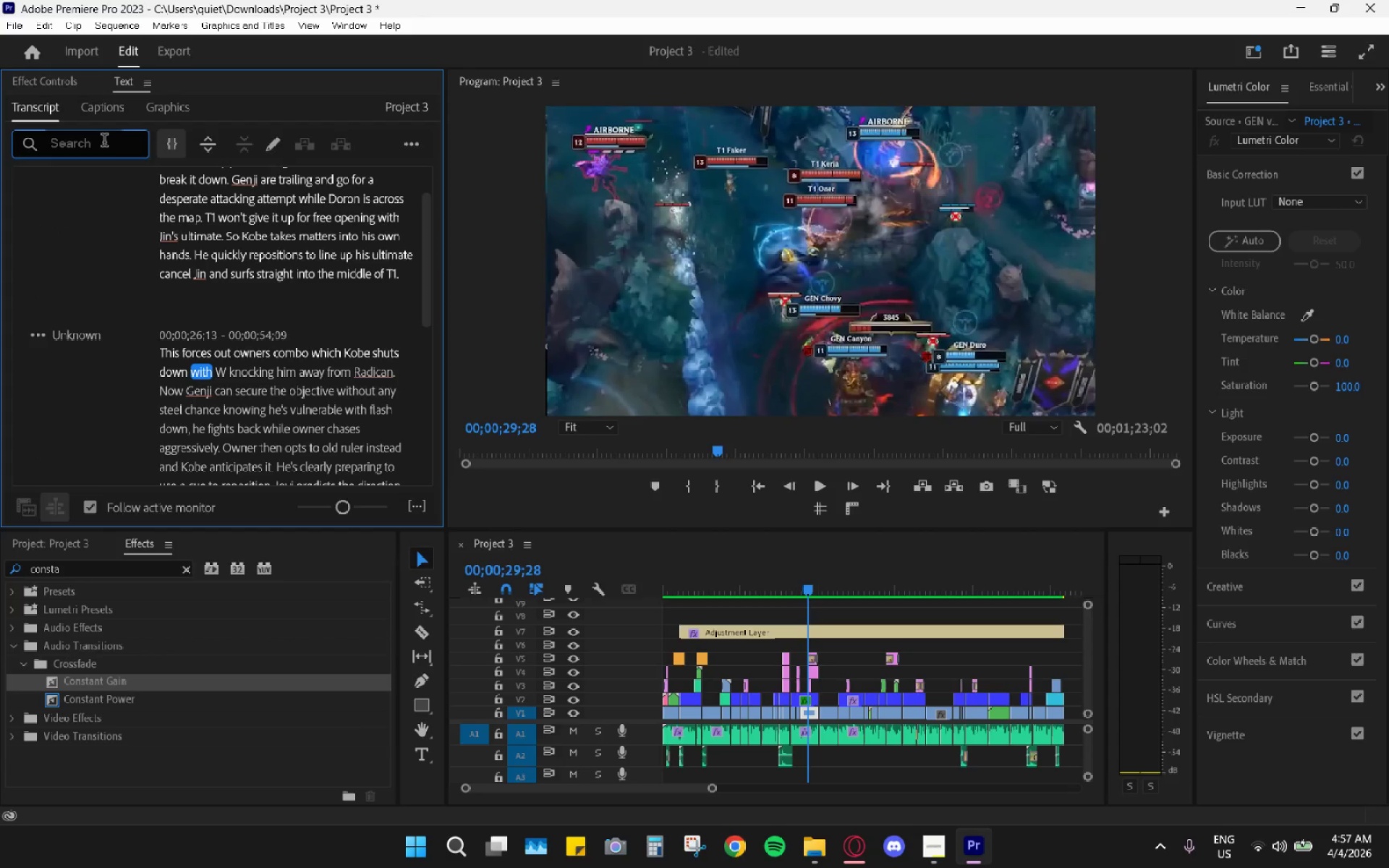 
type(genji)
 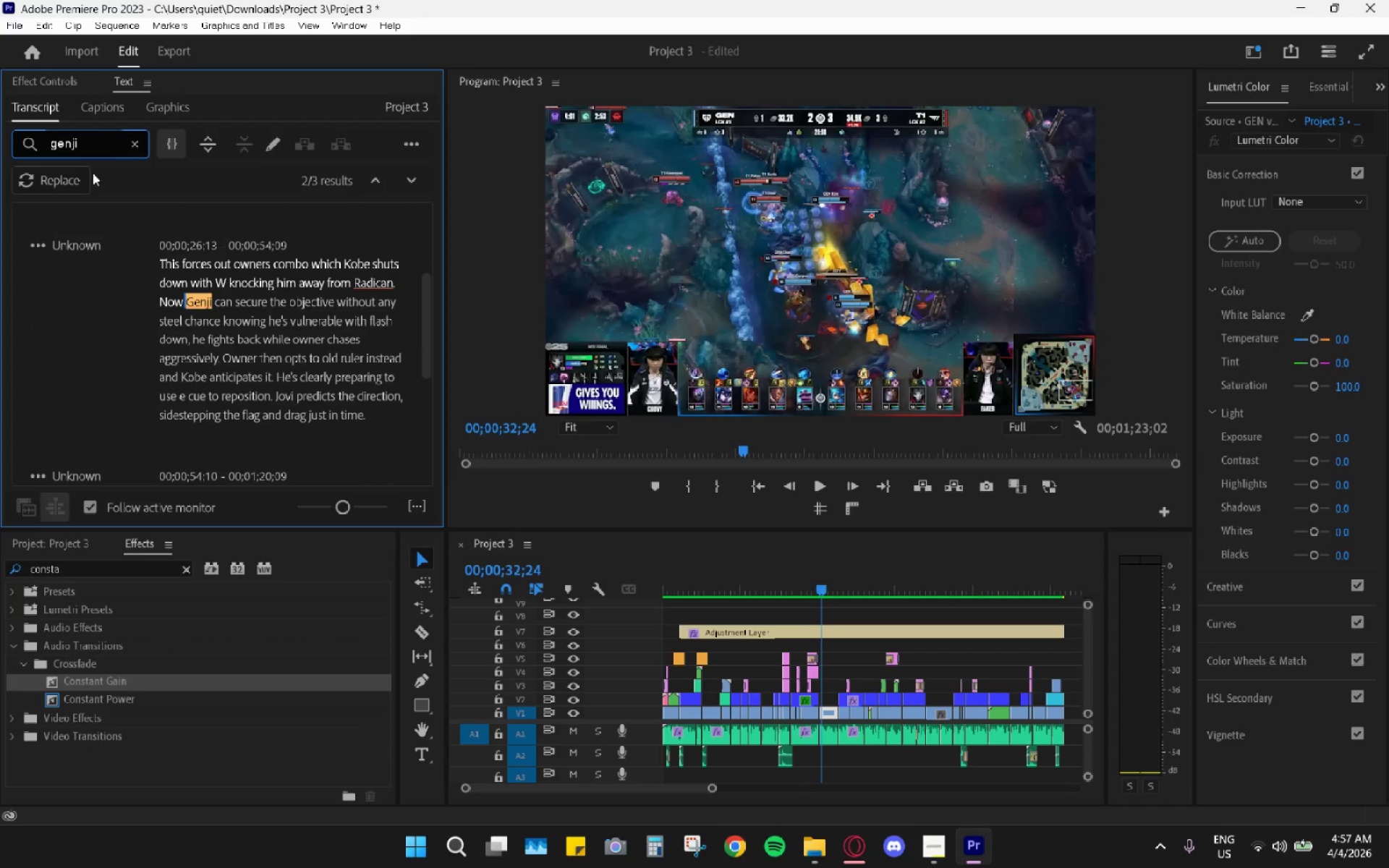 
left_click([82, 182])
 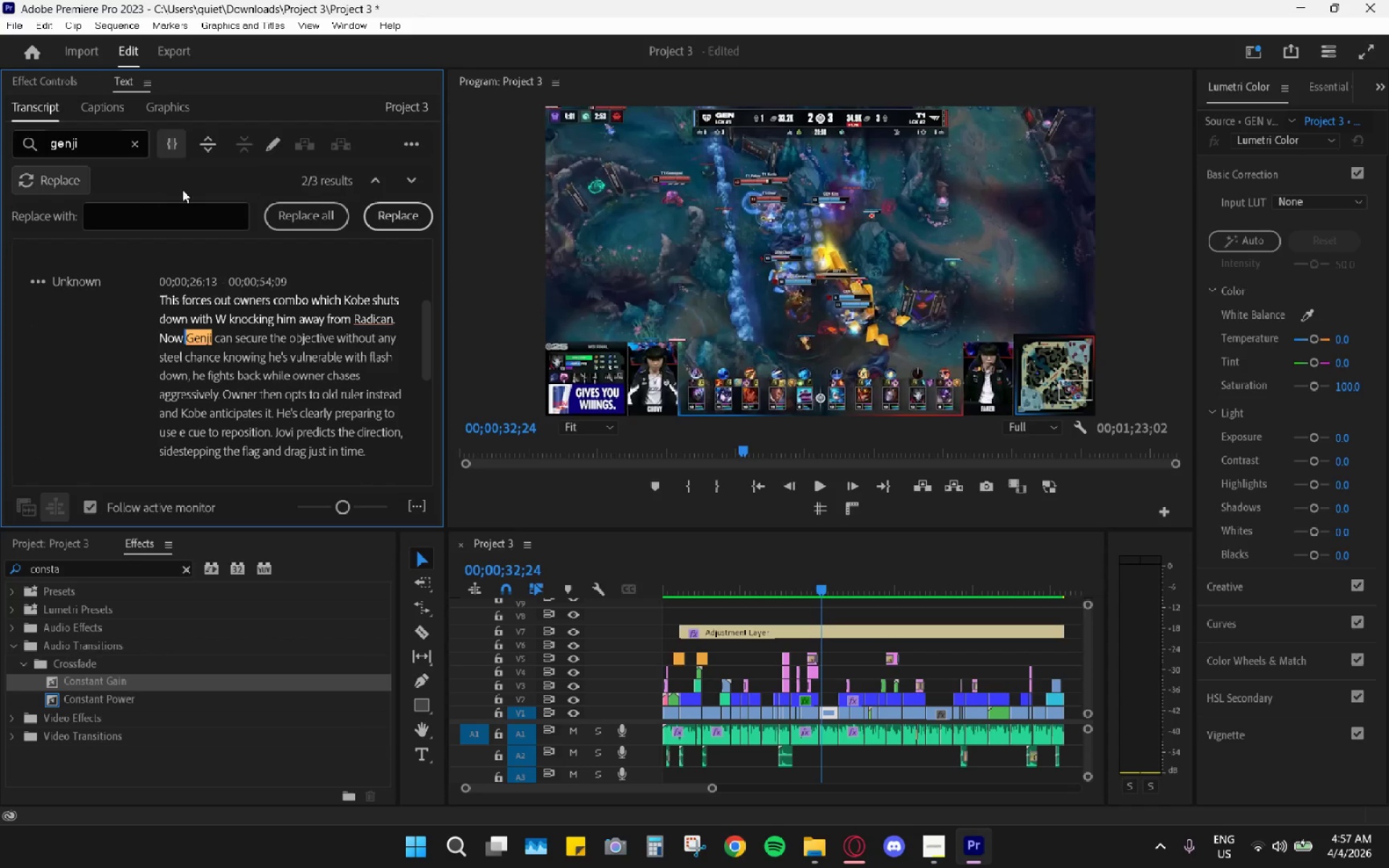 
left_click([177, 208])
 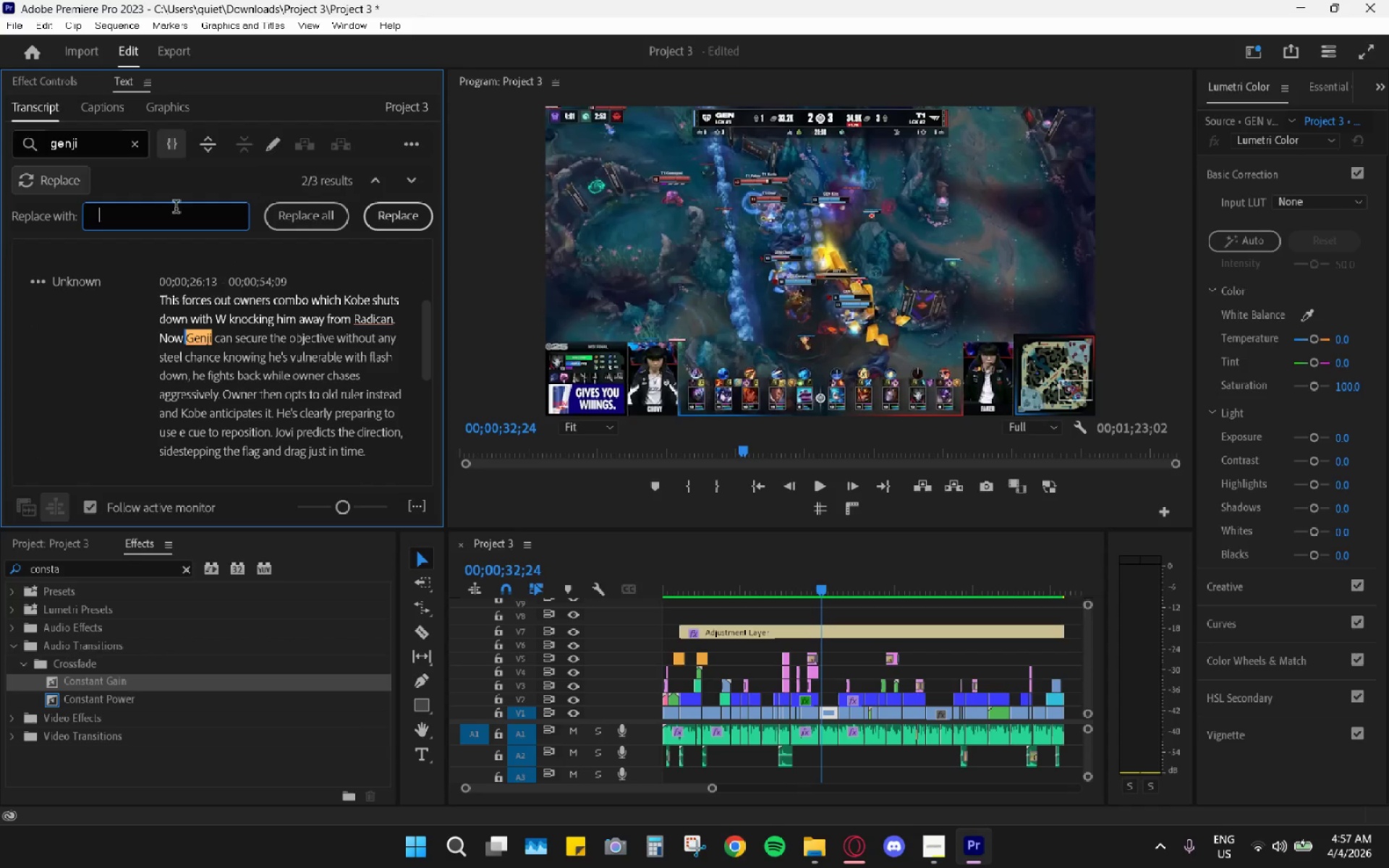 
type(GEn)
key(Backspace)
key(Backspace)
type(enG)
 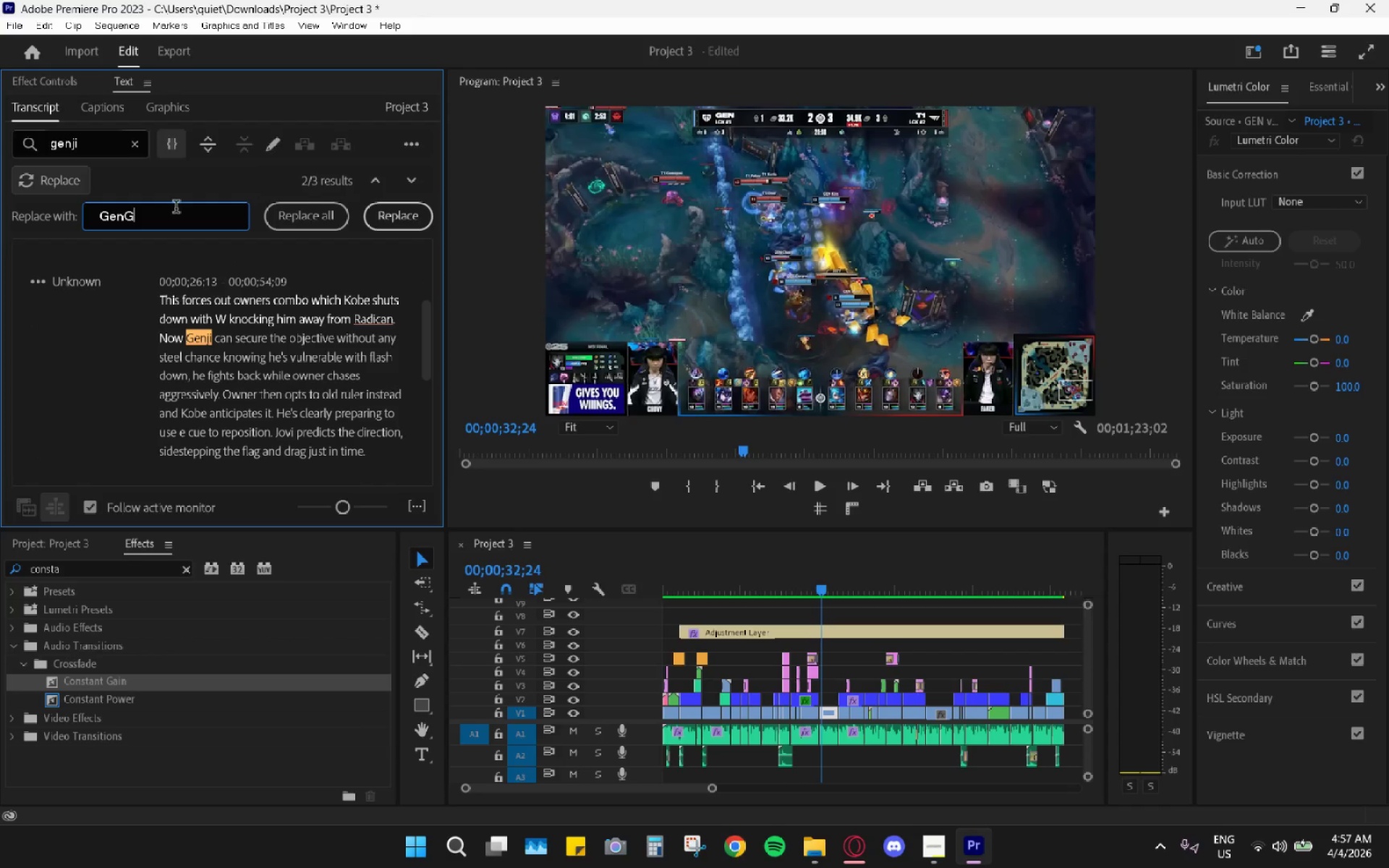 
left_click([305, 207])
 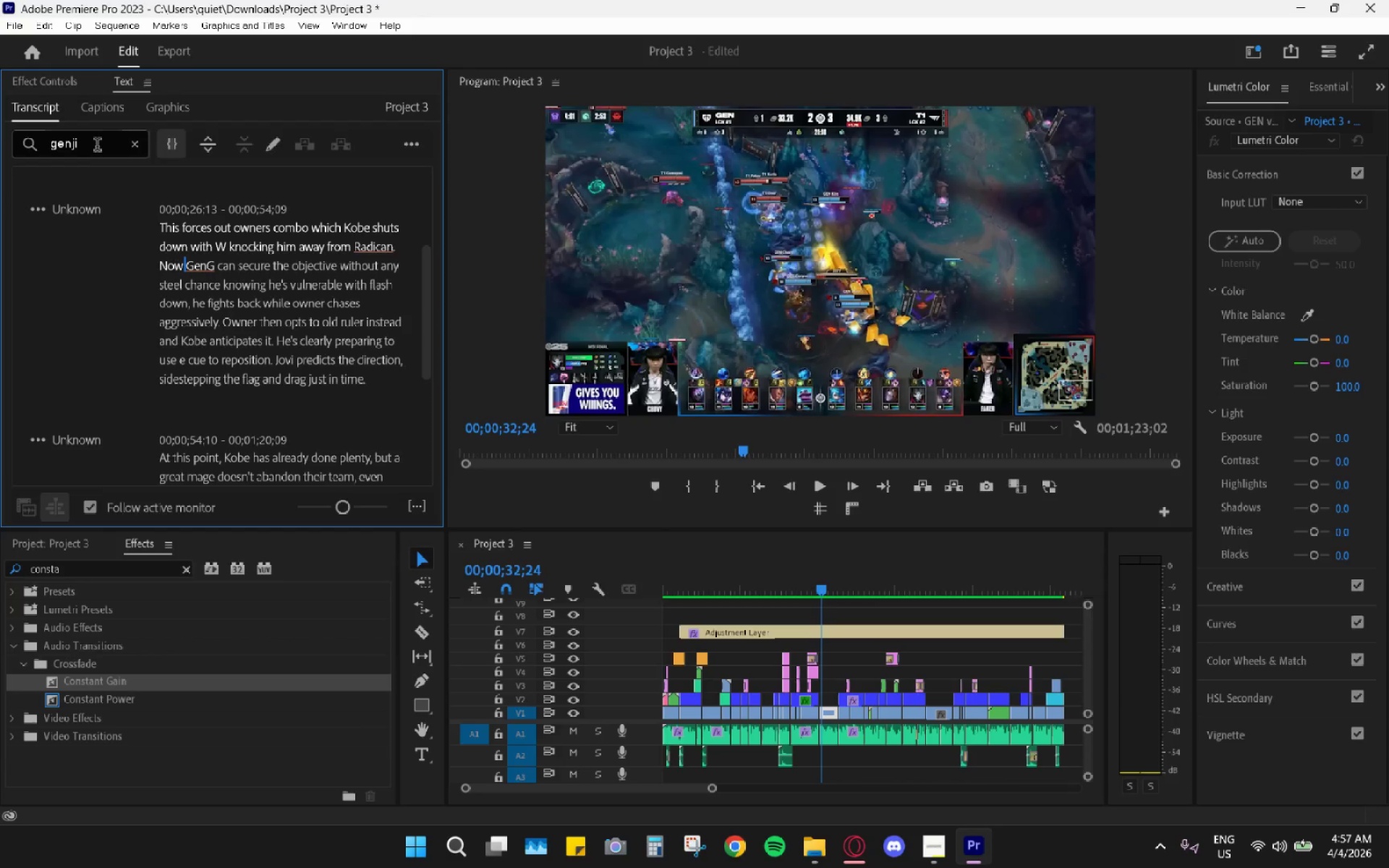 
double_click([97, 145])
 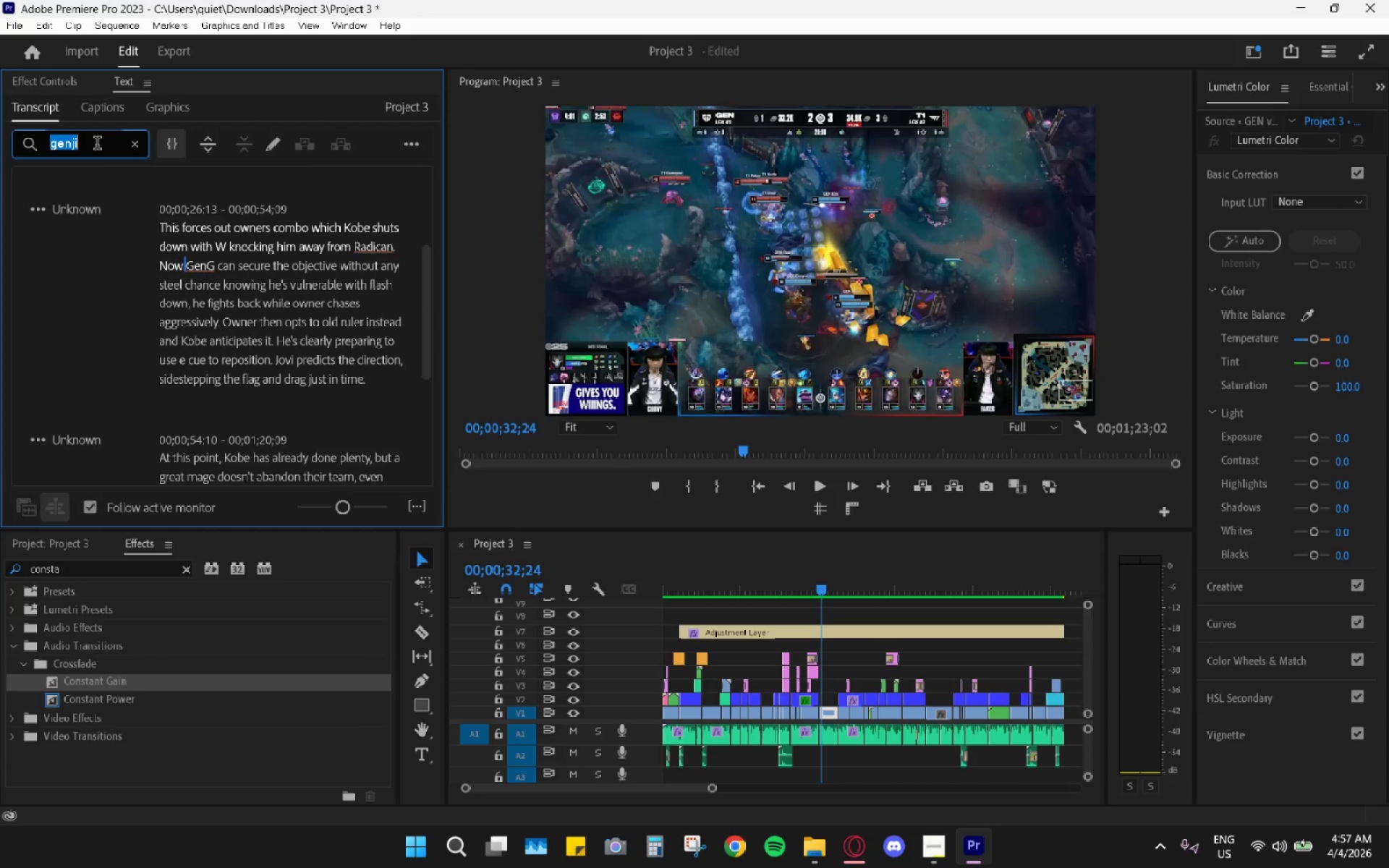 
type(chubby)
 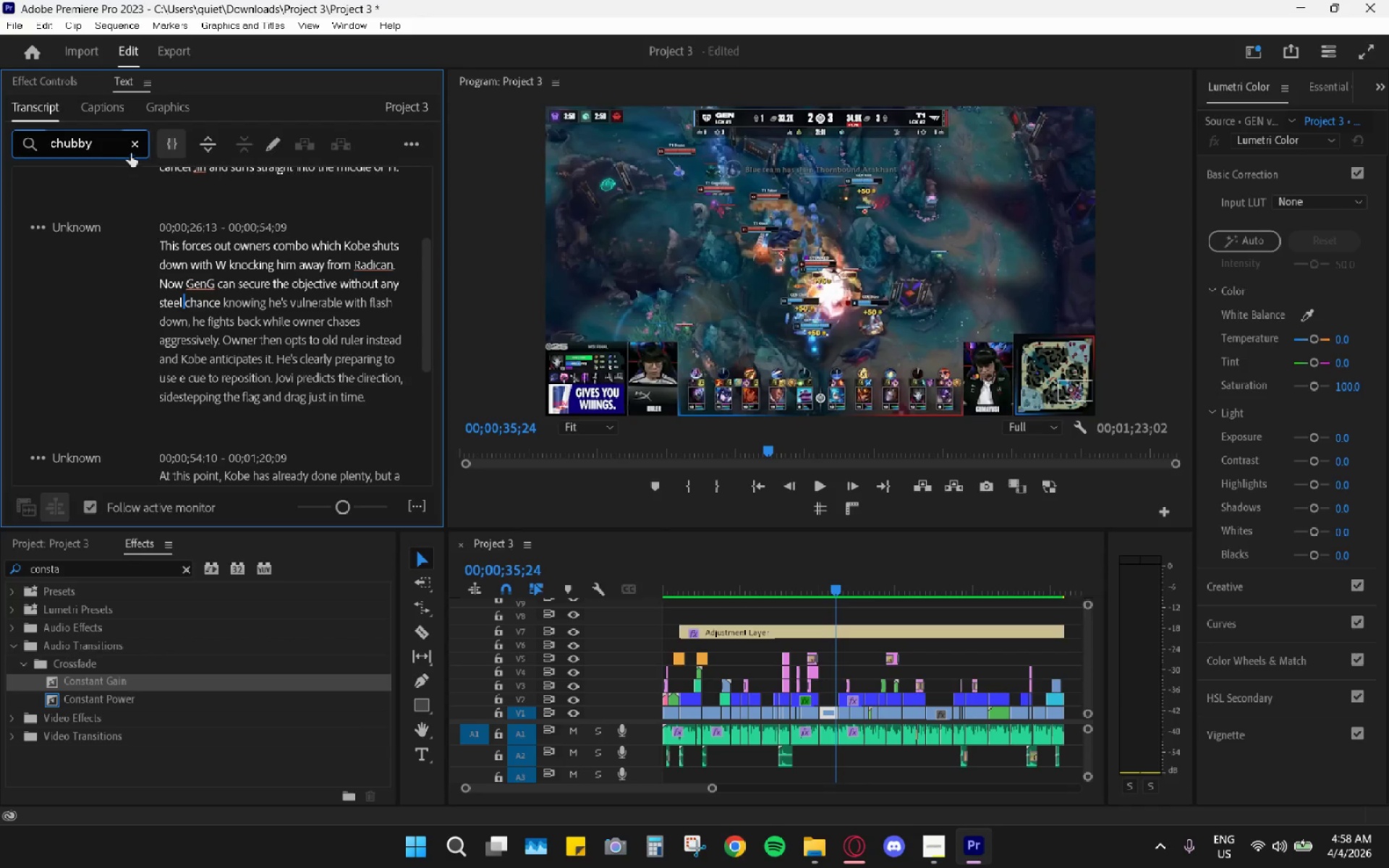 
left_click_drag(start_coordinate=[98, 139], to_coordinate=[43, 143])
 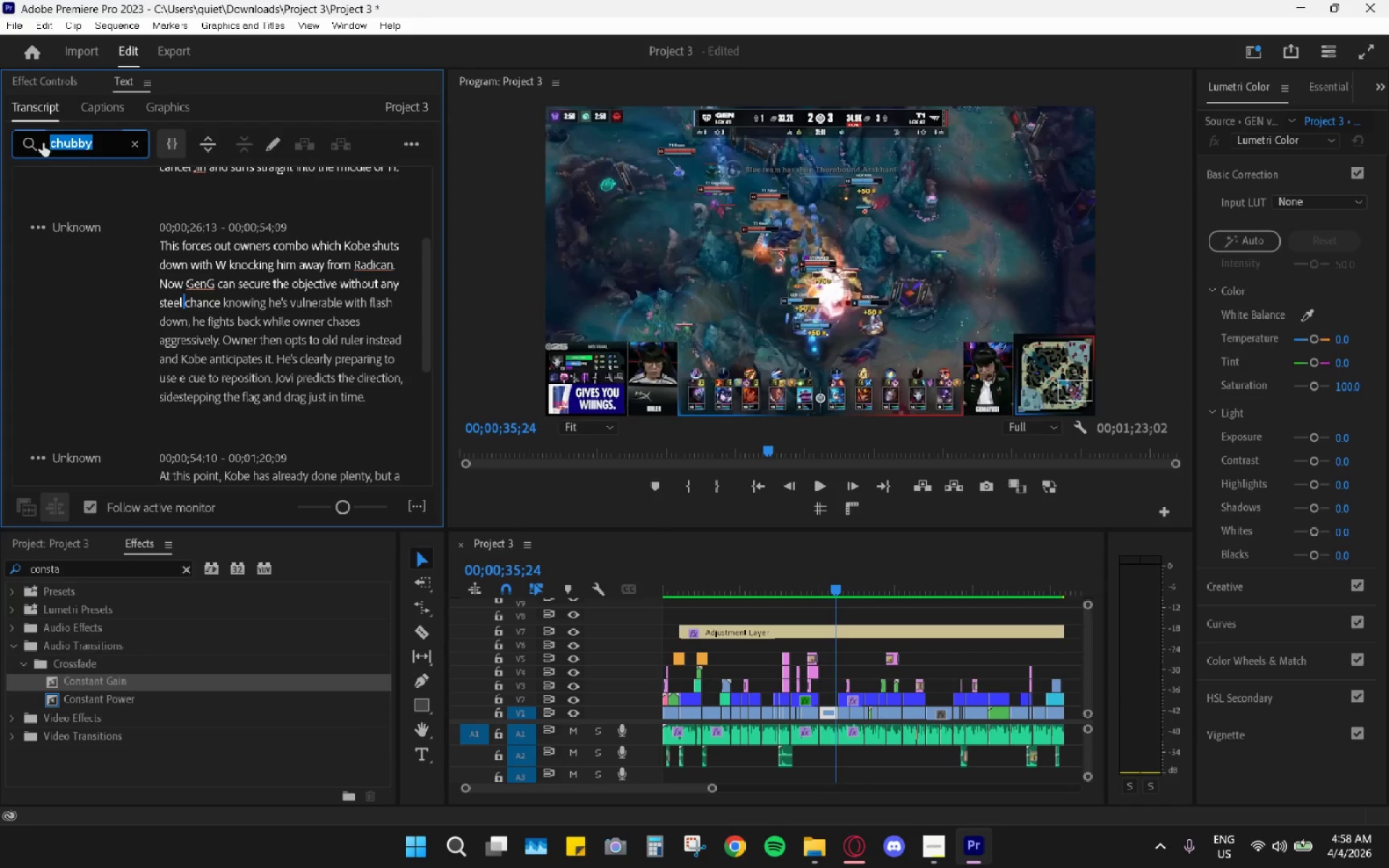 
type(chovbi)
key(Backspace)
key(Backspace)
key(Backspace)
key(Backspace)
key(Backspace)
key(Backspace)
key(Backspace)
type(job)
key(Backspace)
type(vi)
 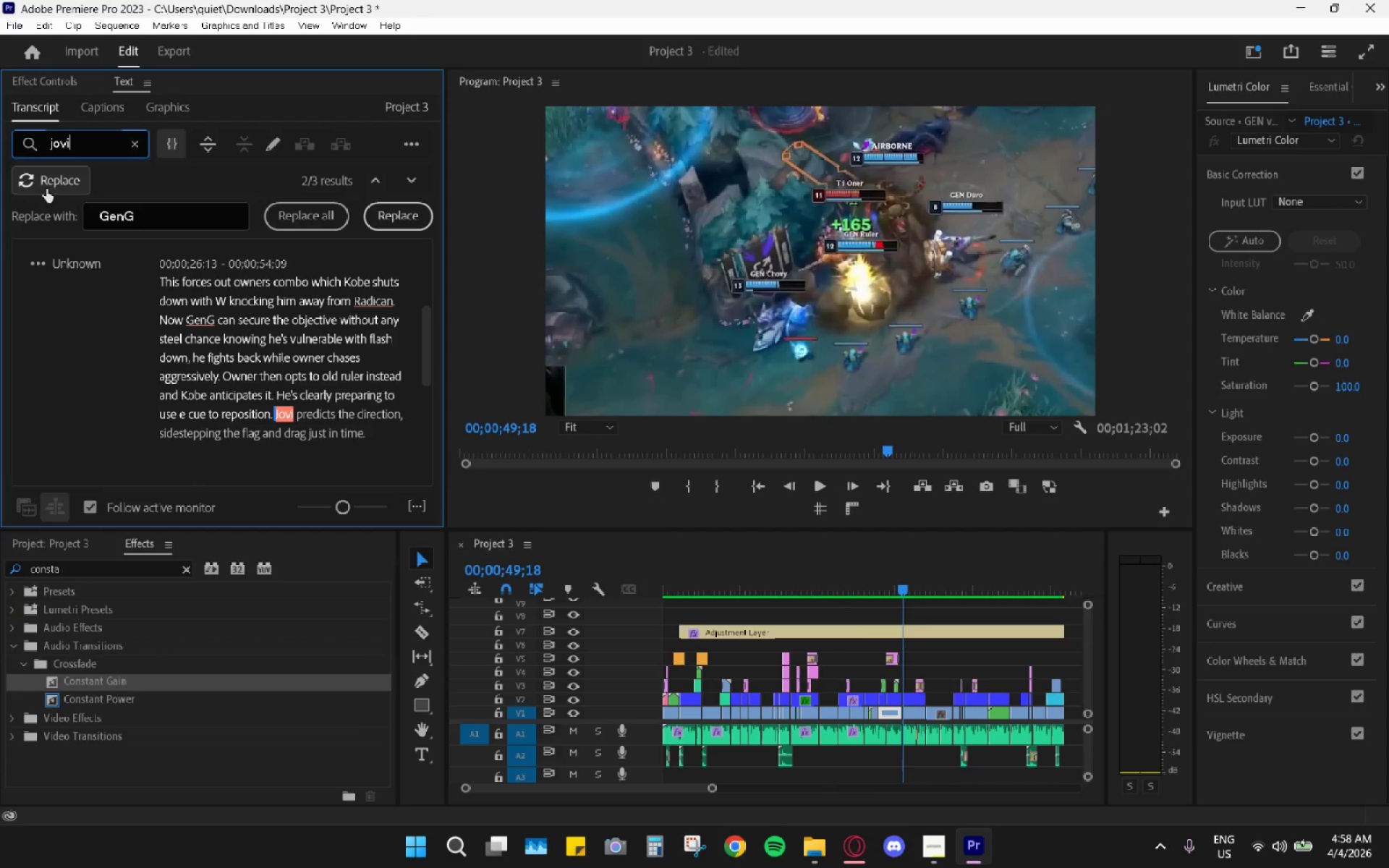 
left_click_drag(start_coordinate=[141, 206], to_coordinate=[66, 221])
 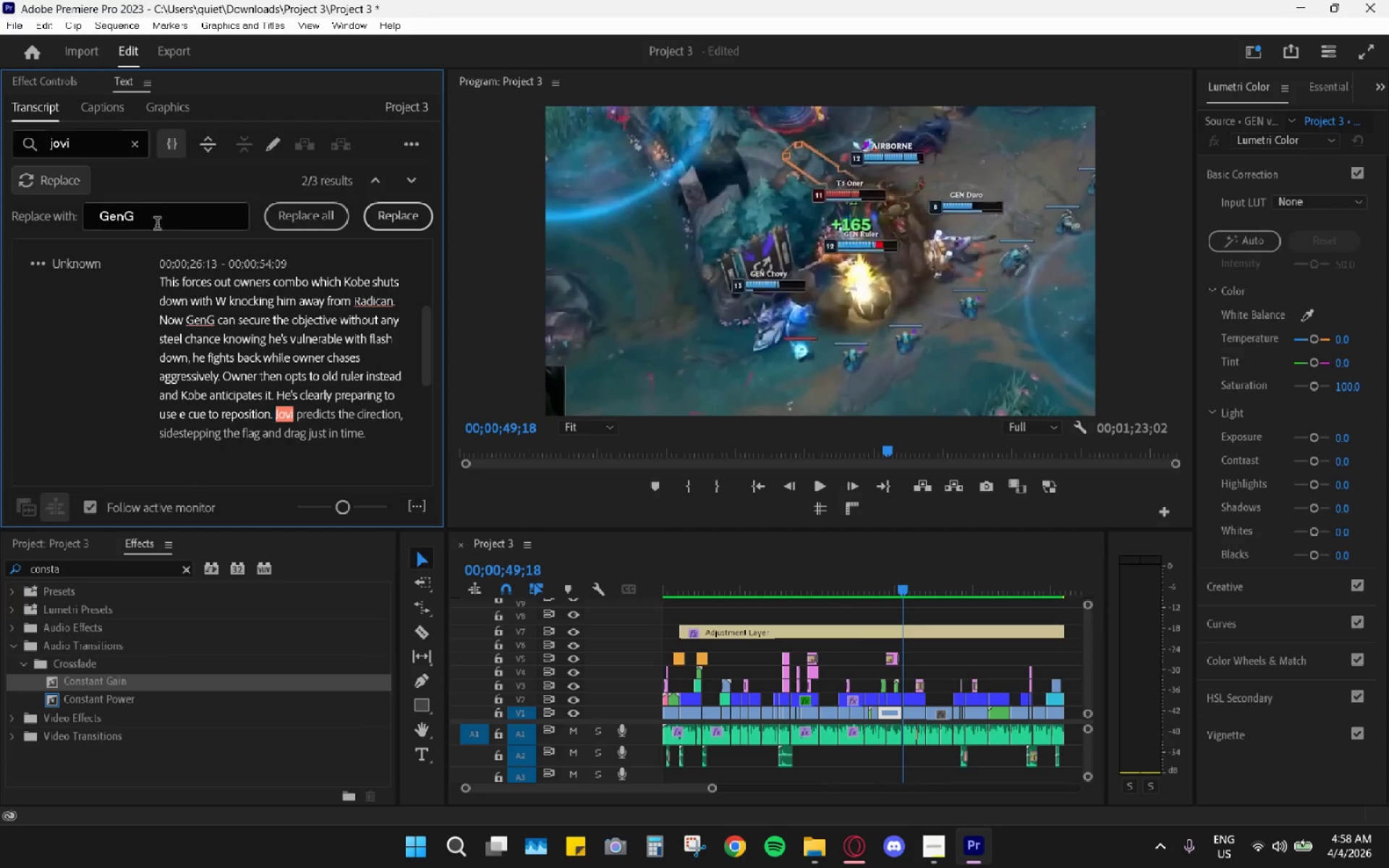 
left_click_drag(start_coordinate=[160, 210], to_coordinate=[67, 213])
 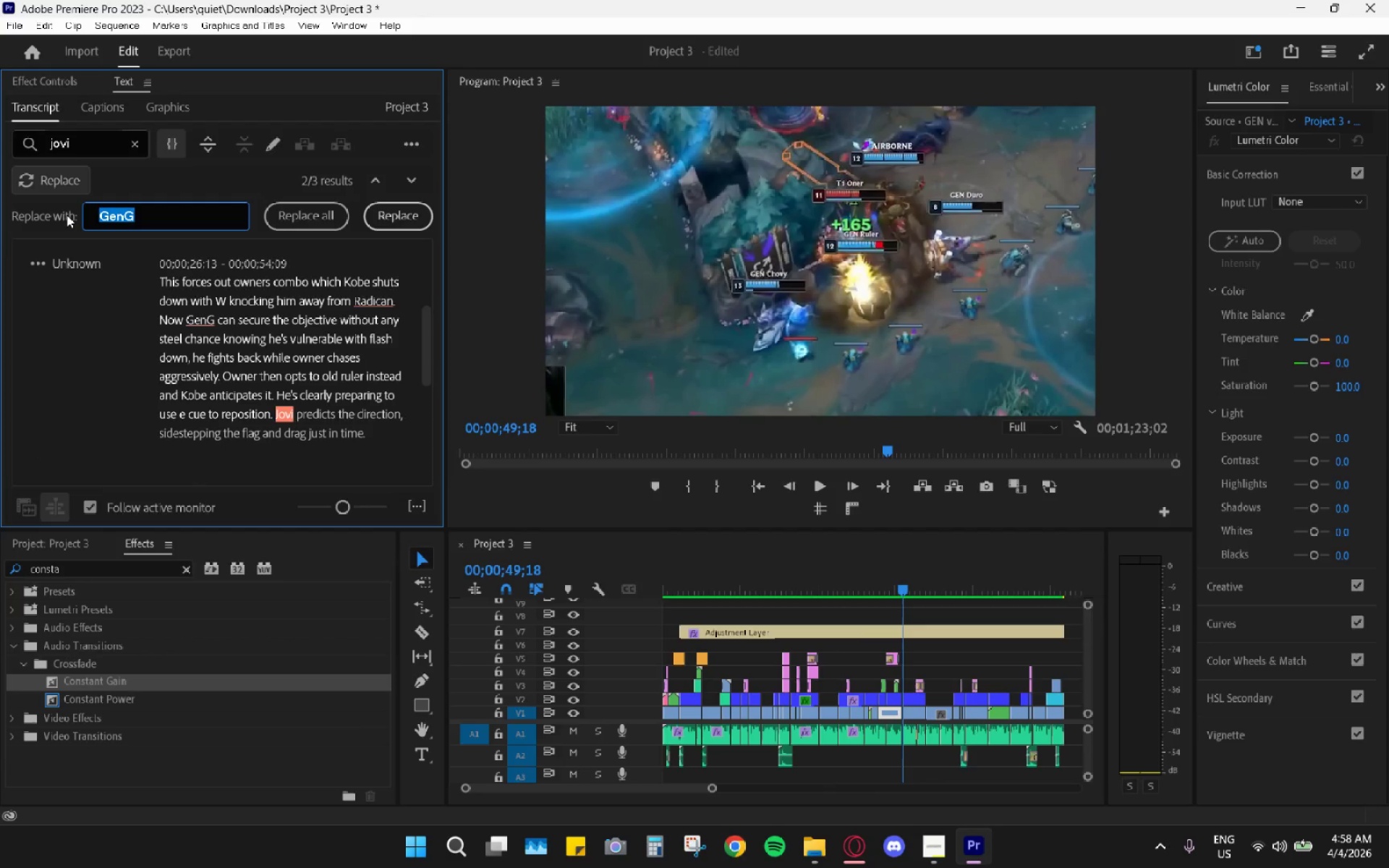 
type(chovy)
 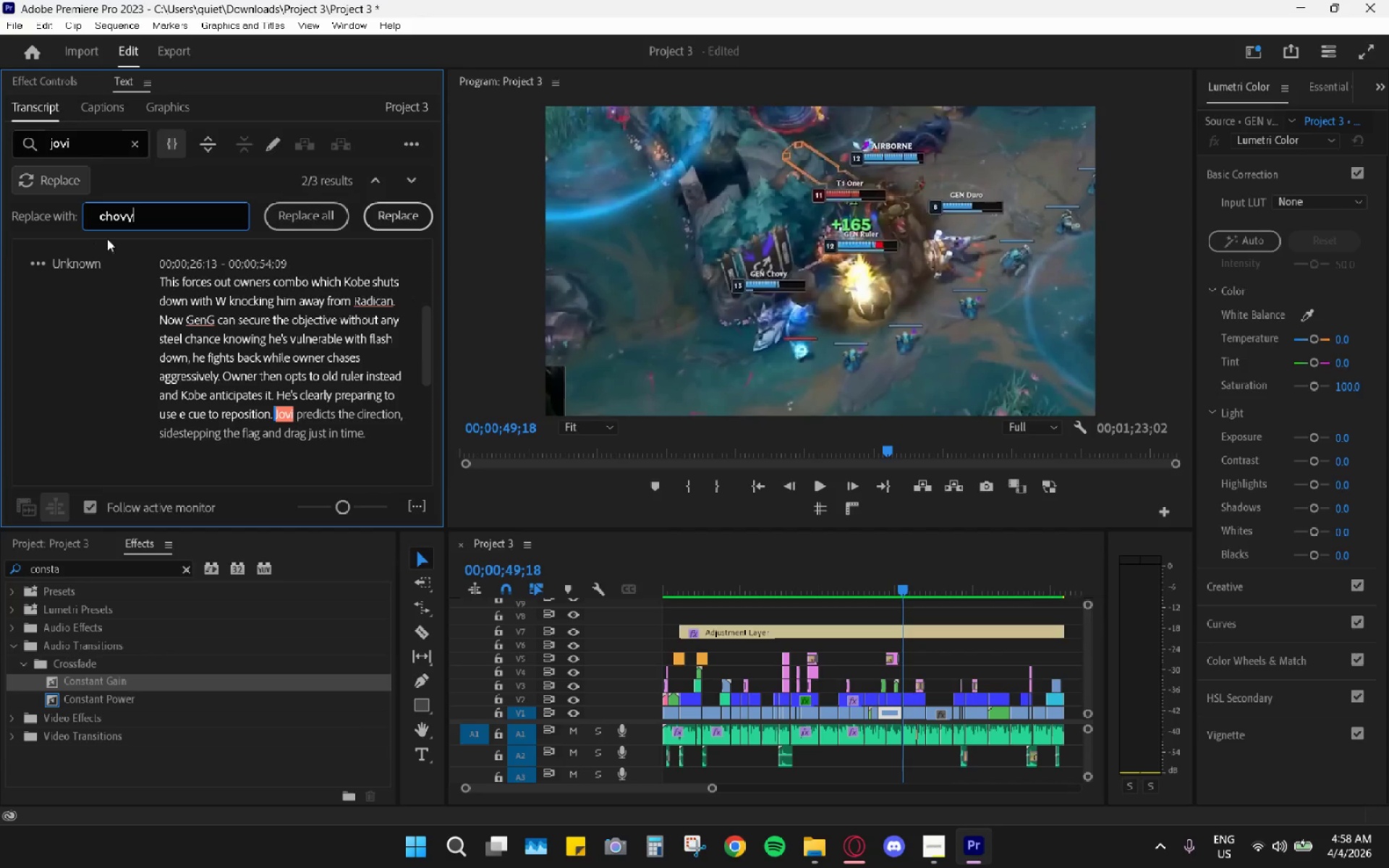 
left_click([108, 218])
 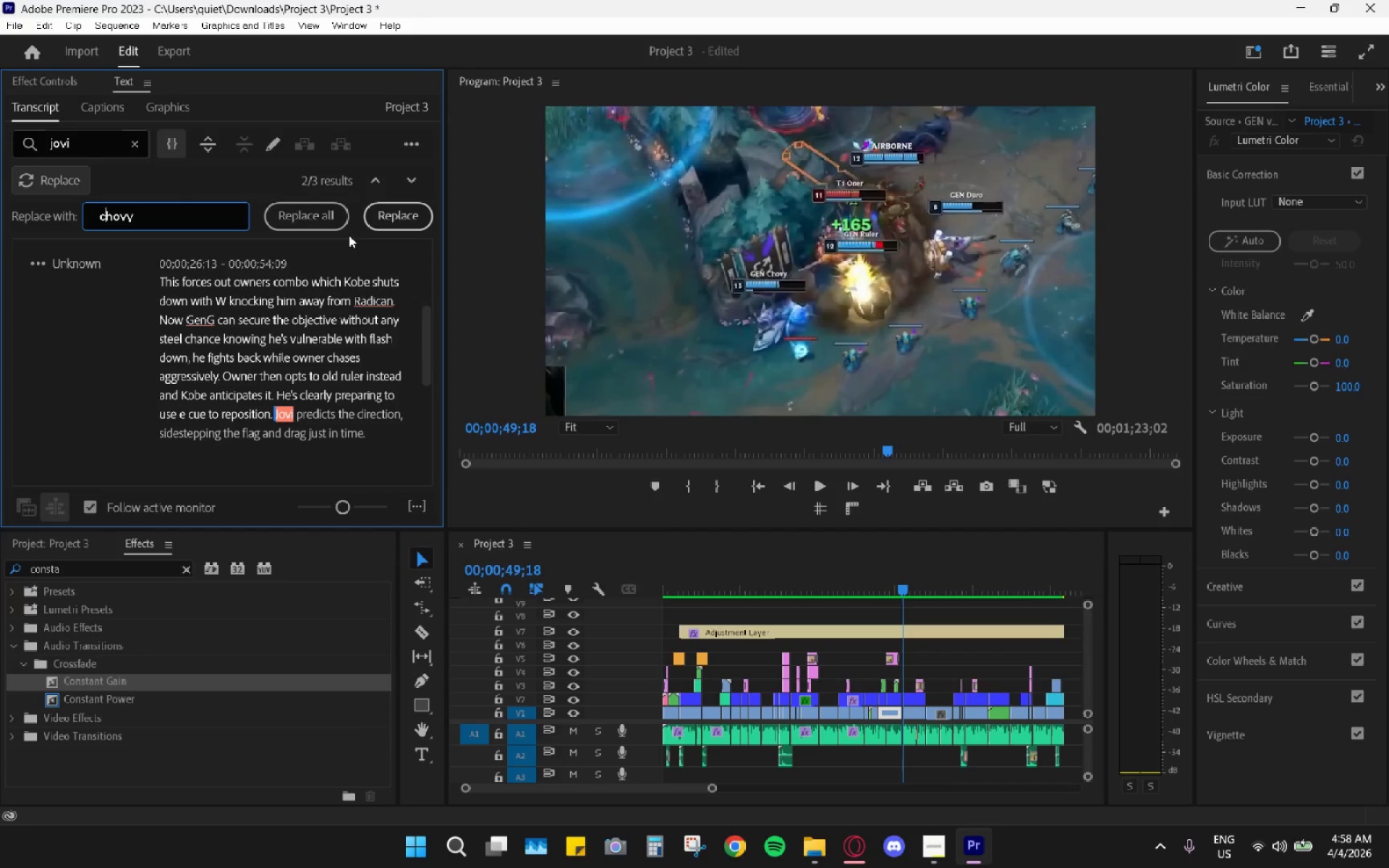 
key(Backspace)
 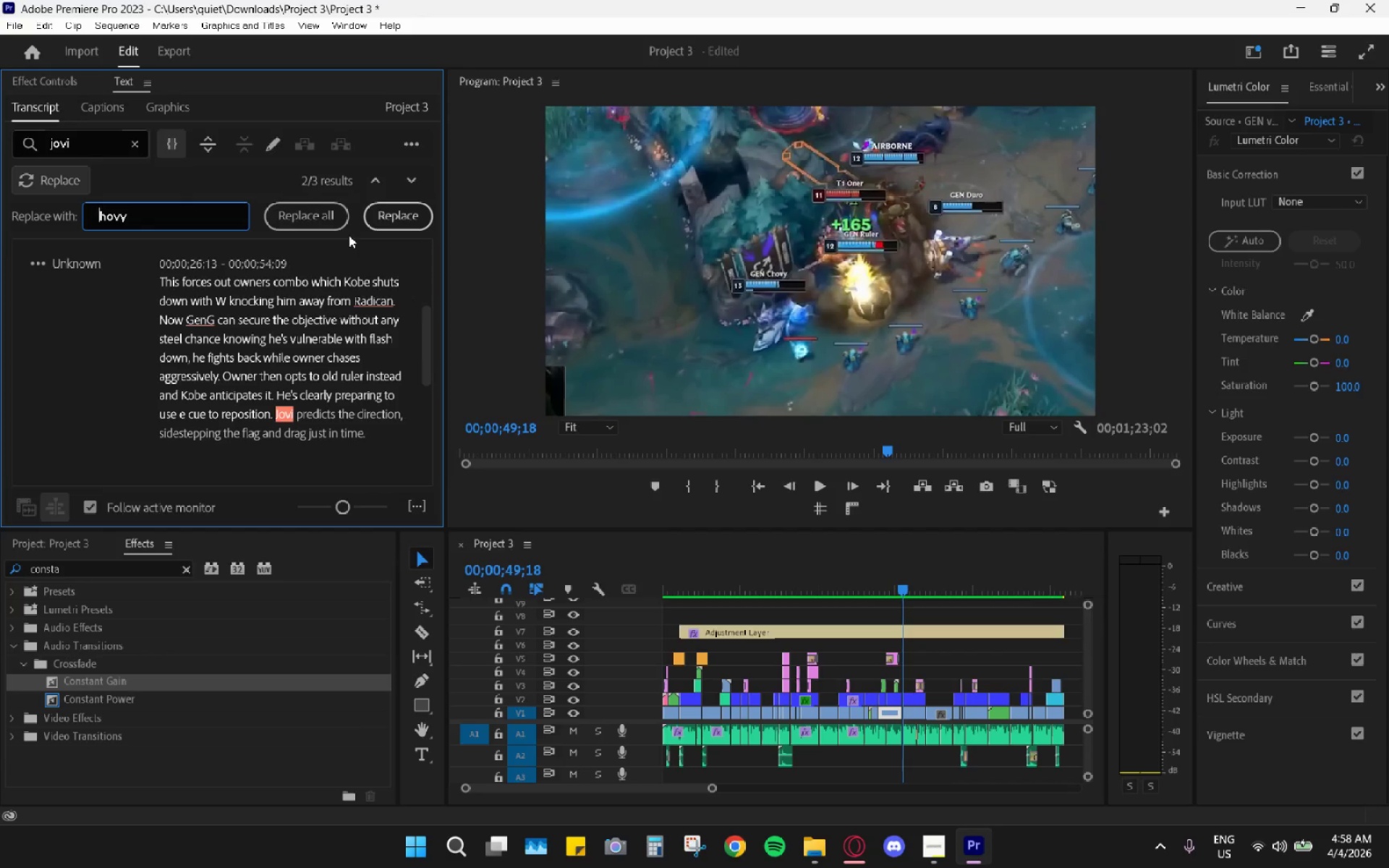 
key(Shift+ShiftRight)
 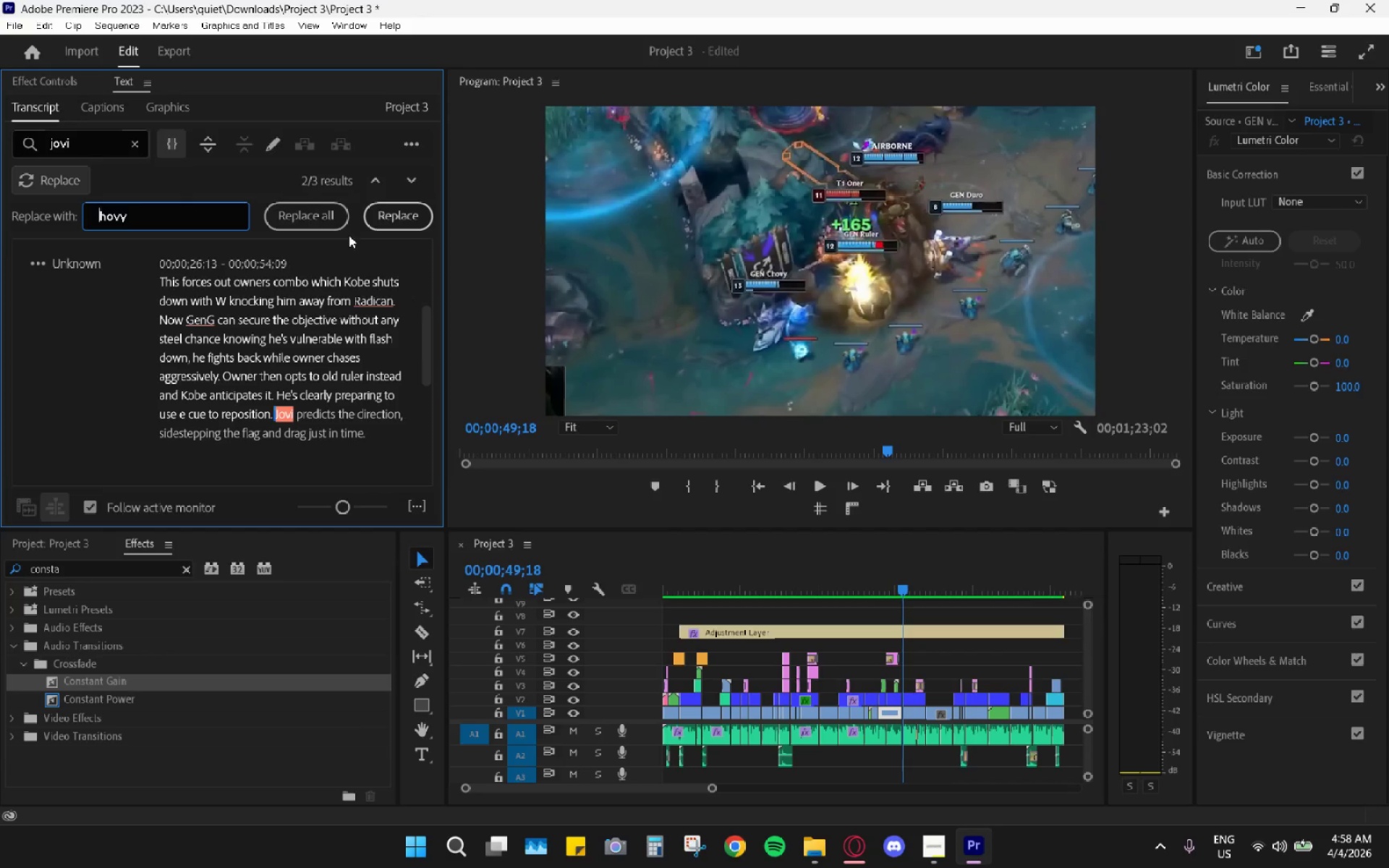 
key(Shift+C)
 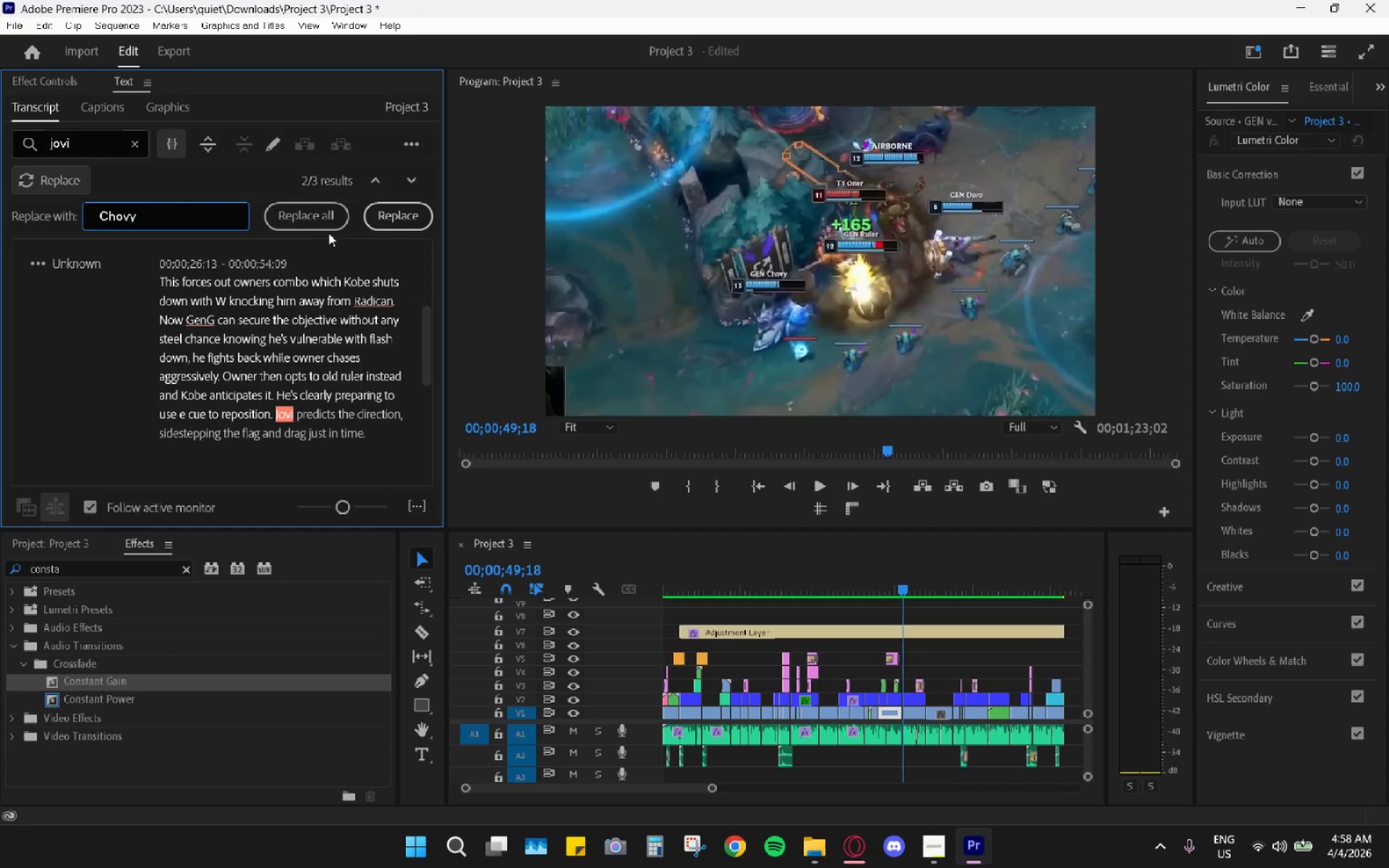 
left_click([311, 226])
 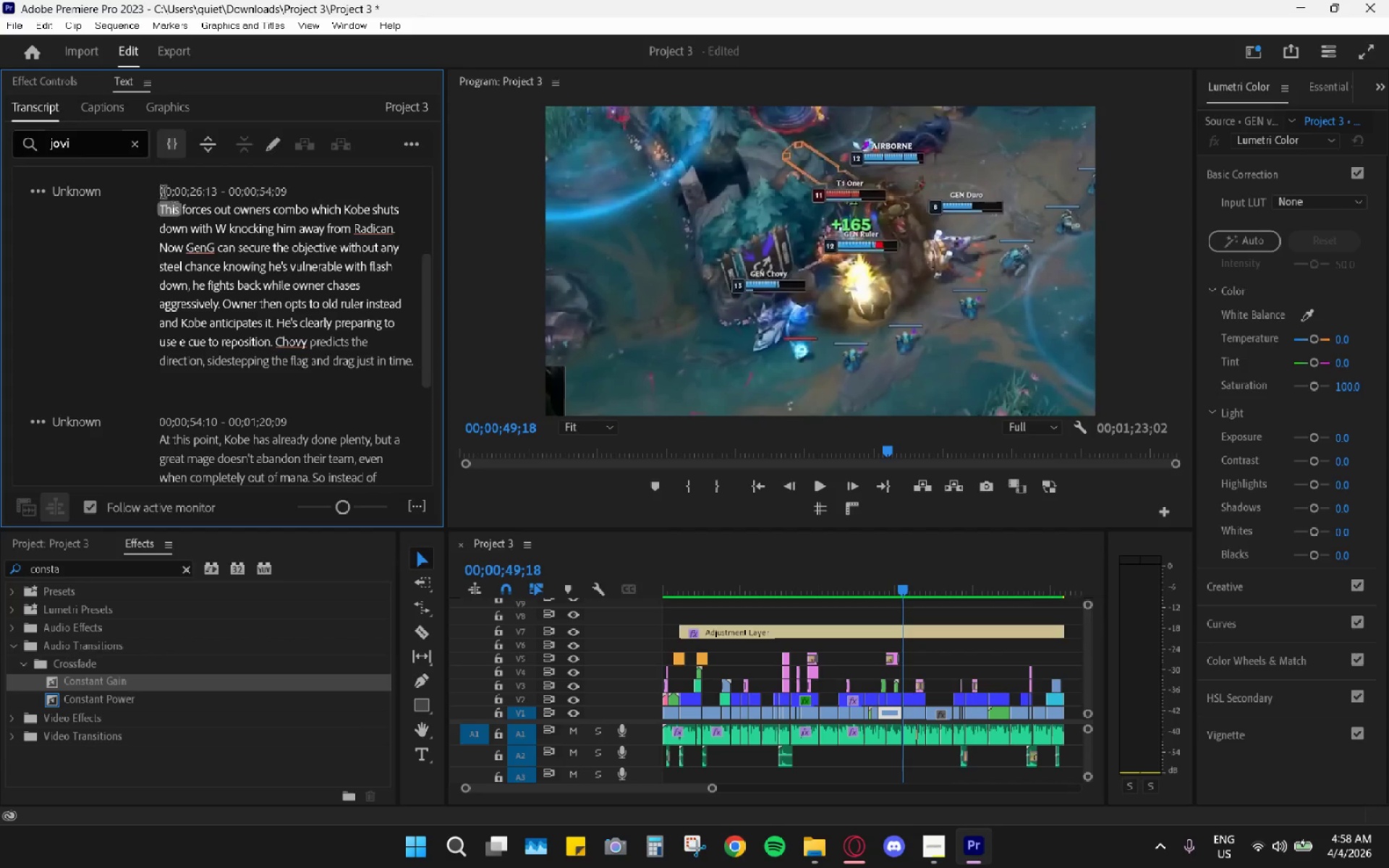 
left_click_drag(start_coordinate=[85, 144], to_coordinate=[0, 133])
 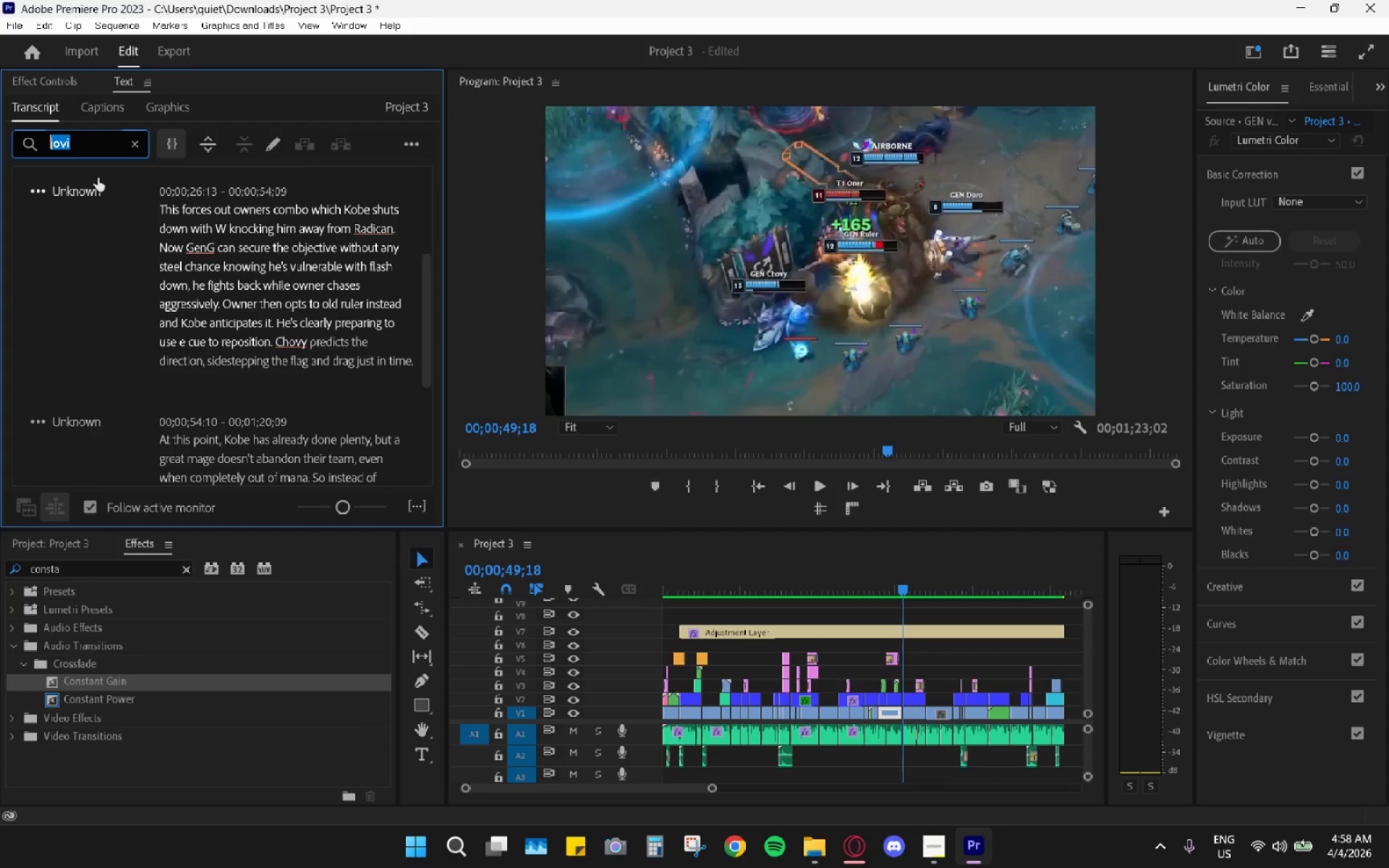 
type(Owner)
 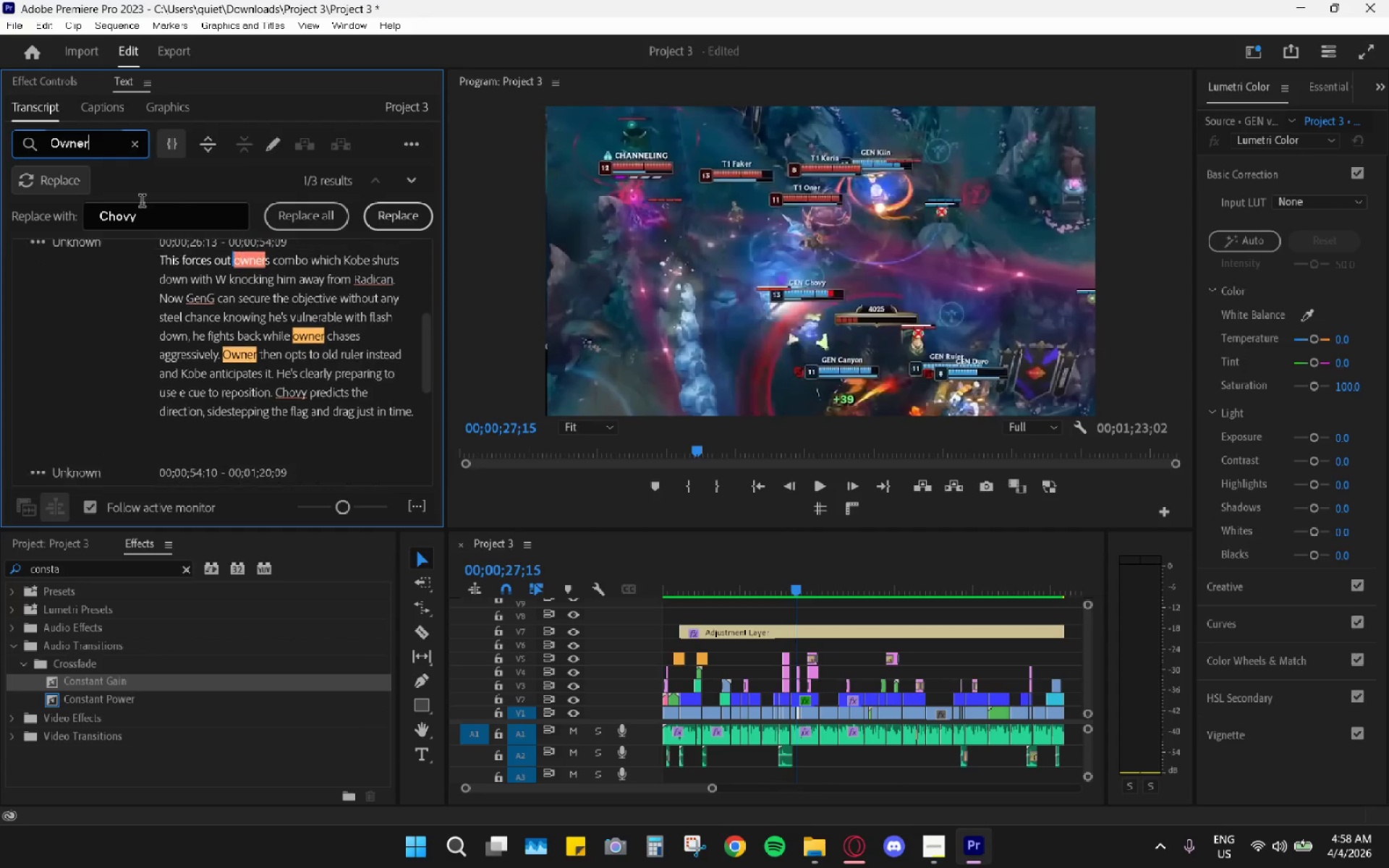 
left_click([142, 203])
 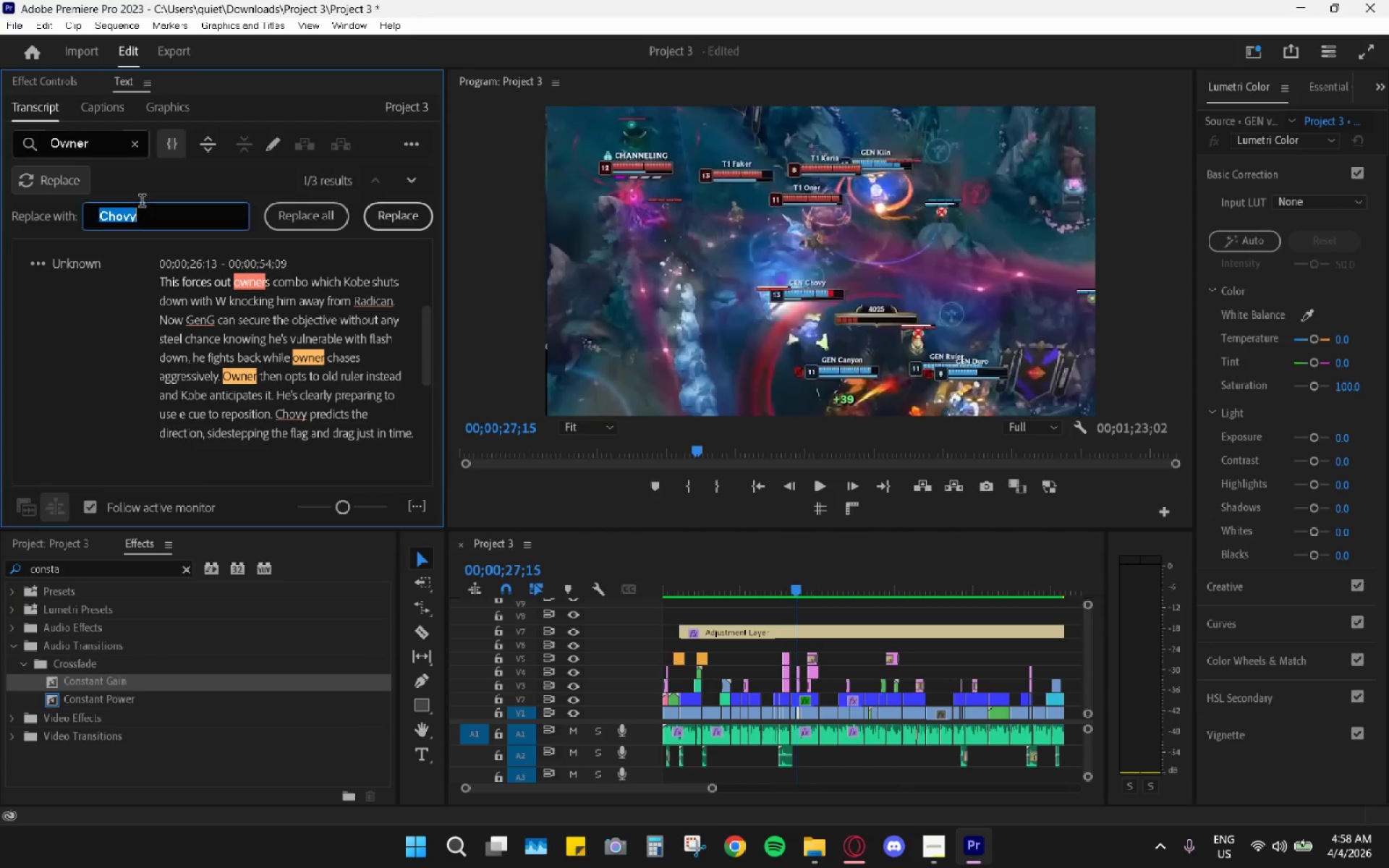 
left_click_drag(start_coordinate=[142, 203], to_coordinate=[108, 205])
 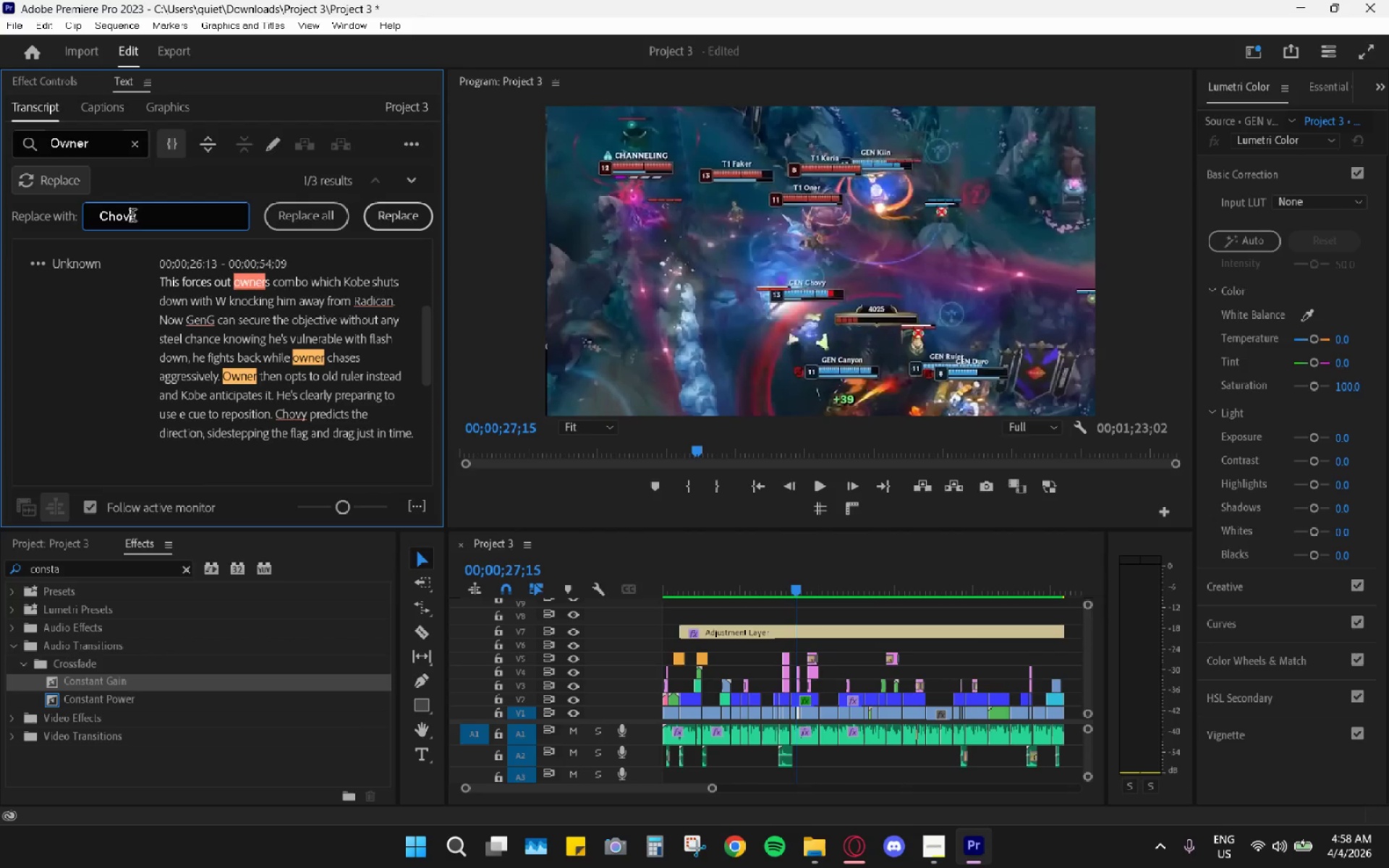 
double_click([132, 217])
 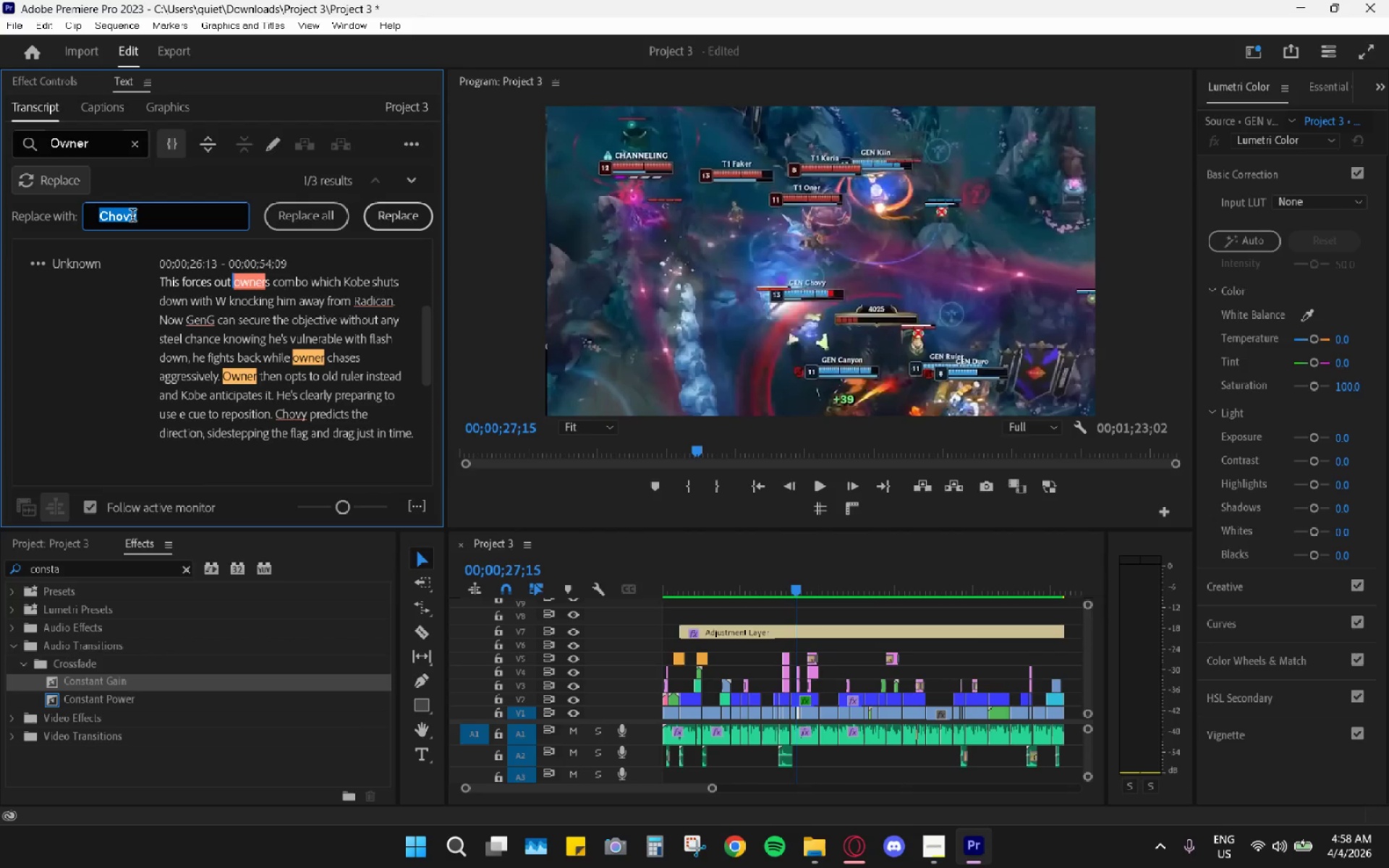 
type(Oner)
 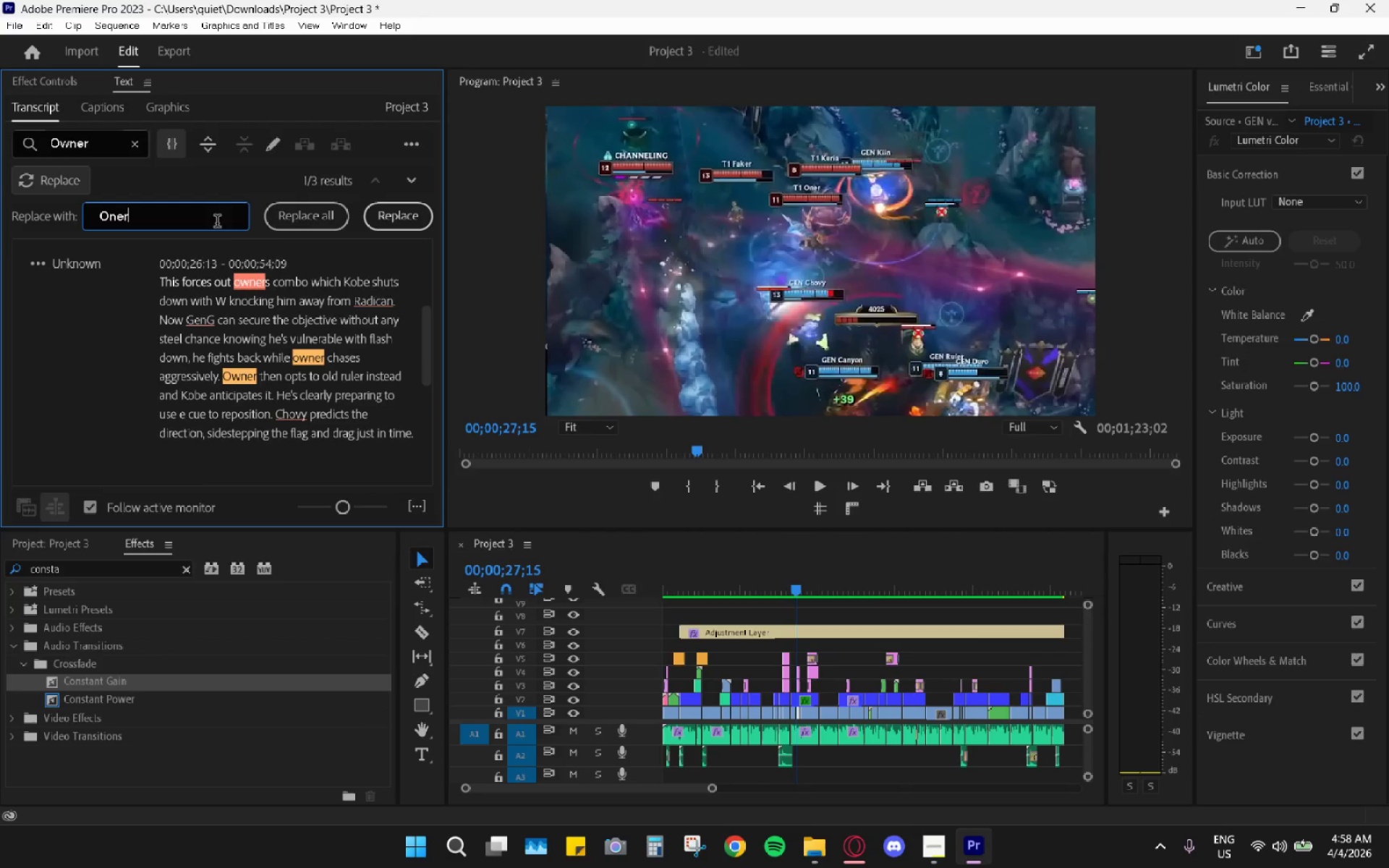 
left_click([279, 224])
 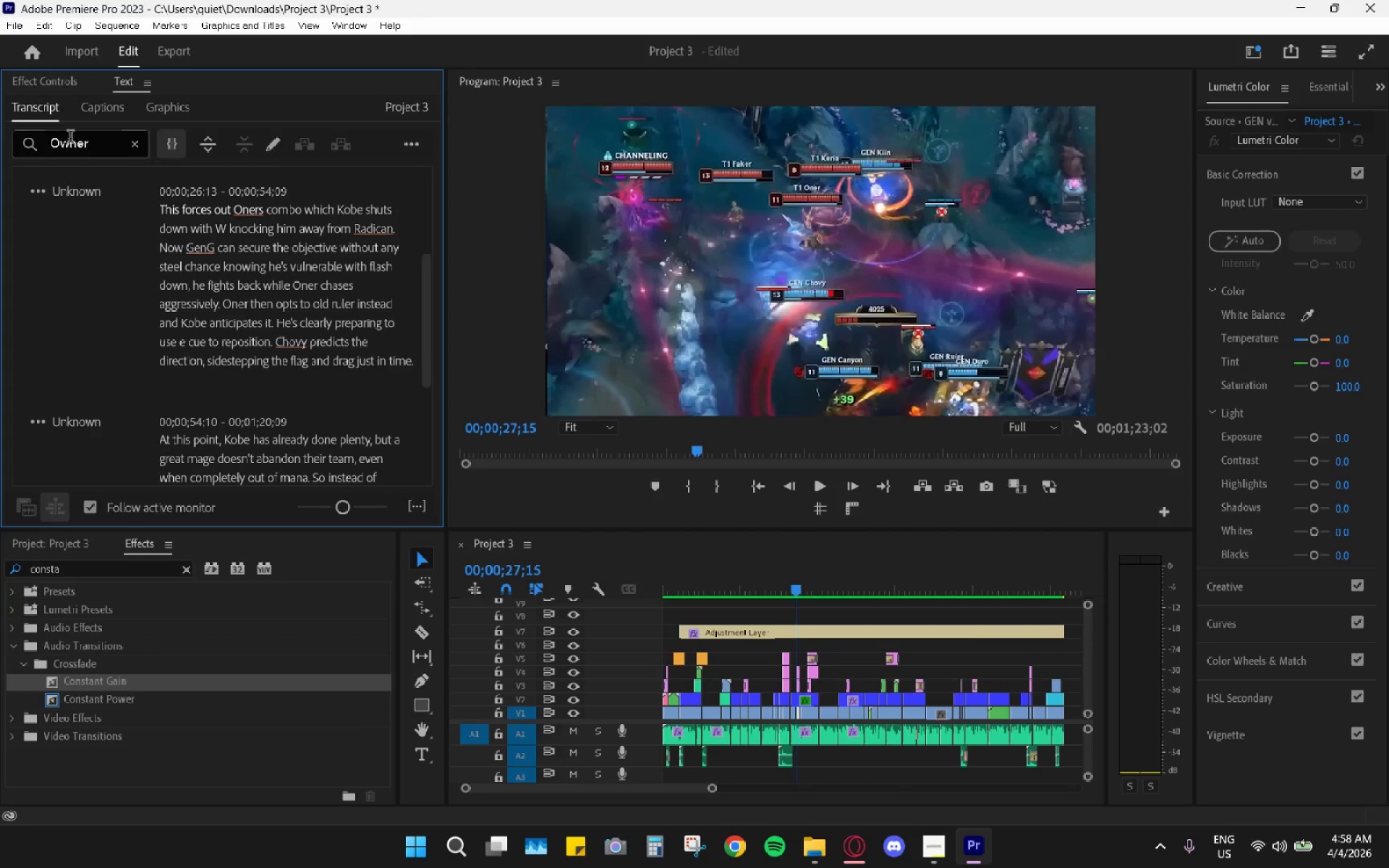 
double_click([88, 149])
 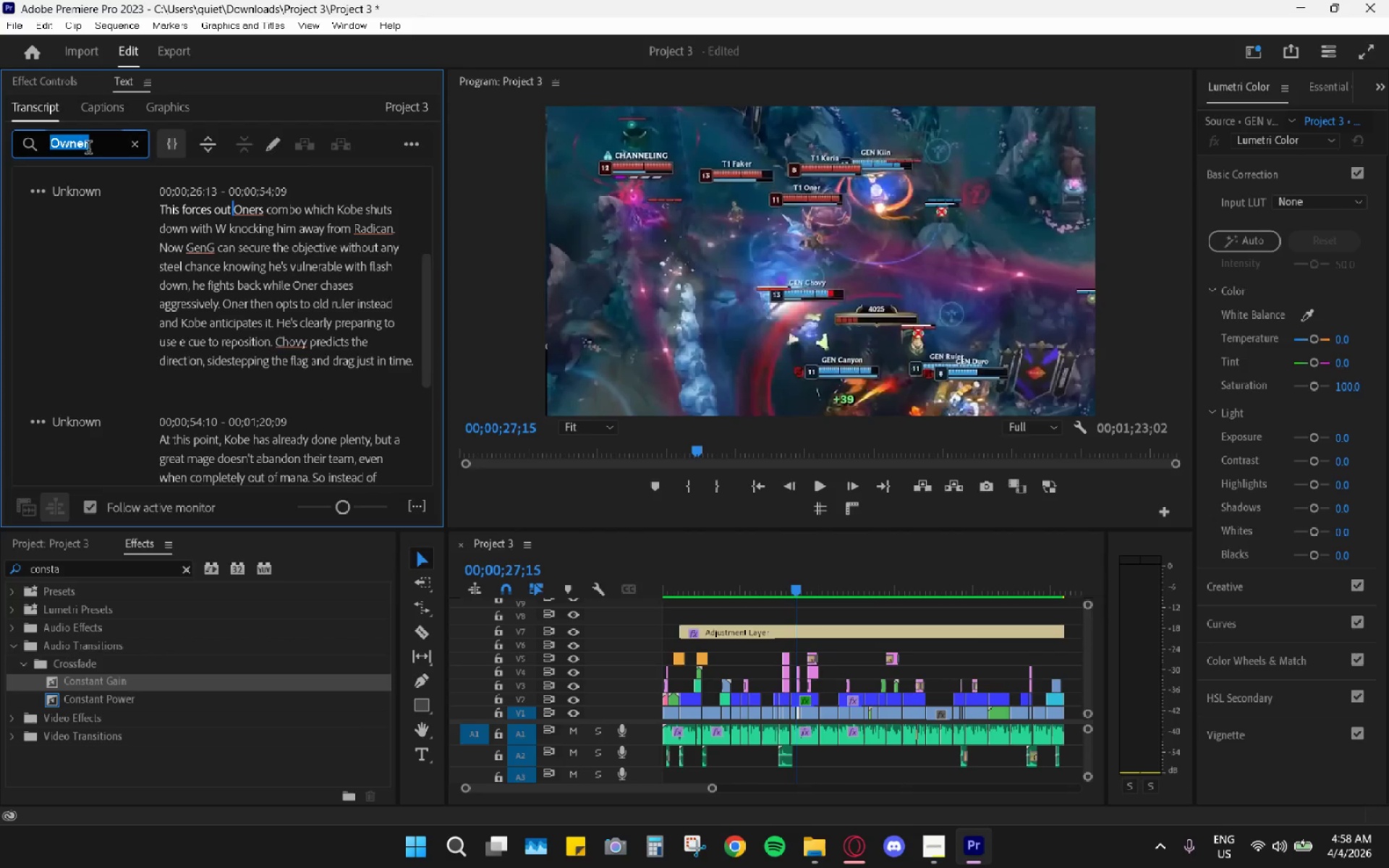 
key(Backspace)
 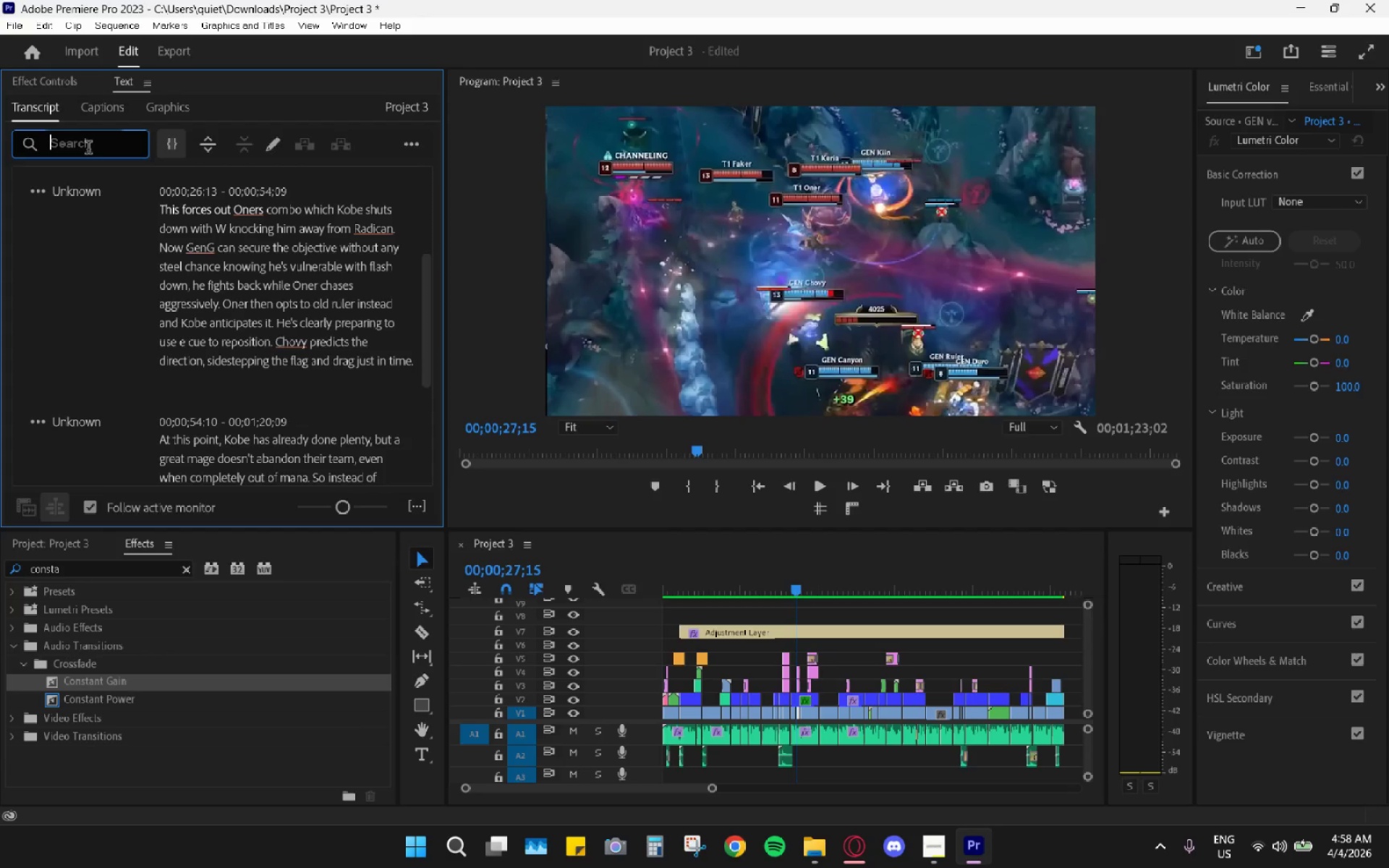 
wait(13.16)
 